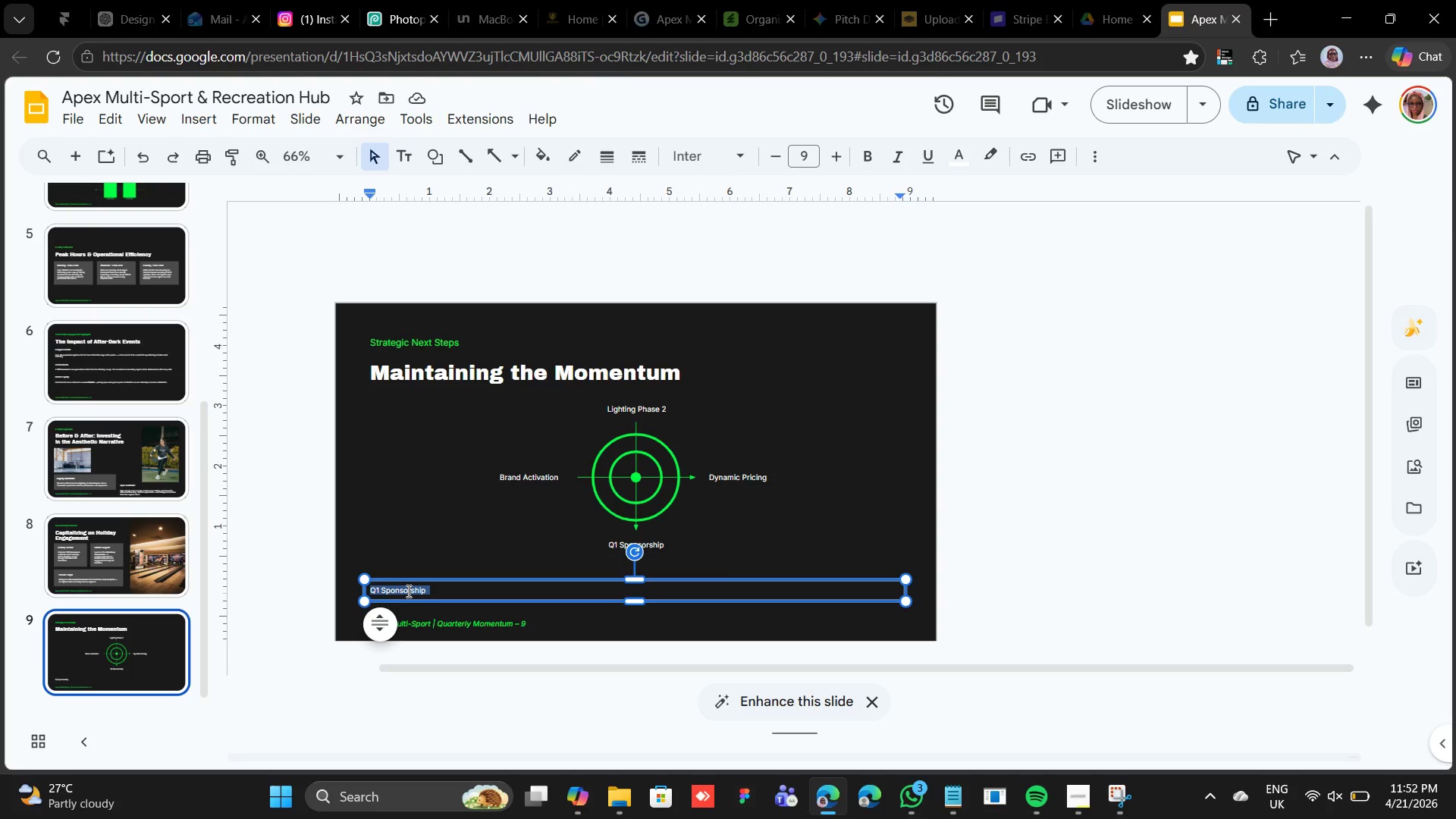 
right_click([407, 591])
 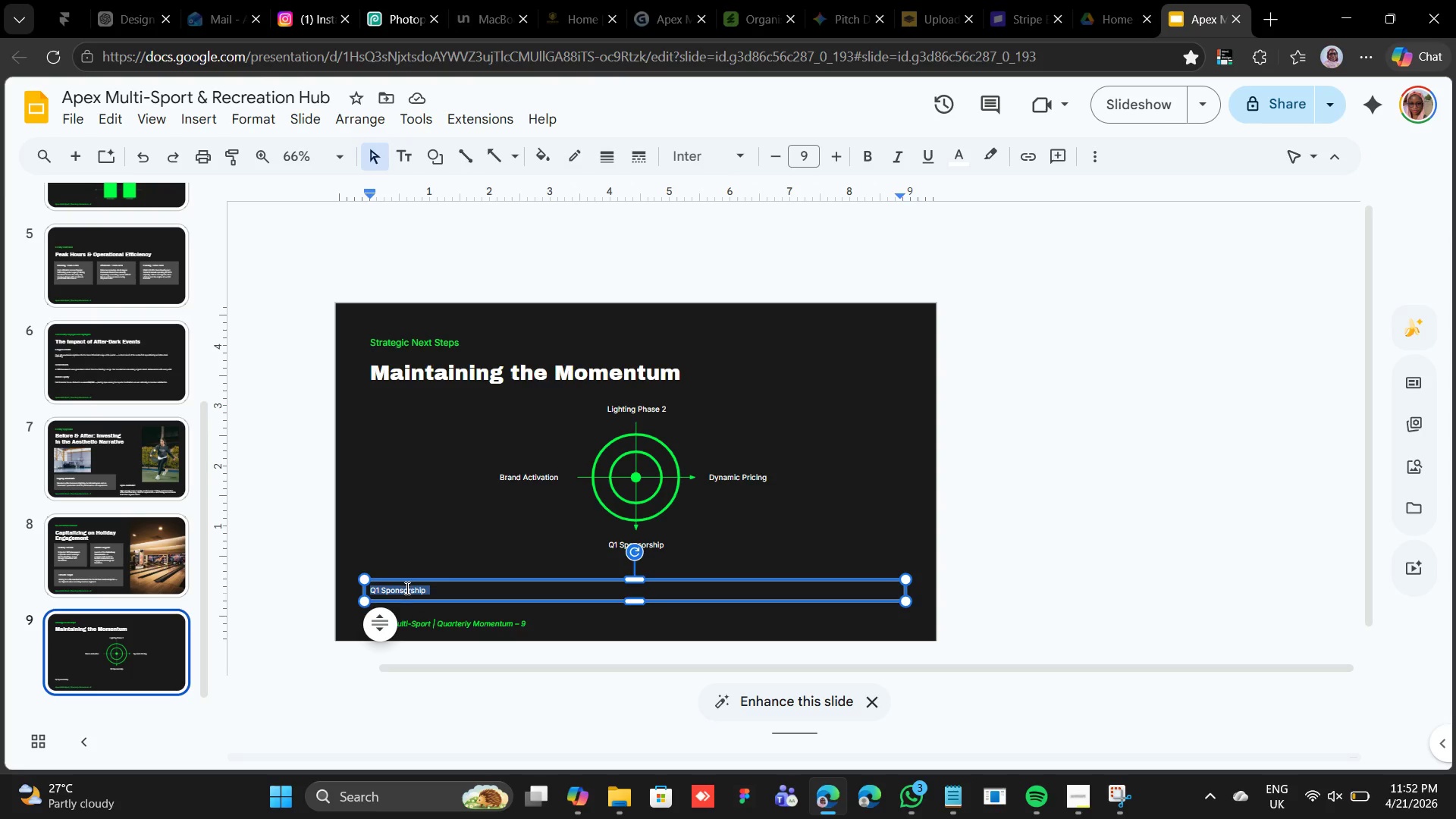 
right_click([406, 588])
 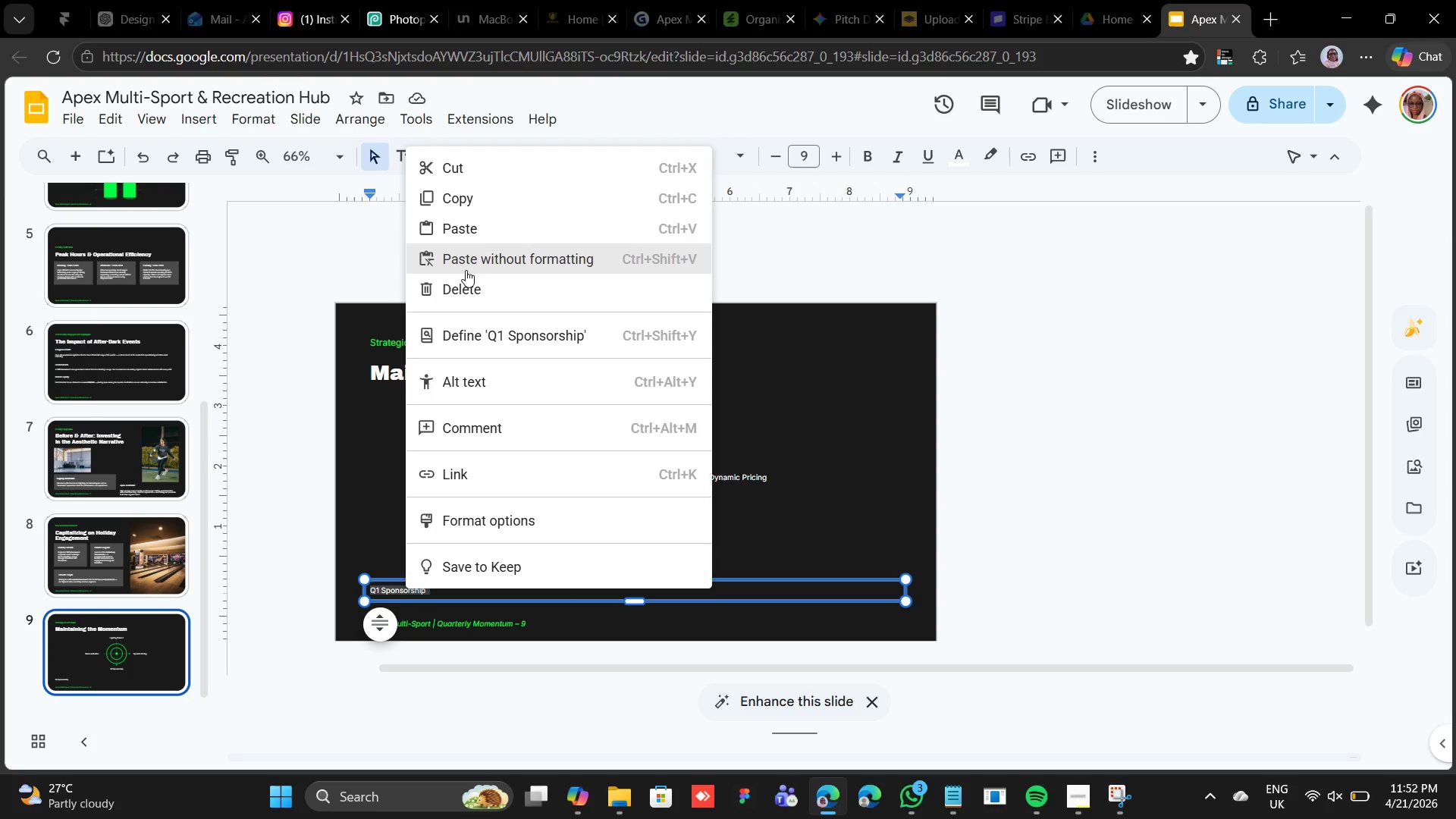 
left_click([480, 235])
 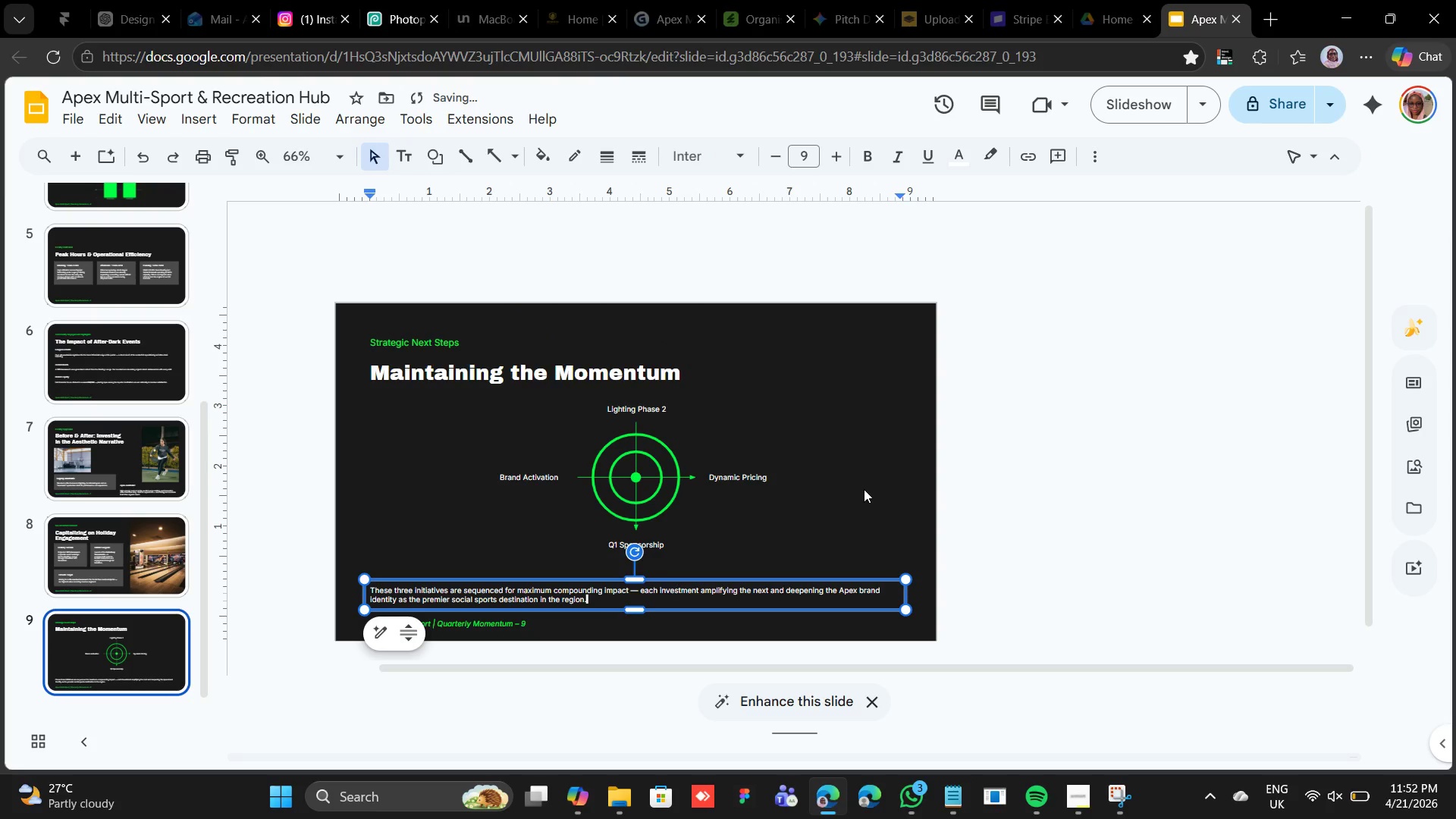 
left_click([843, 502])
 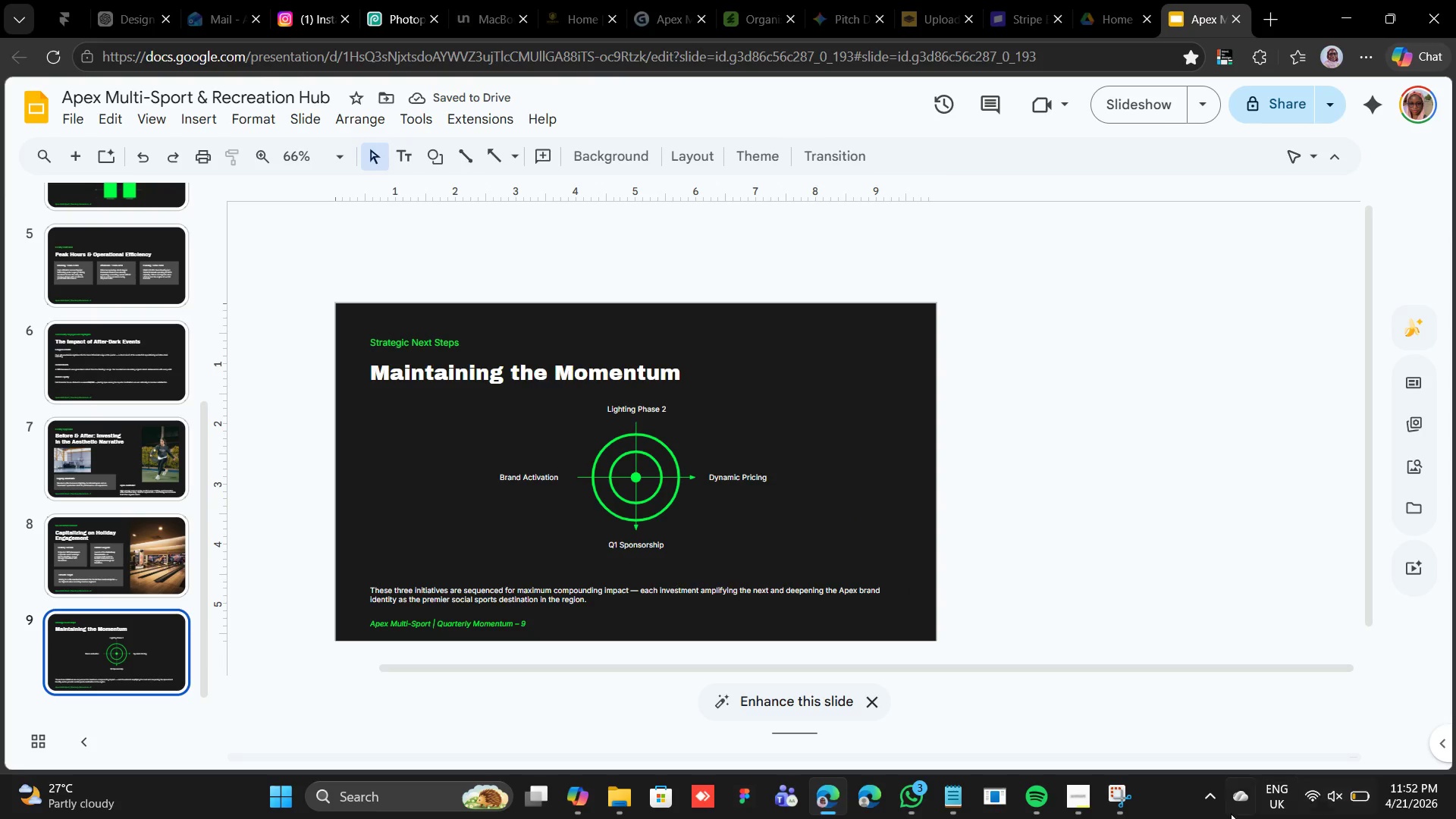 
left_click([1358, 806])
 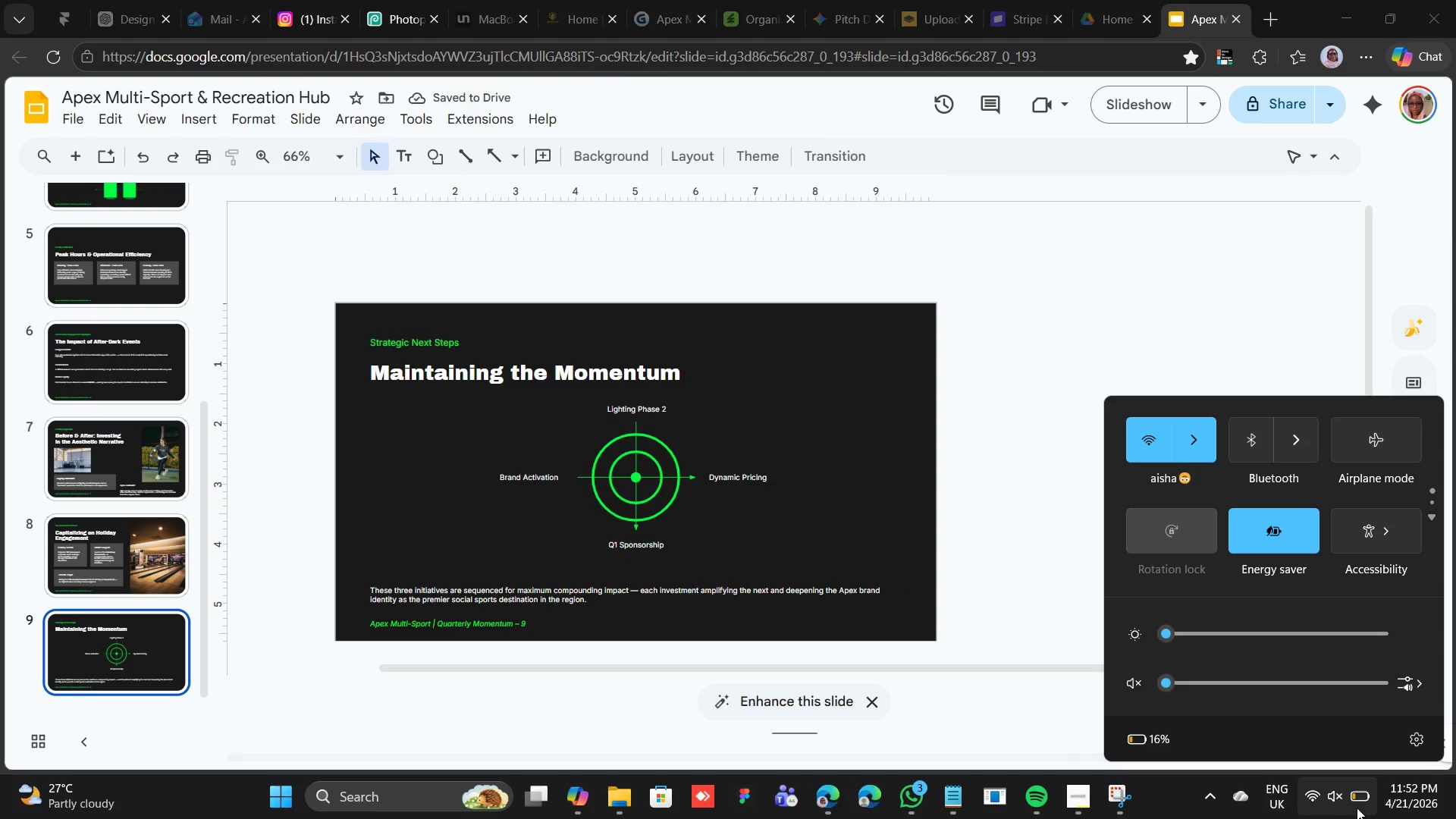 
left_click([1357, 808])
 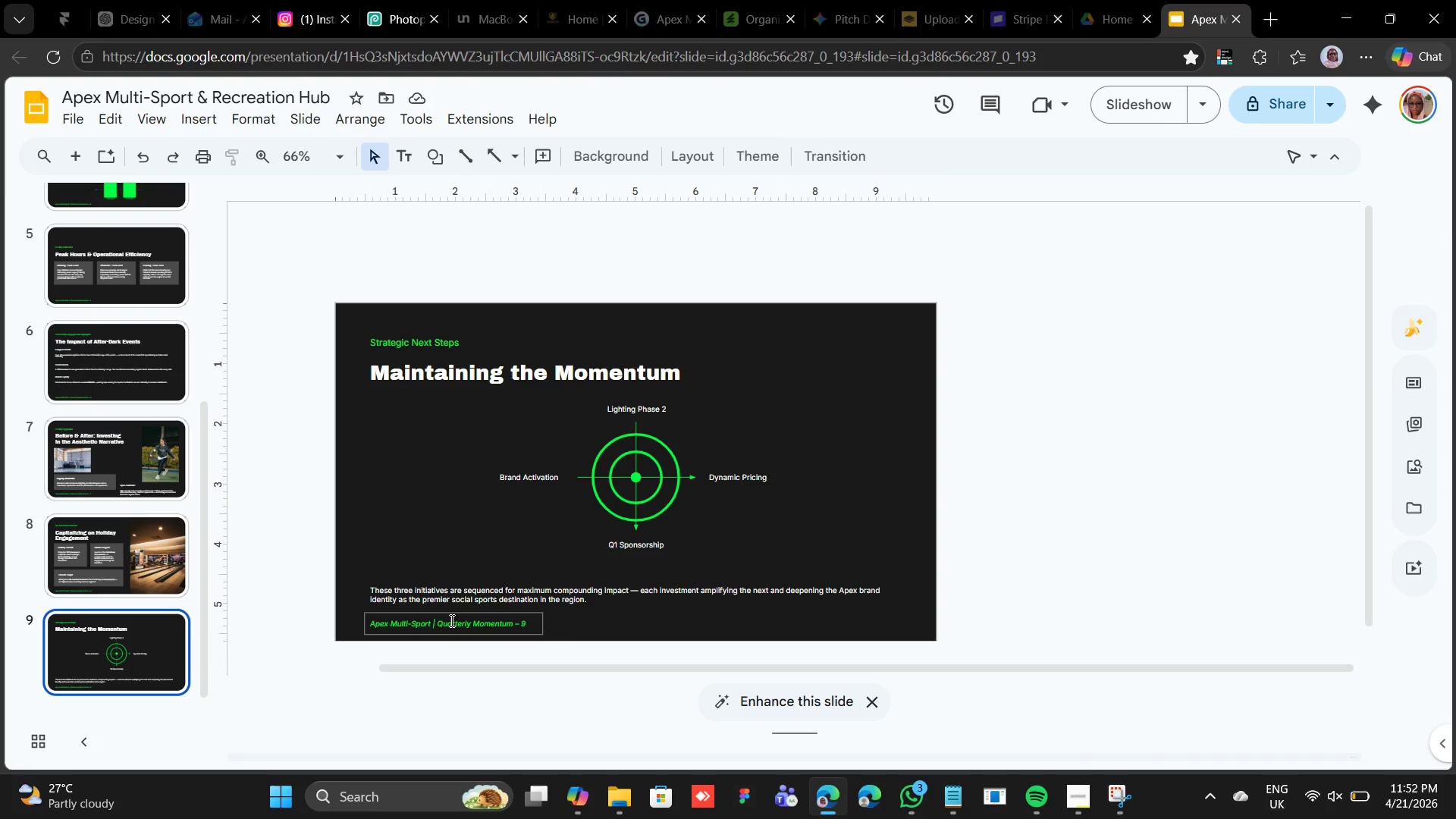 
left_click([450, 614])
 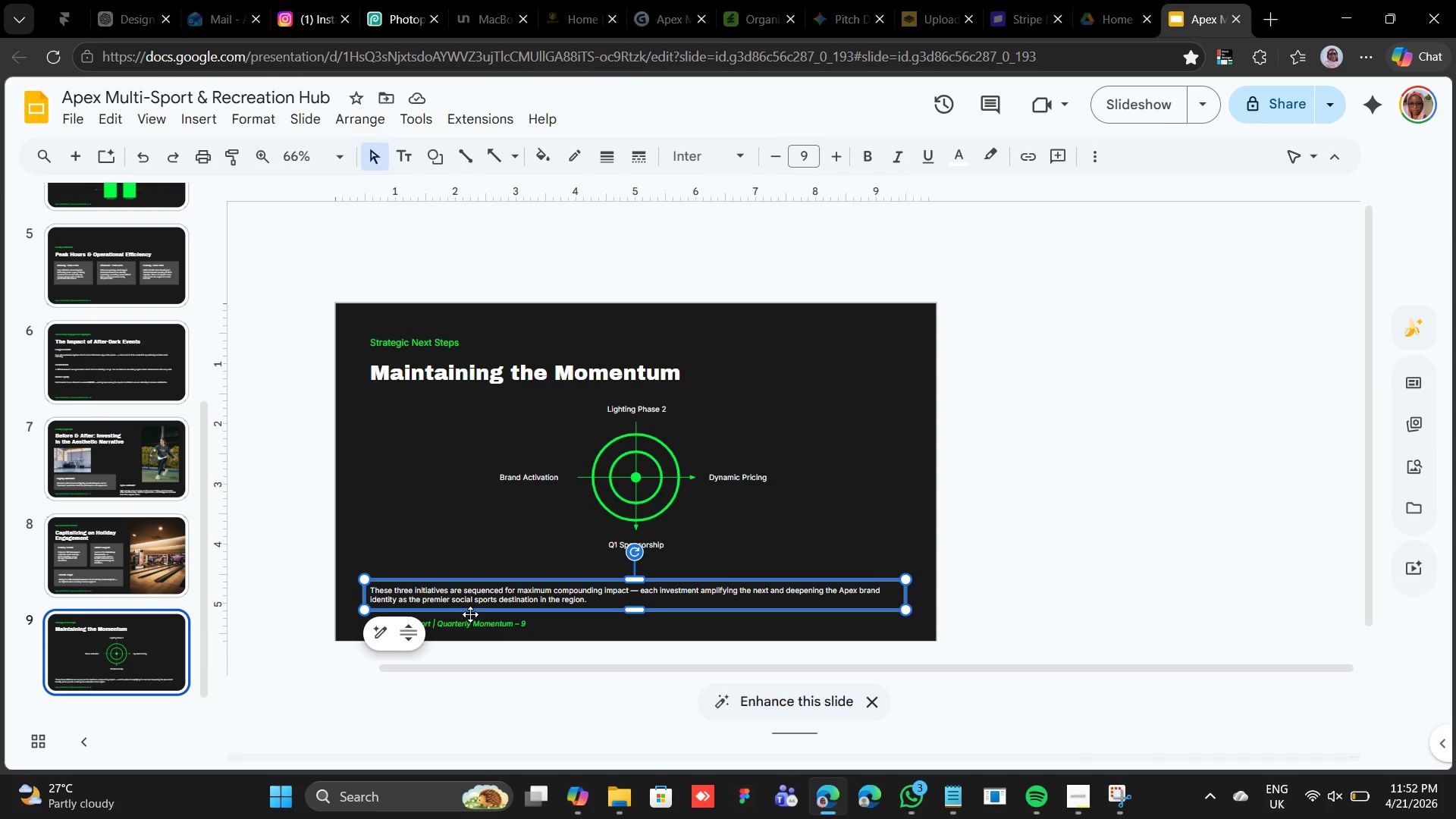 
left_click([501, 635])
 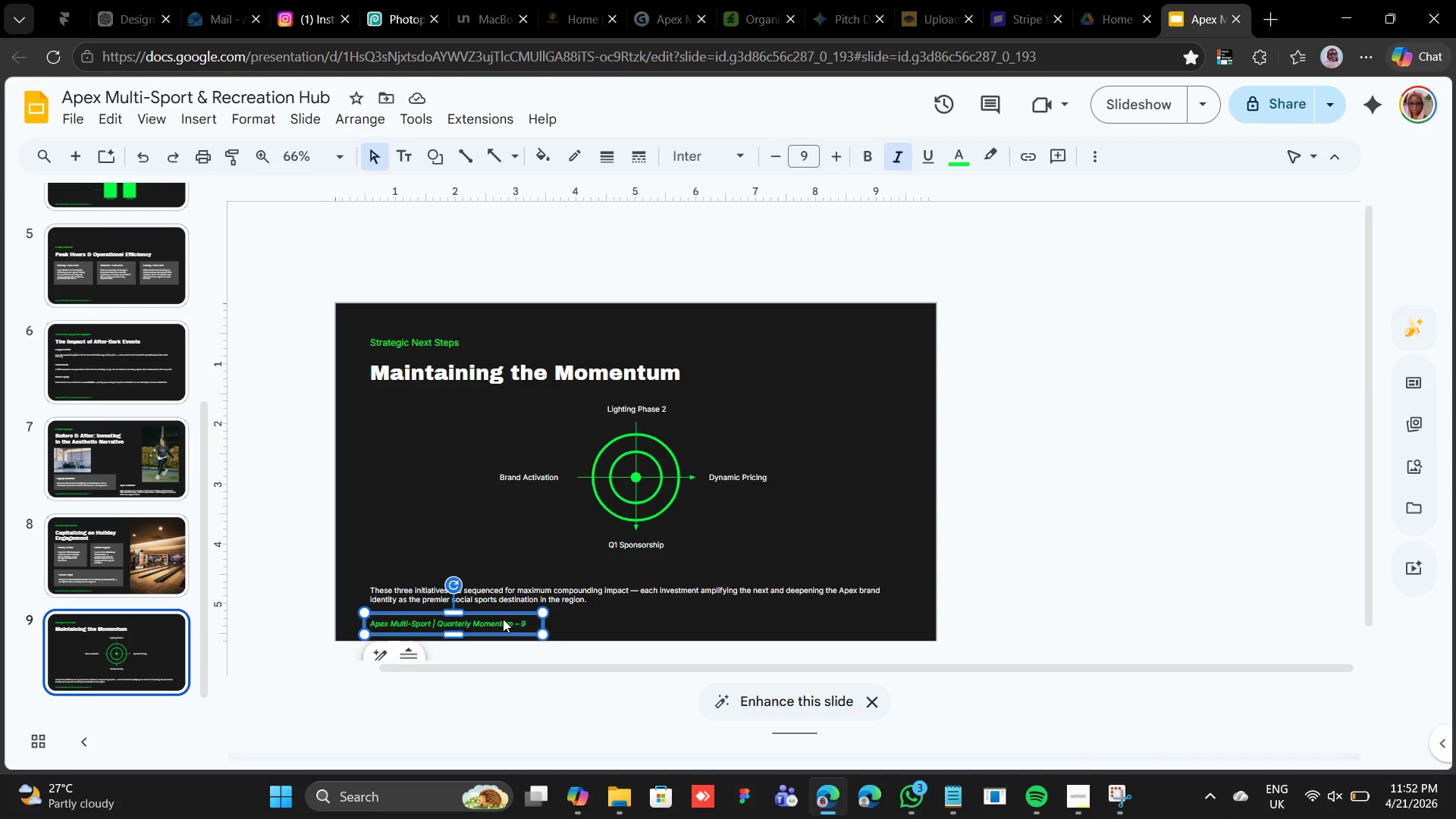 
right_click([503, 617])
 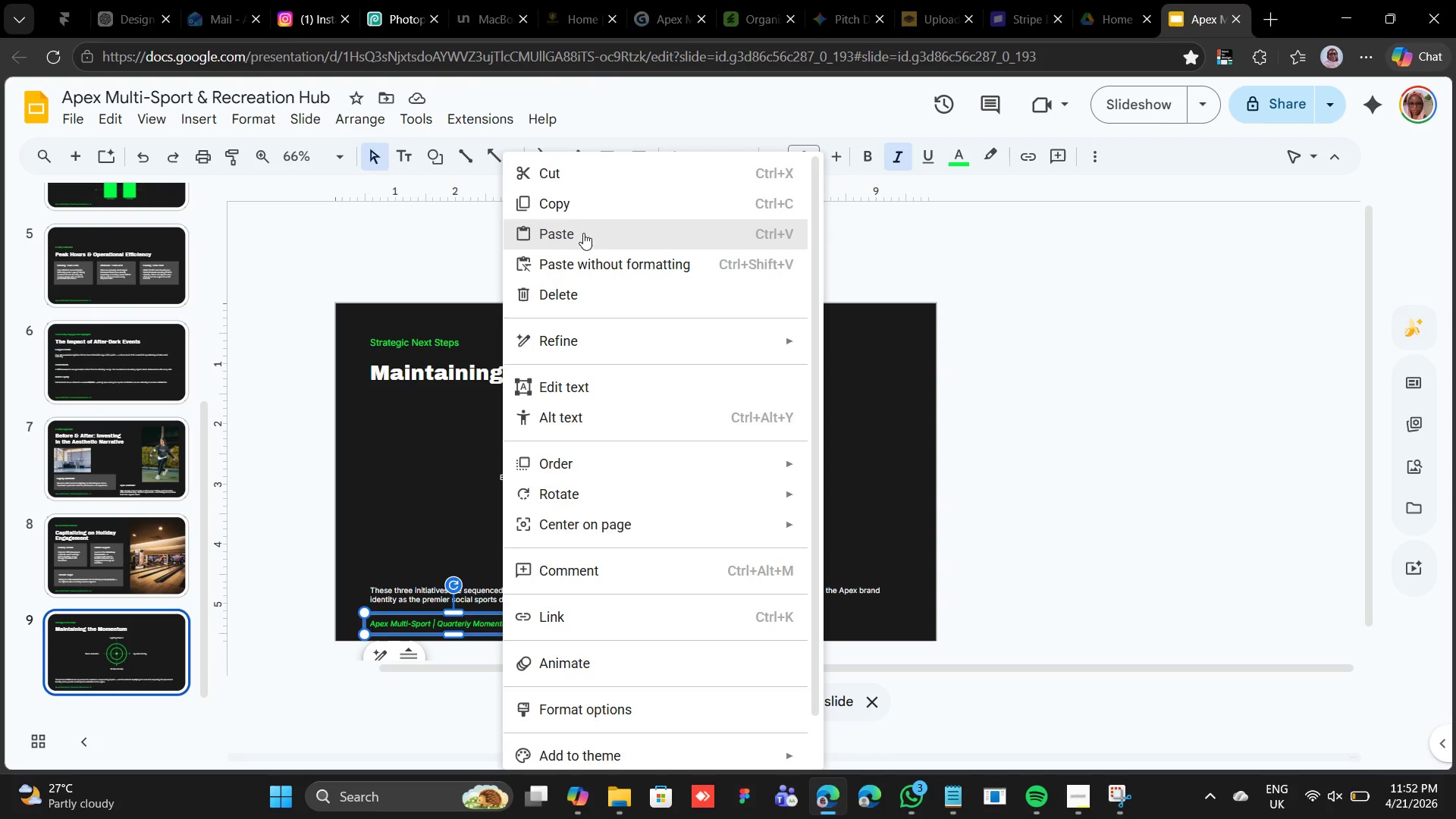 
left_click([585, 208])
 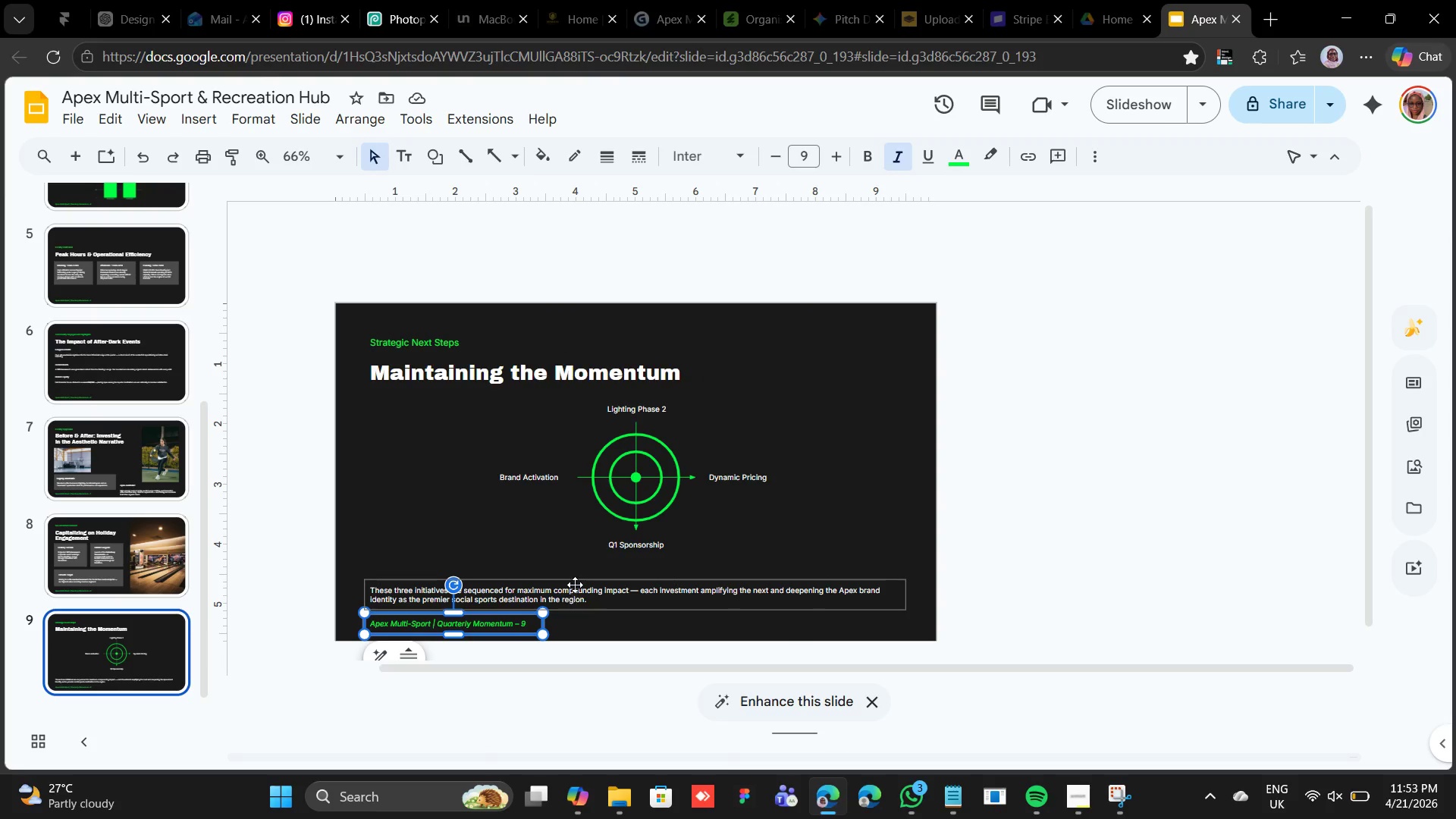 
left_click([575, 582])
 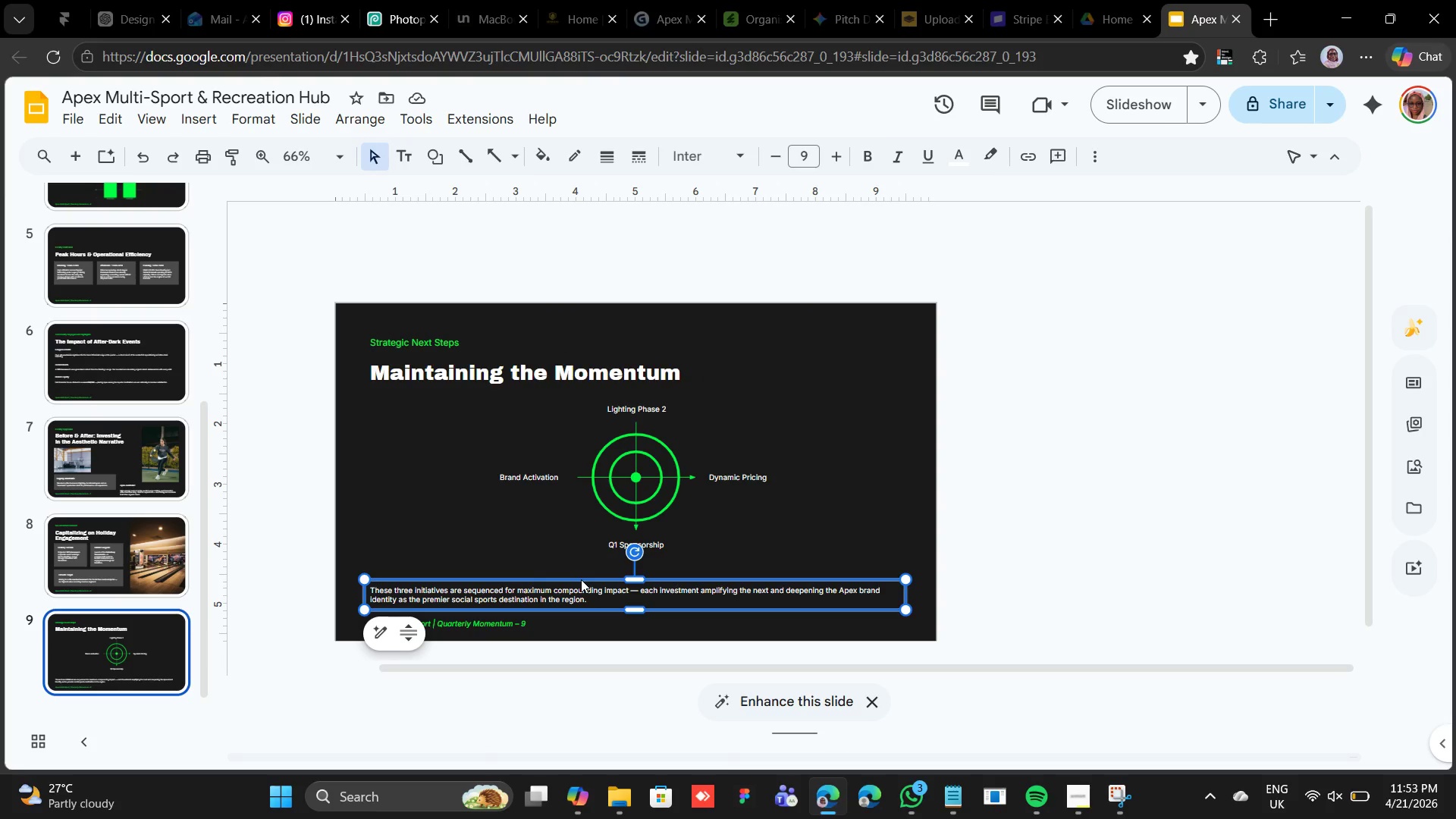 
key(Shift+ShiftLeft)
 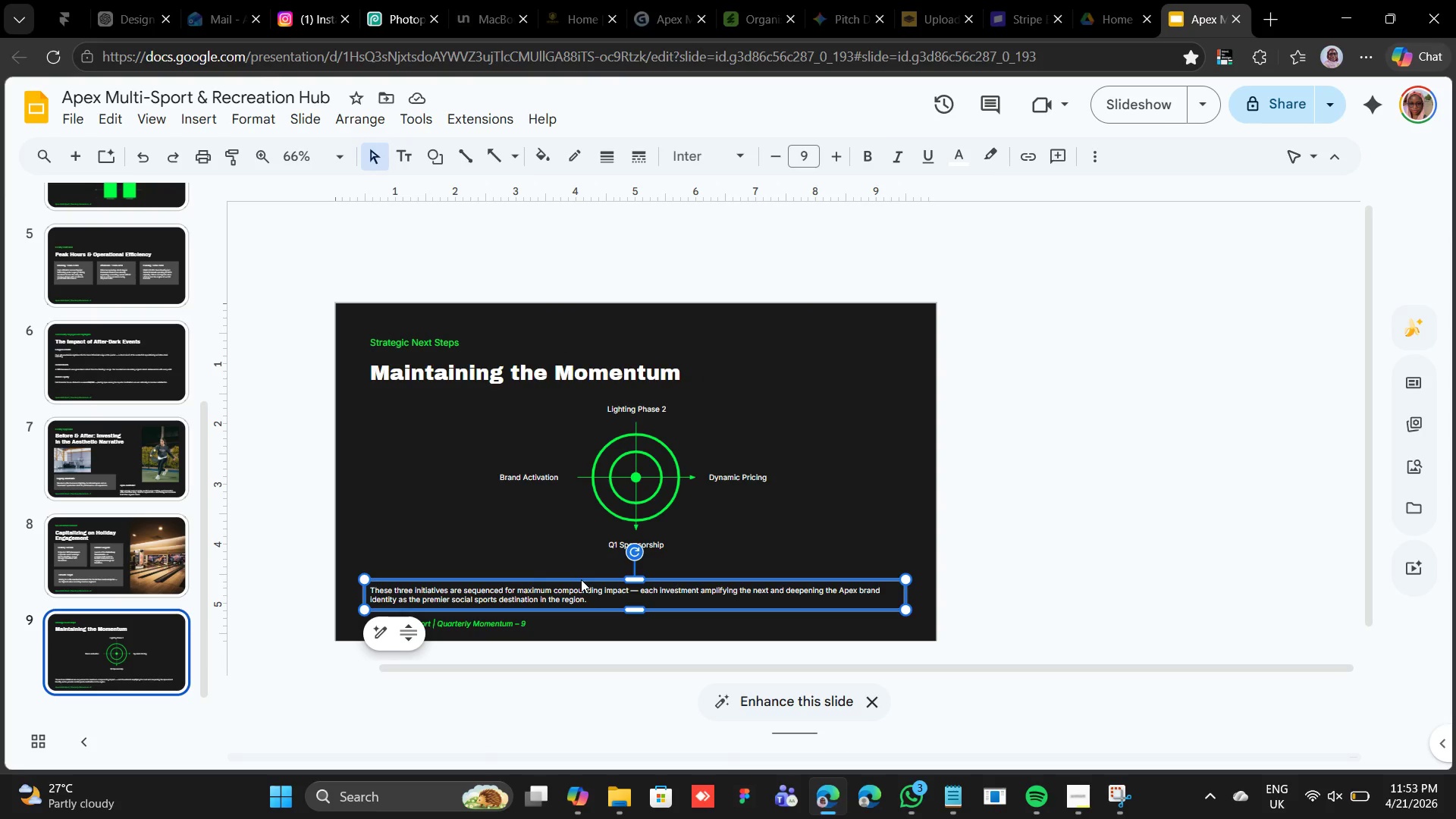 
key(Shift+ArrowUp)
 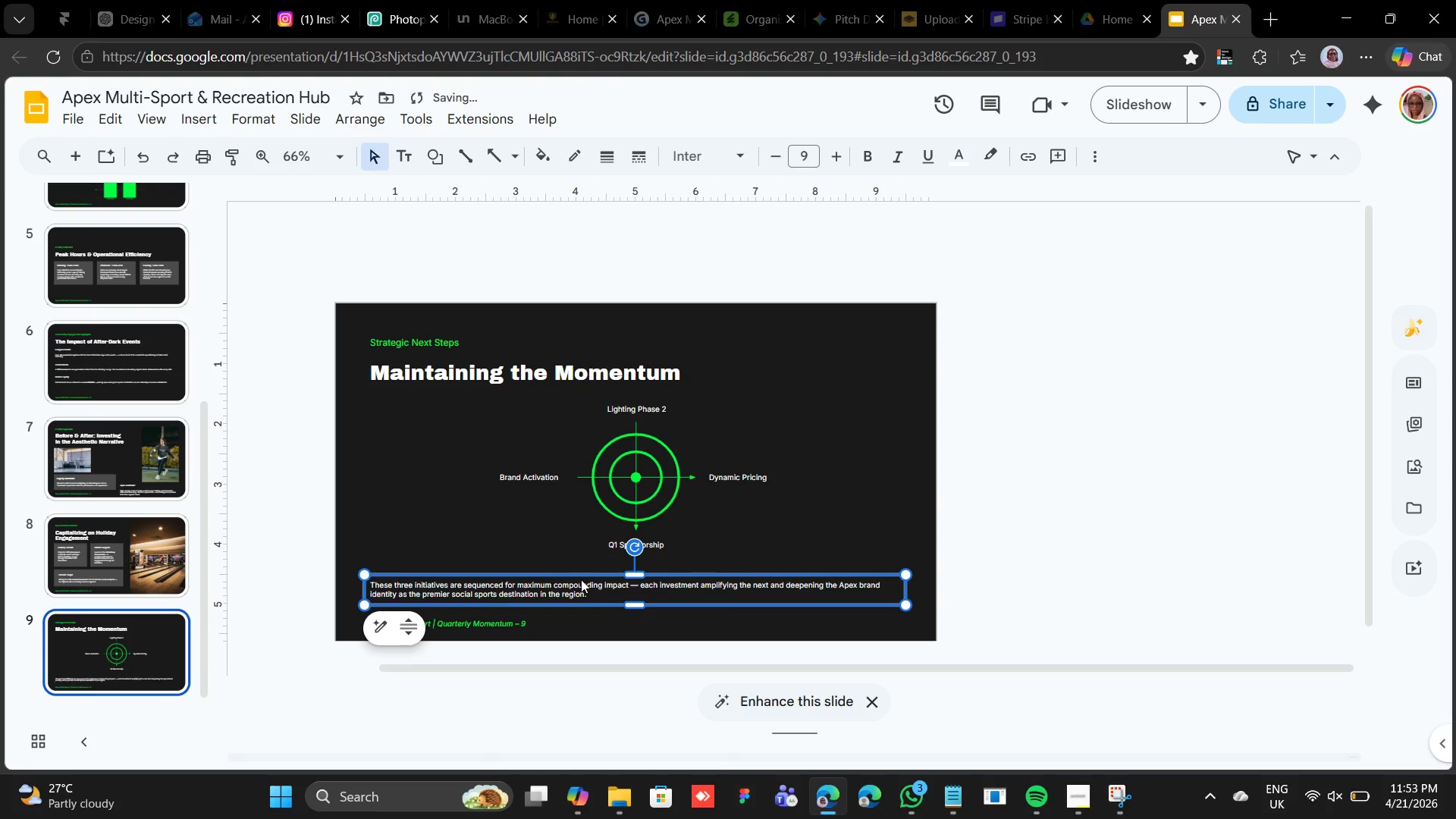 
key(Shift+ArrowUp)
 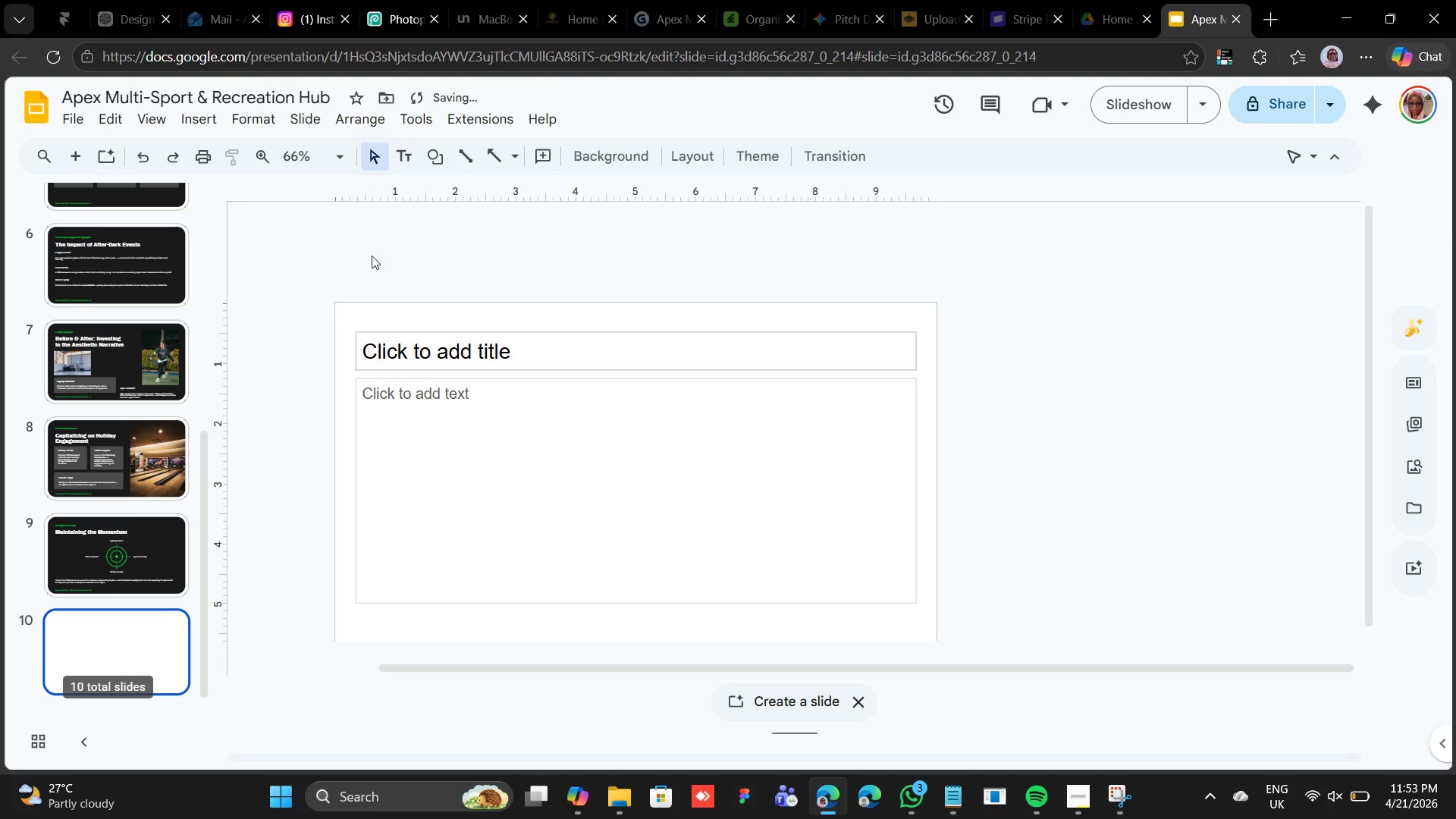 
hold_key(key=ShiftLeft, duration=0.62)
left_click([453, 378])
 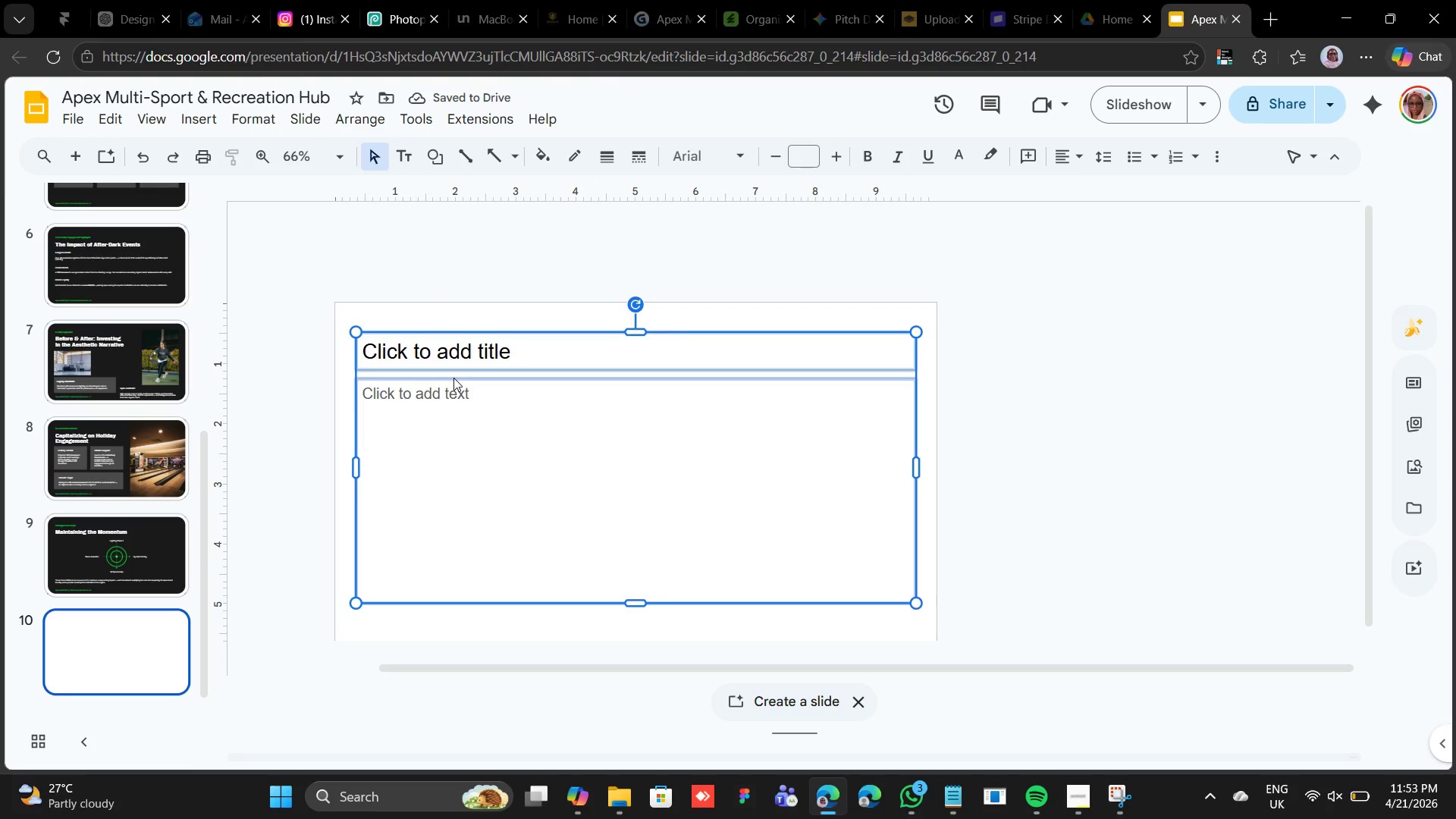 
right_click([453, 378])
 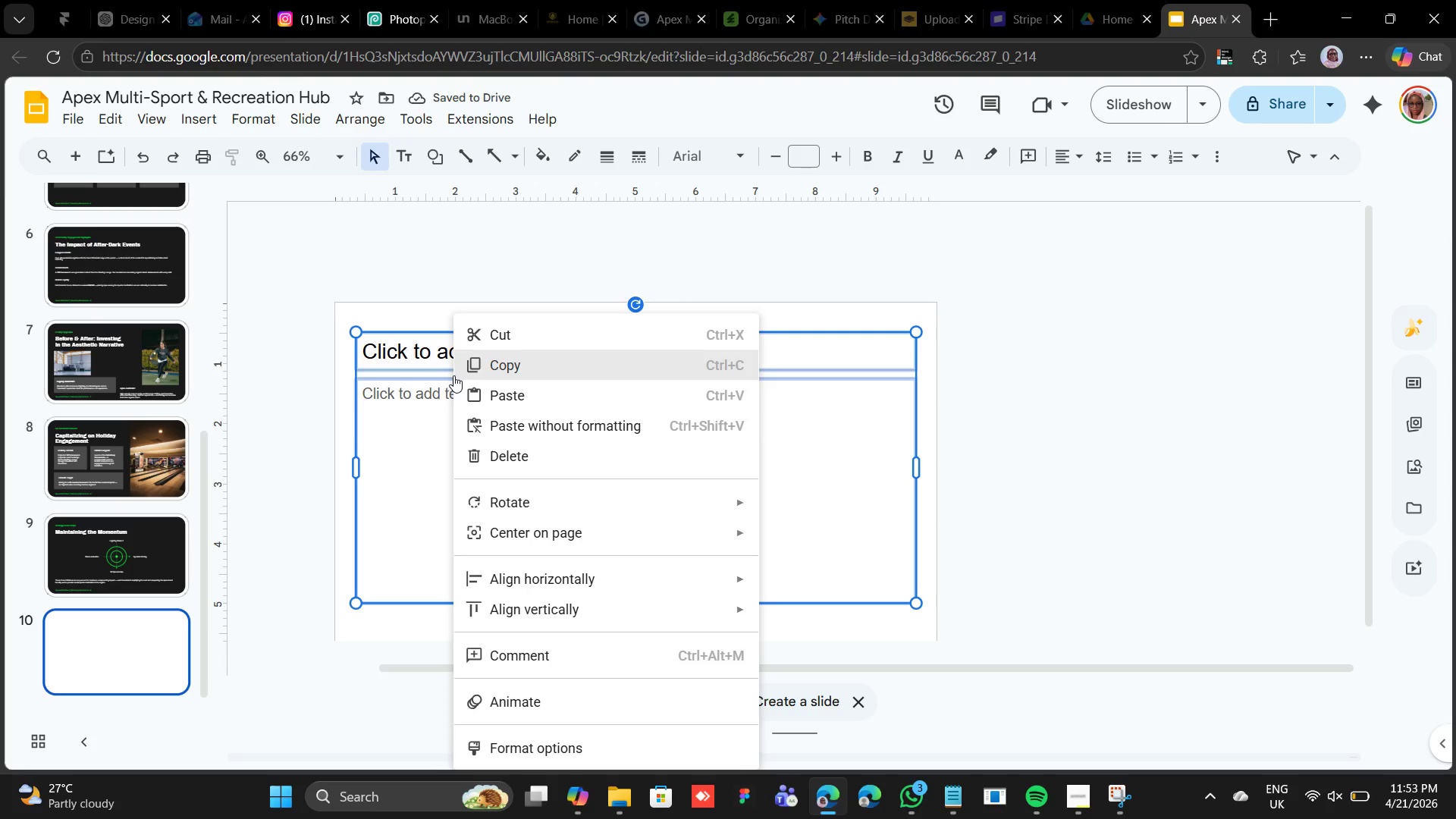 
left_click_drag(start_coordinate=[456, 378], to_coordinate=[497, 450])
 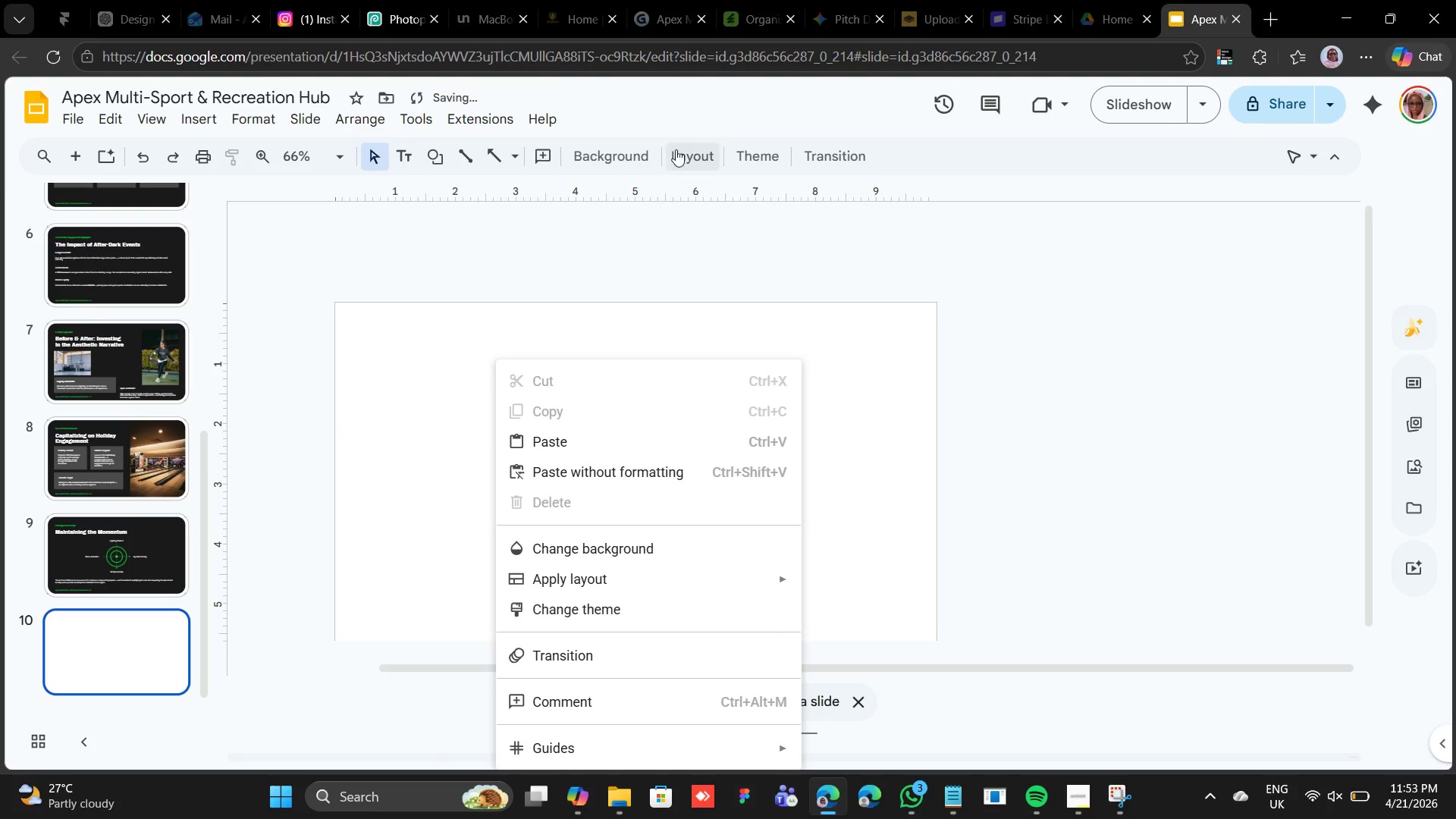 
left_click([632, 158])
 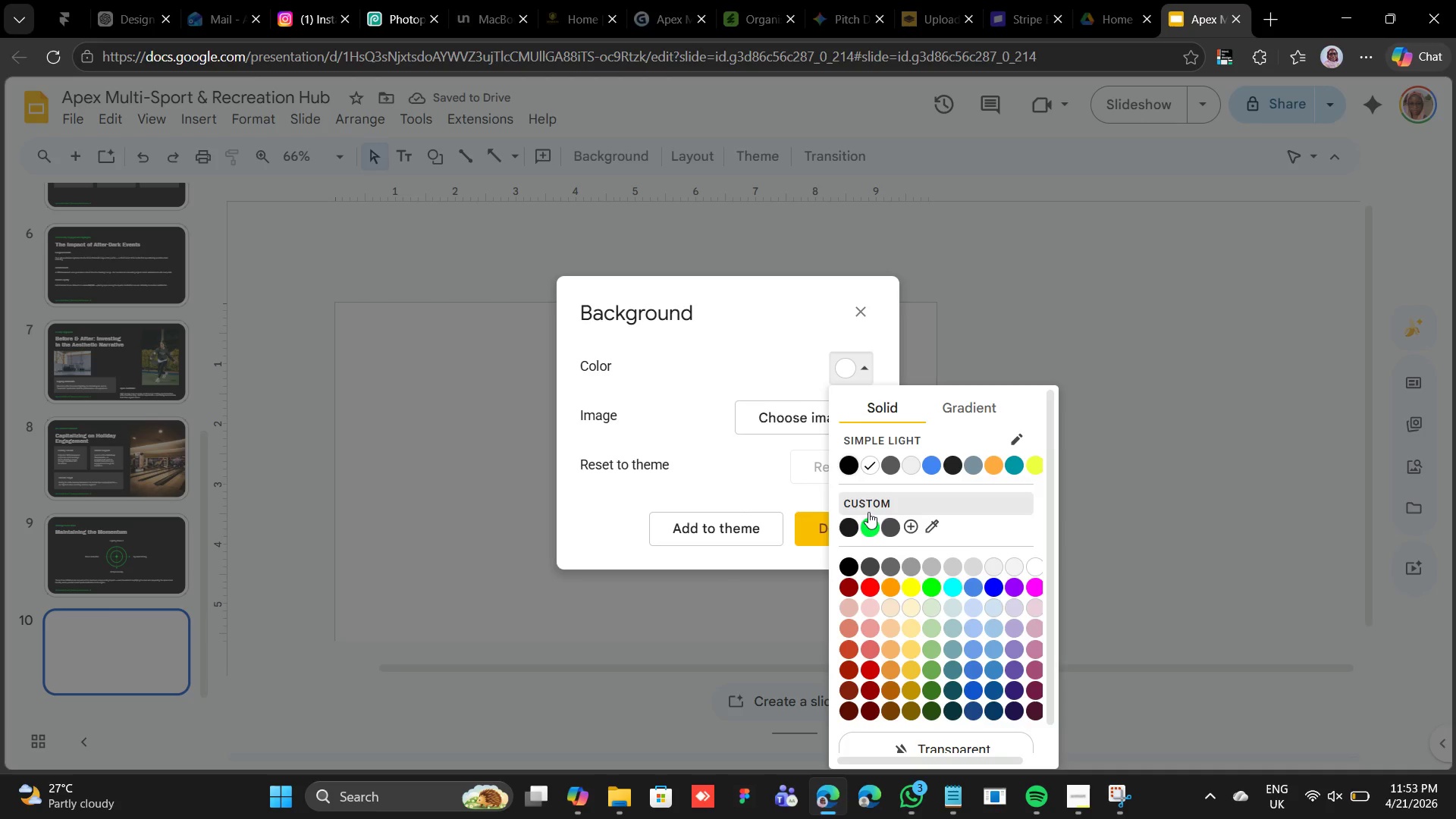 
left_click([852, 529])
 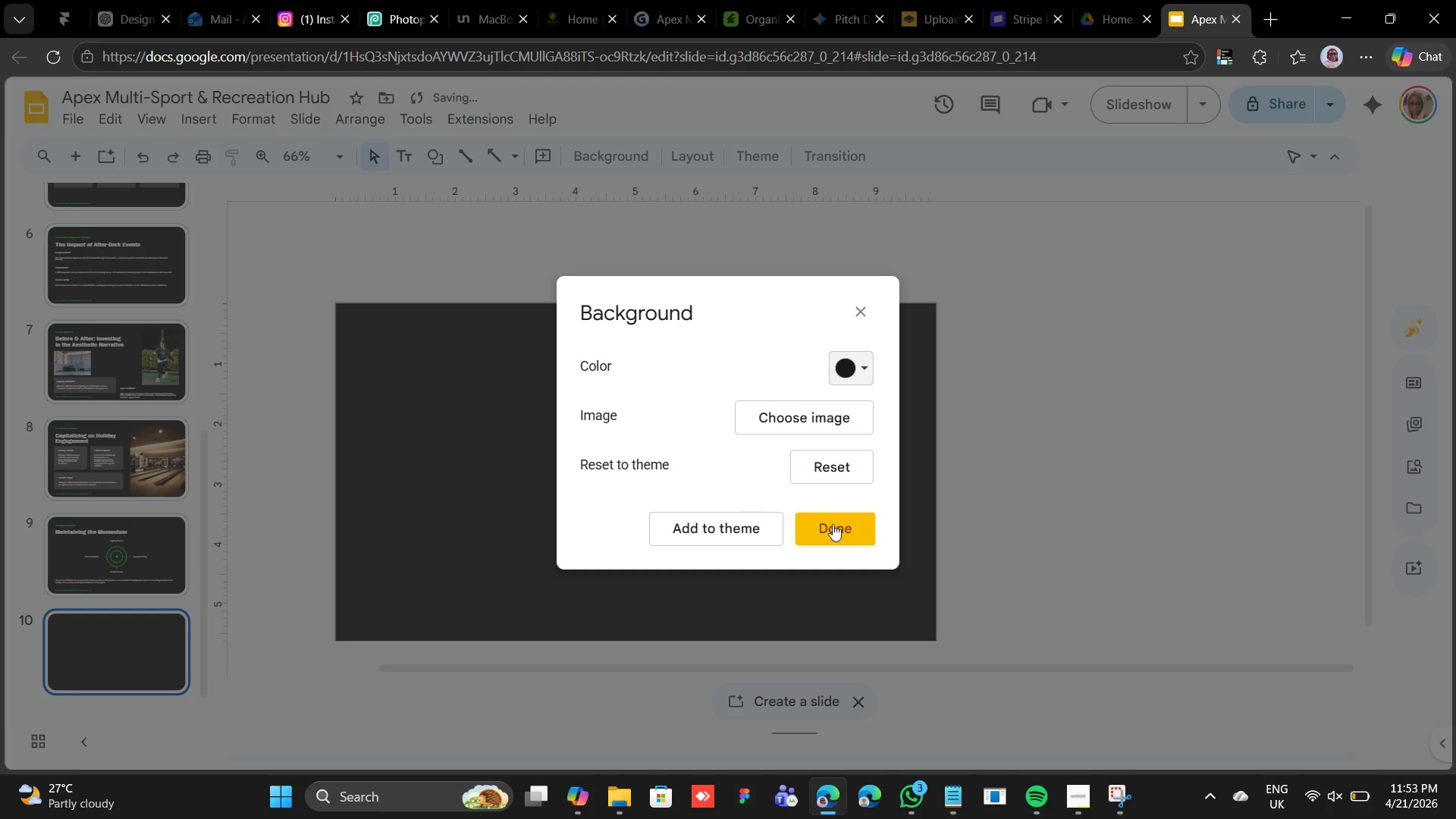 
left_click([836, 522])
 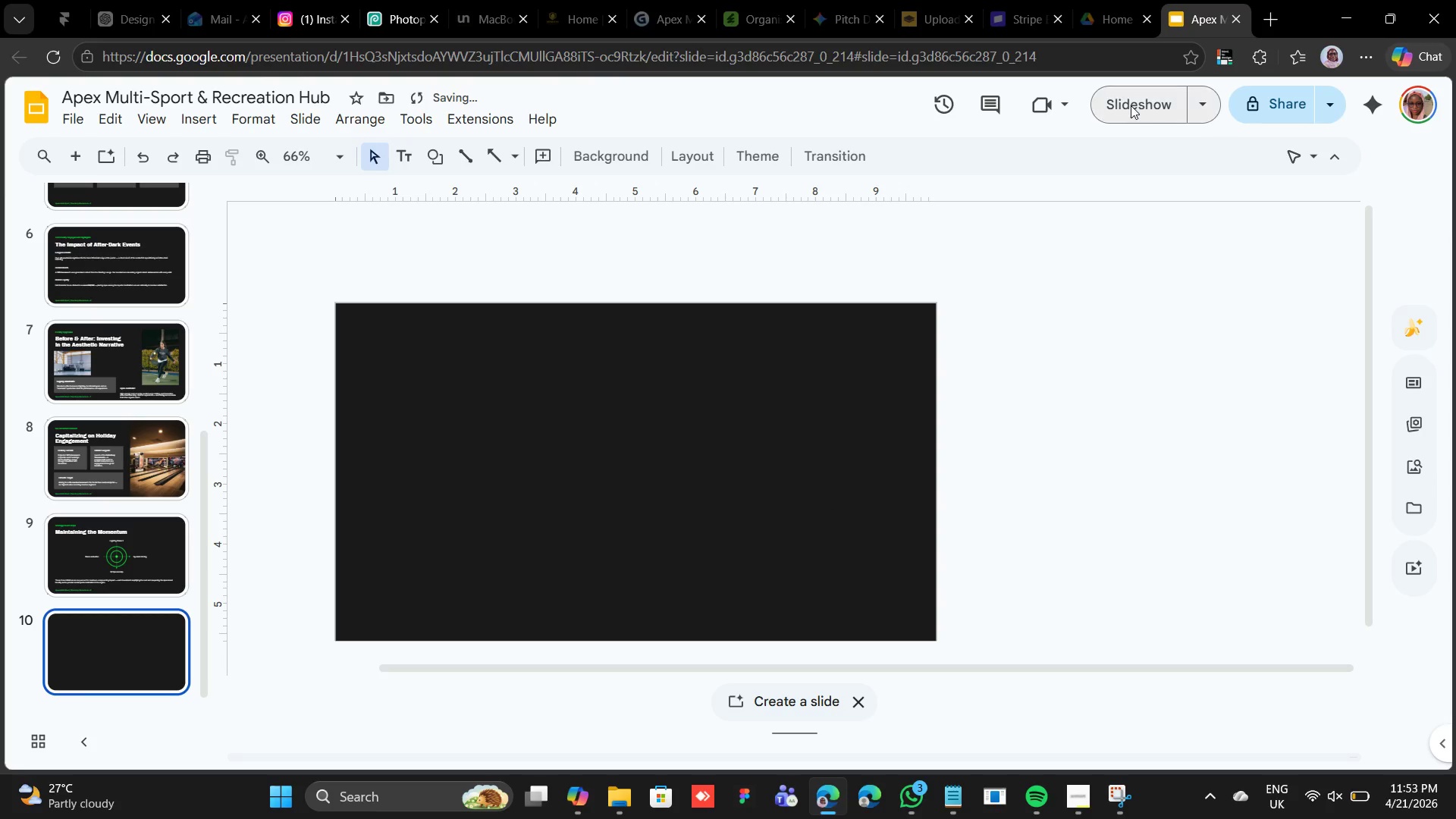 
left_click([1128, 104])
 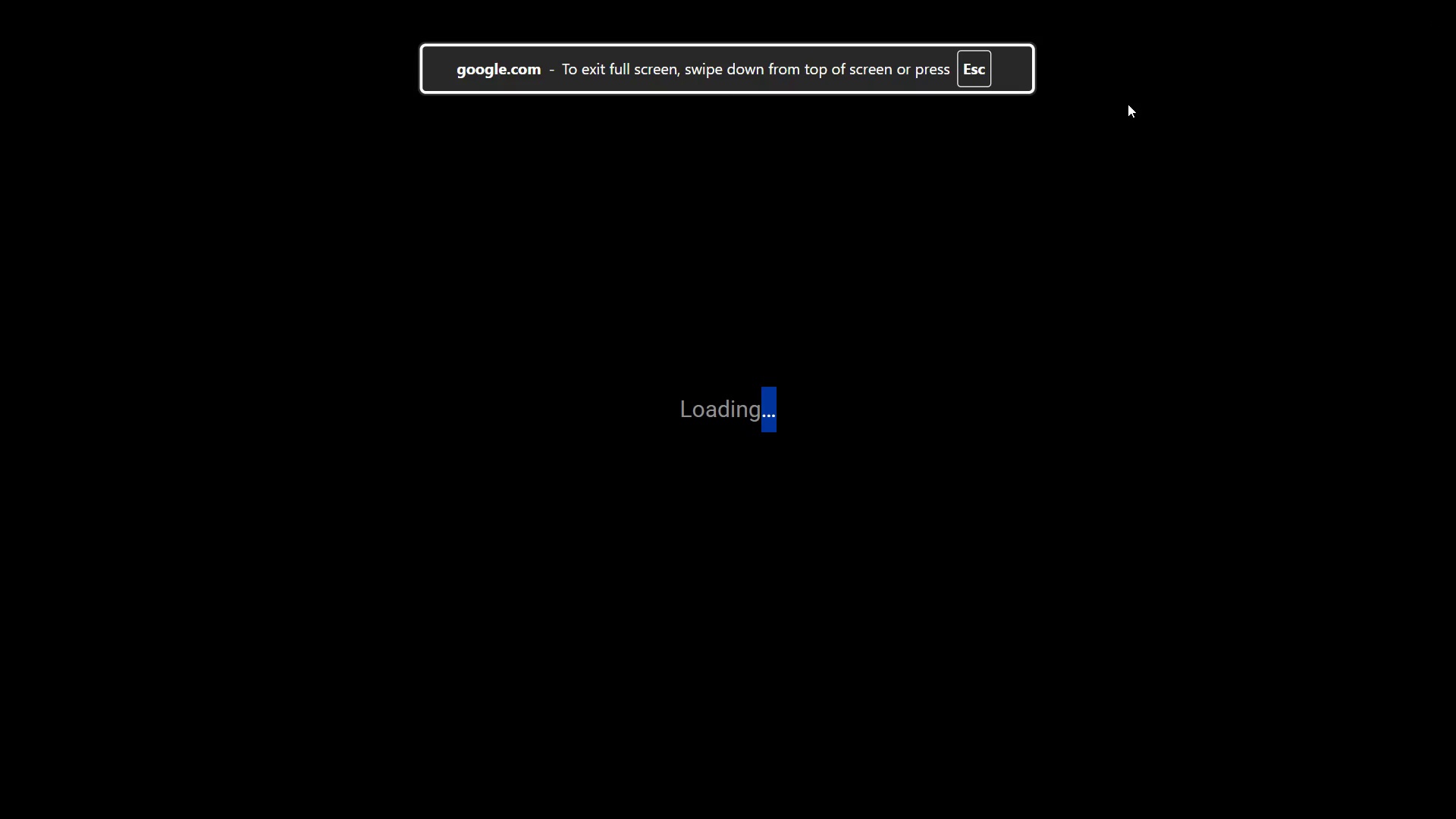 
double_click([1128, 104])
 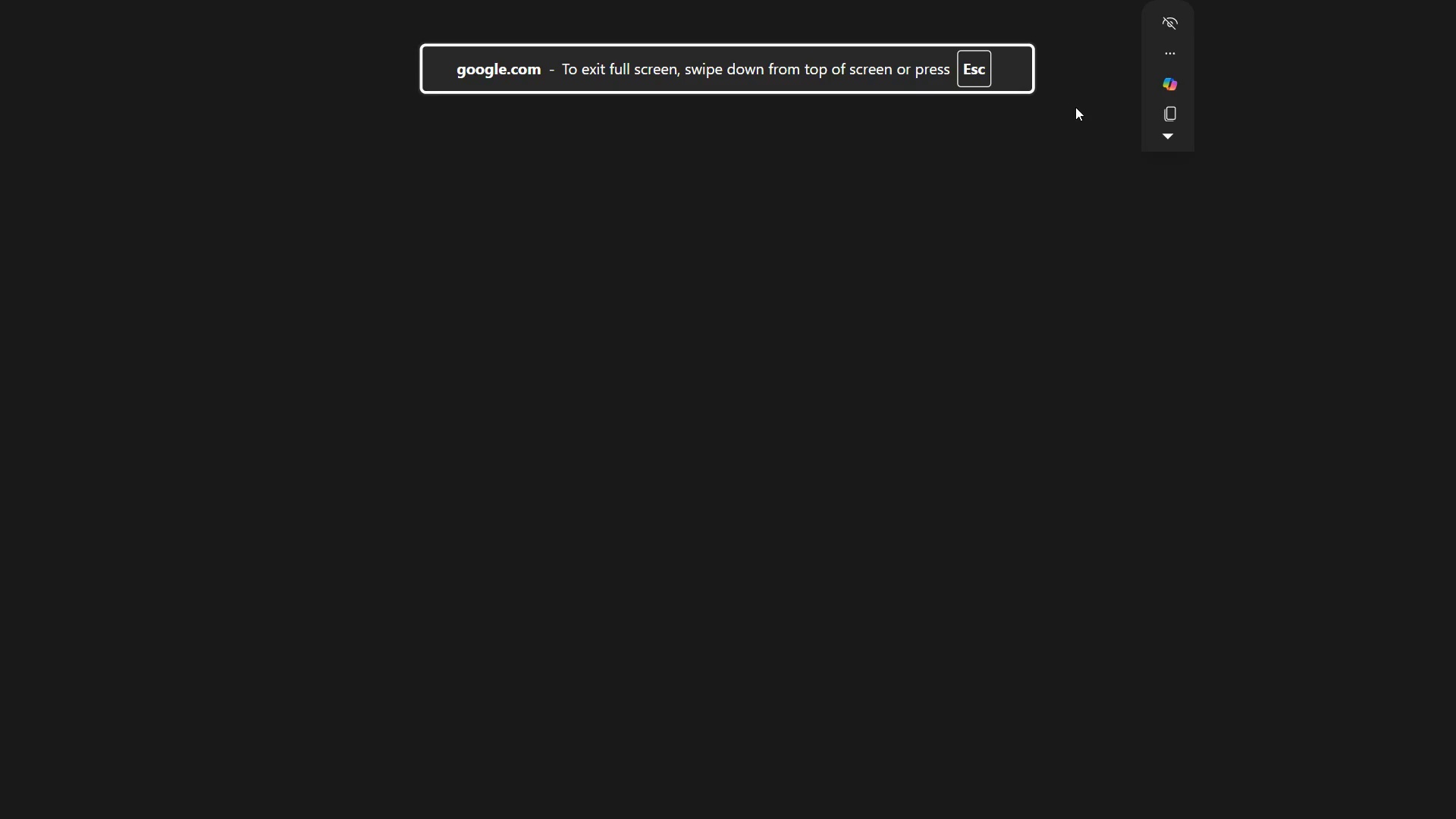 
key(Escape)
 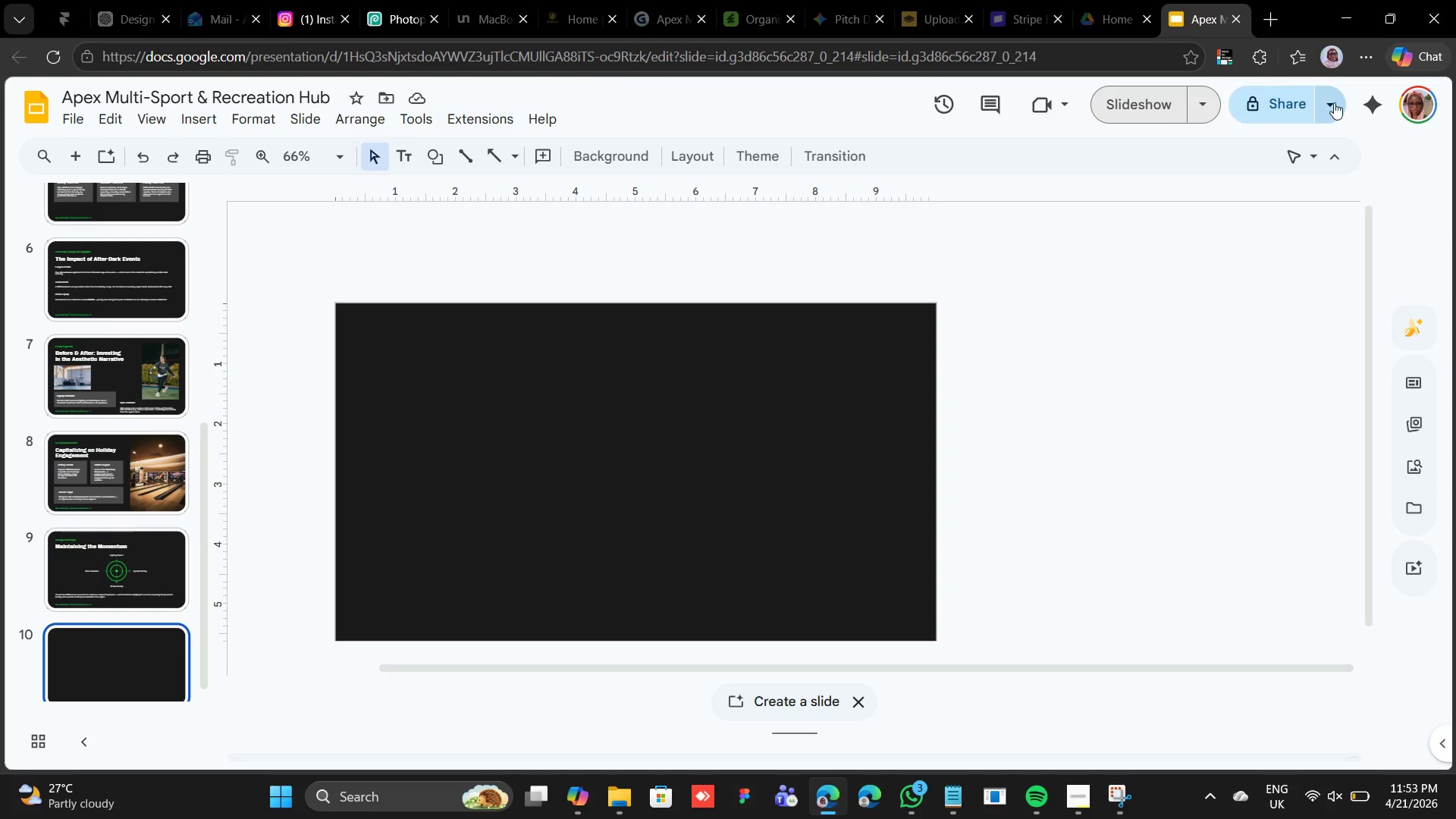 
left_click([1285, 105])
 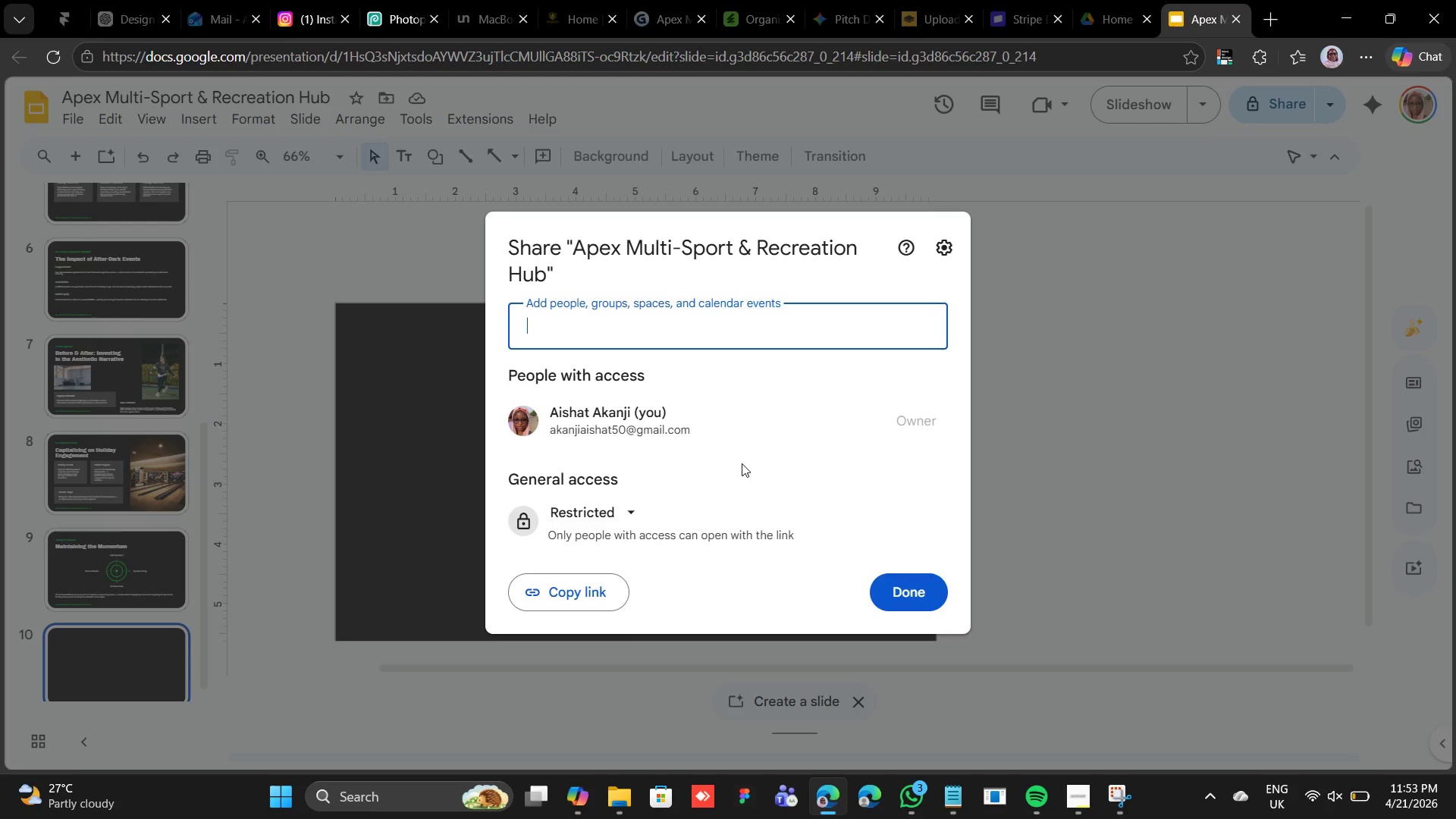 
left_click([636, 509])
 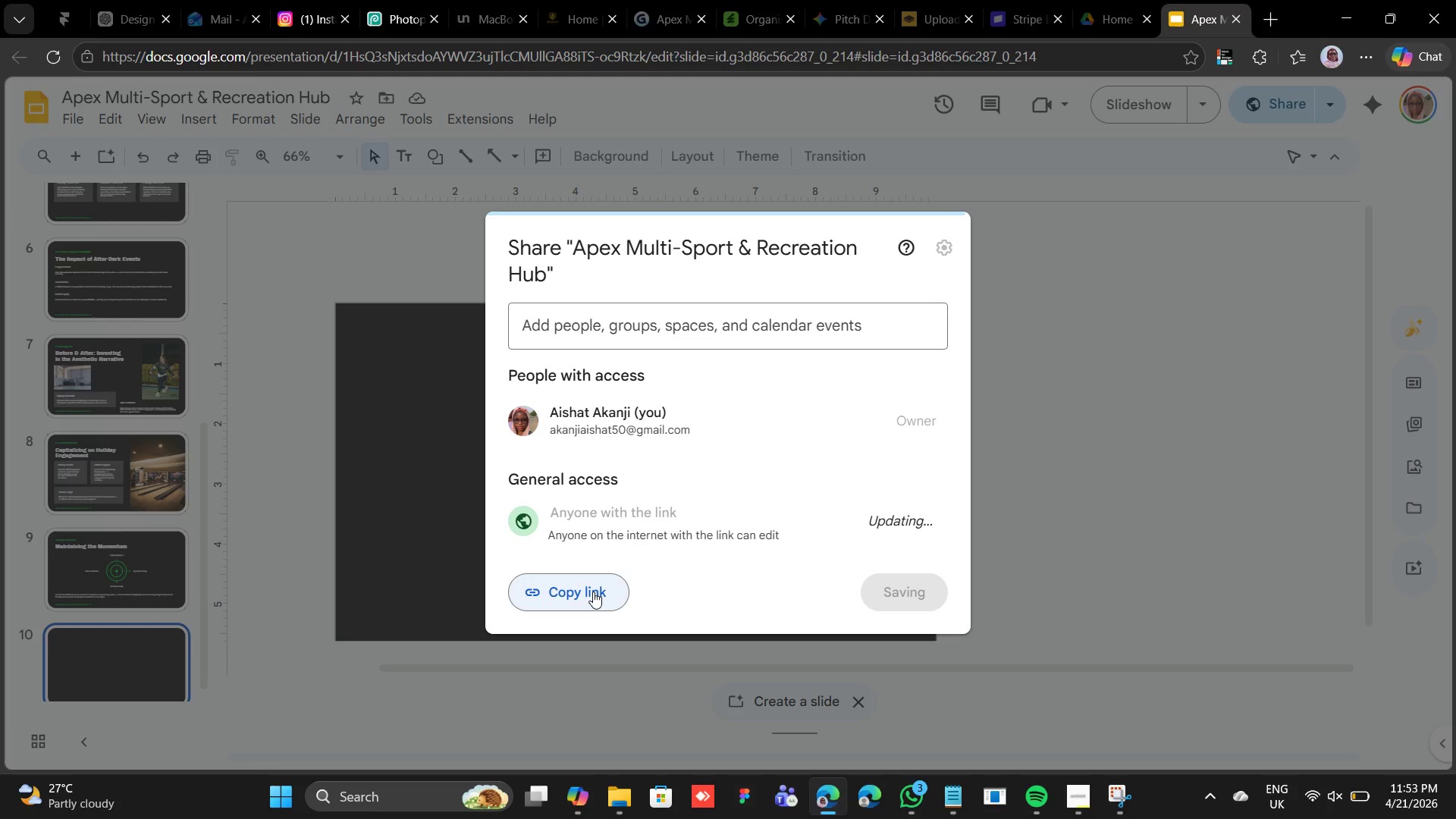 
wait(7.69)
 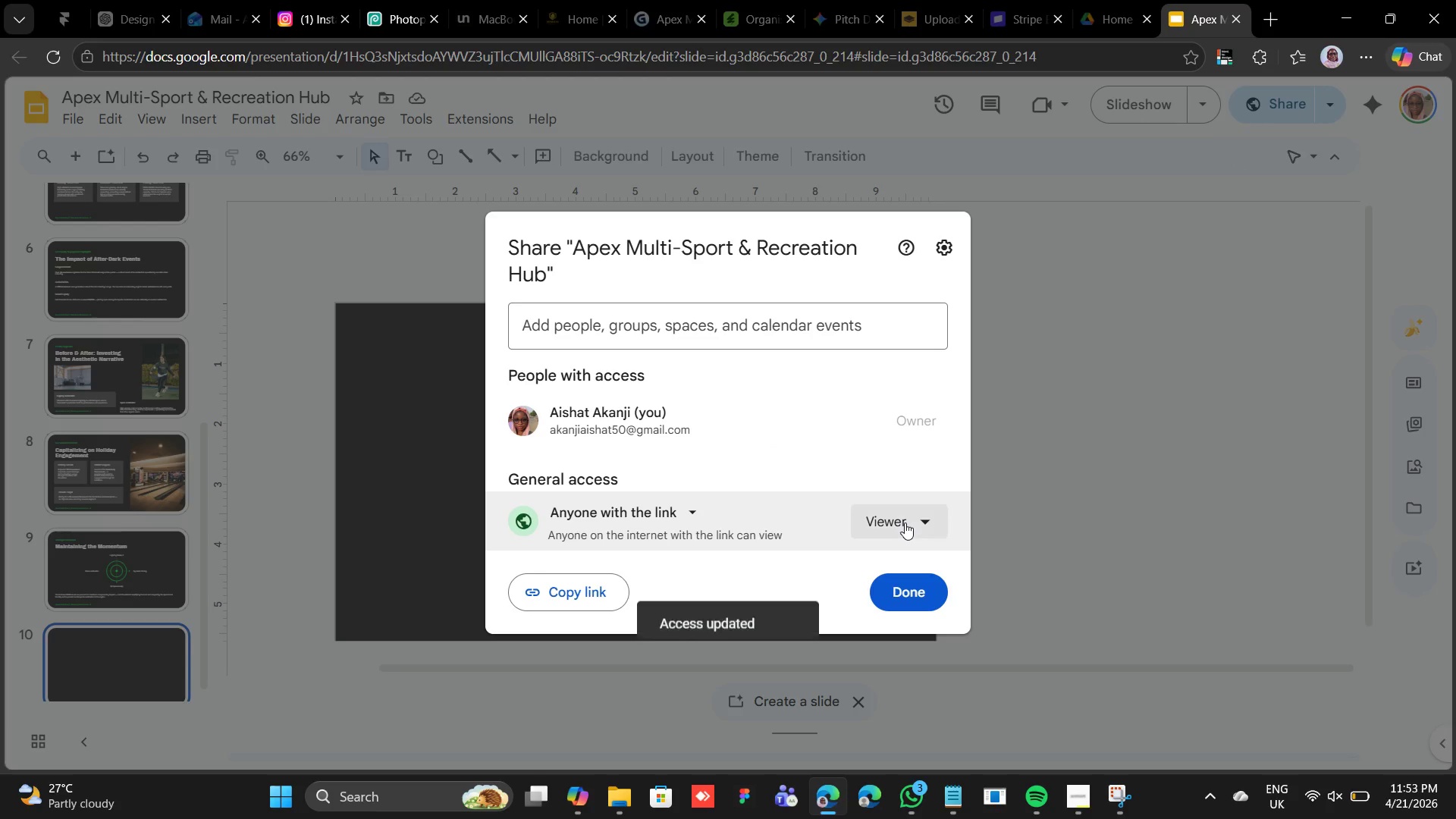 
left_click([905, 576])
 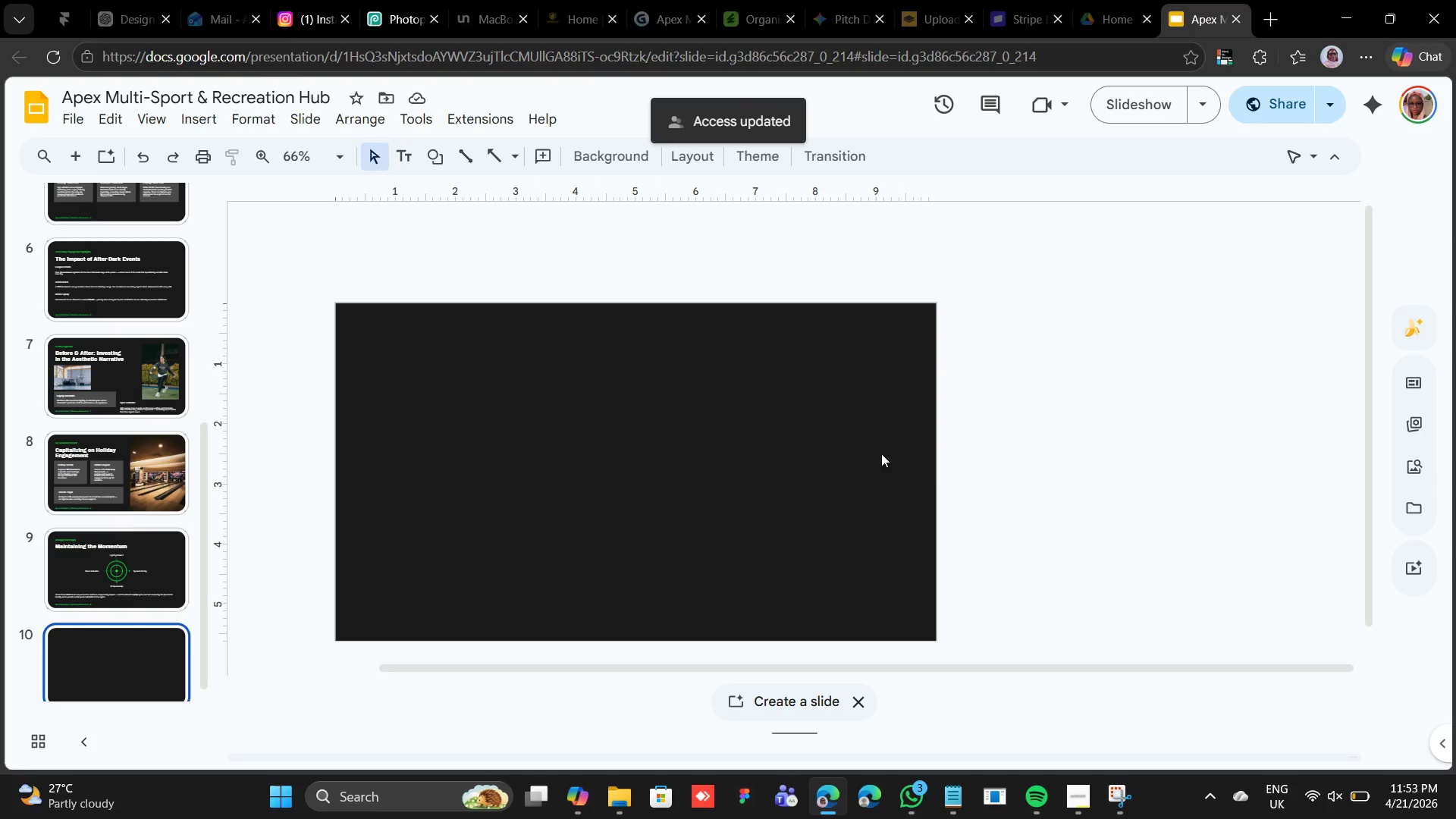 
left_click([815, 447])
 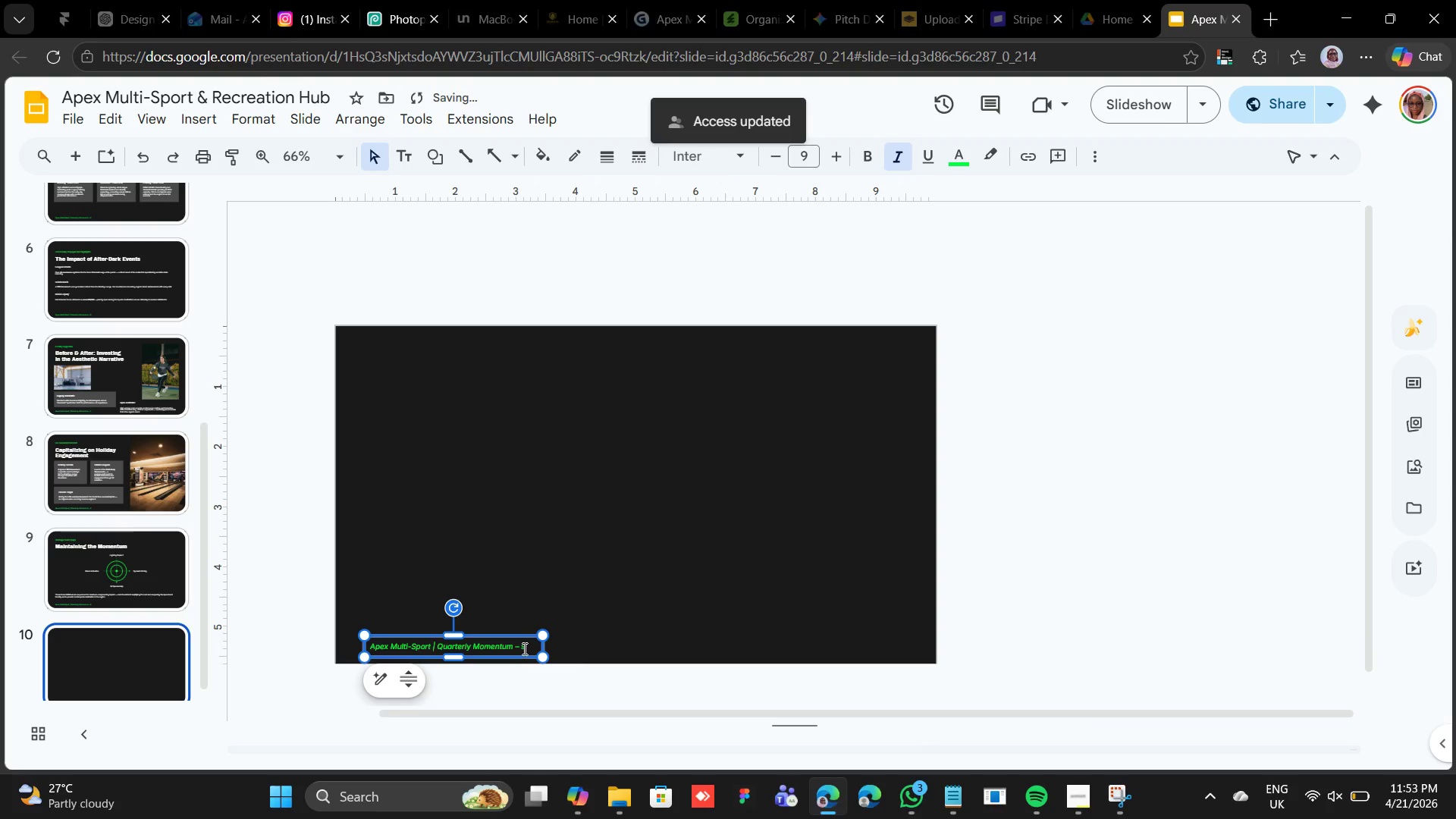 
left_click([525, 645])
 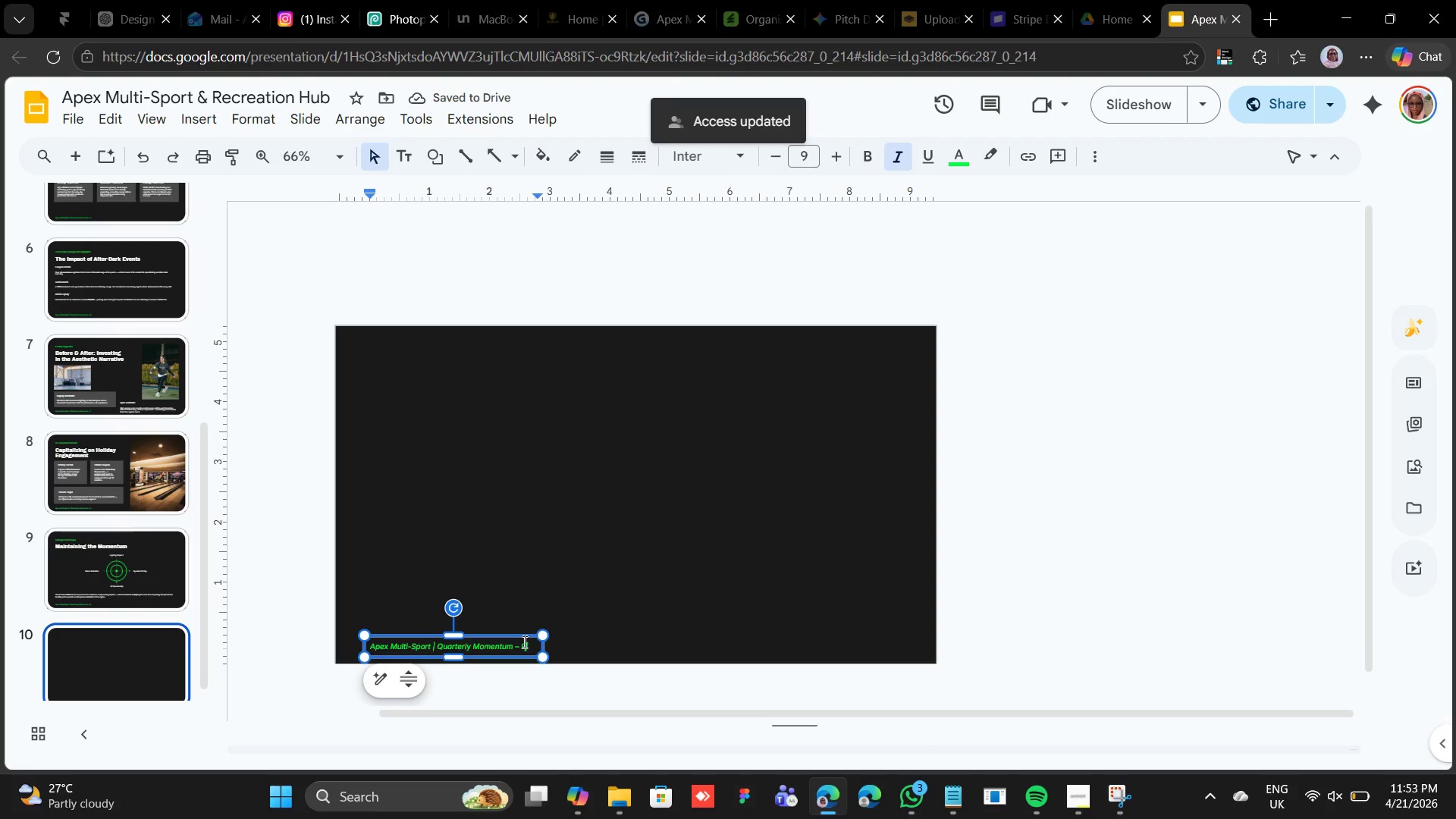 
key(Backspace)
type(10)
 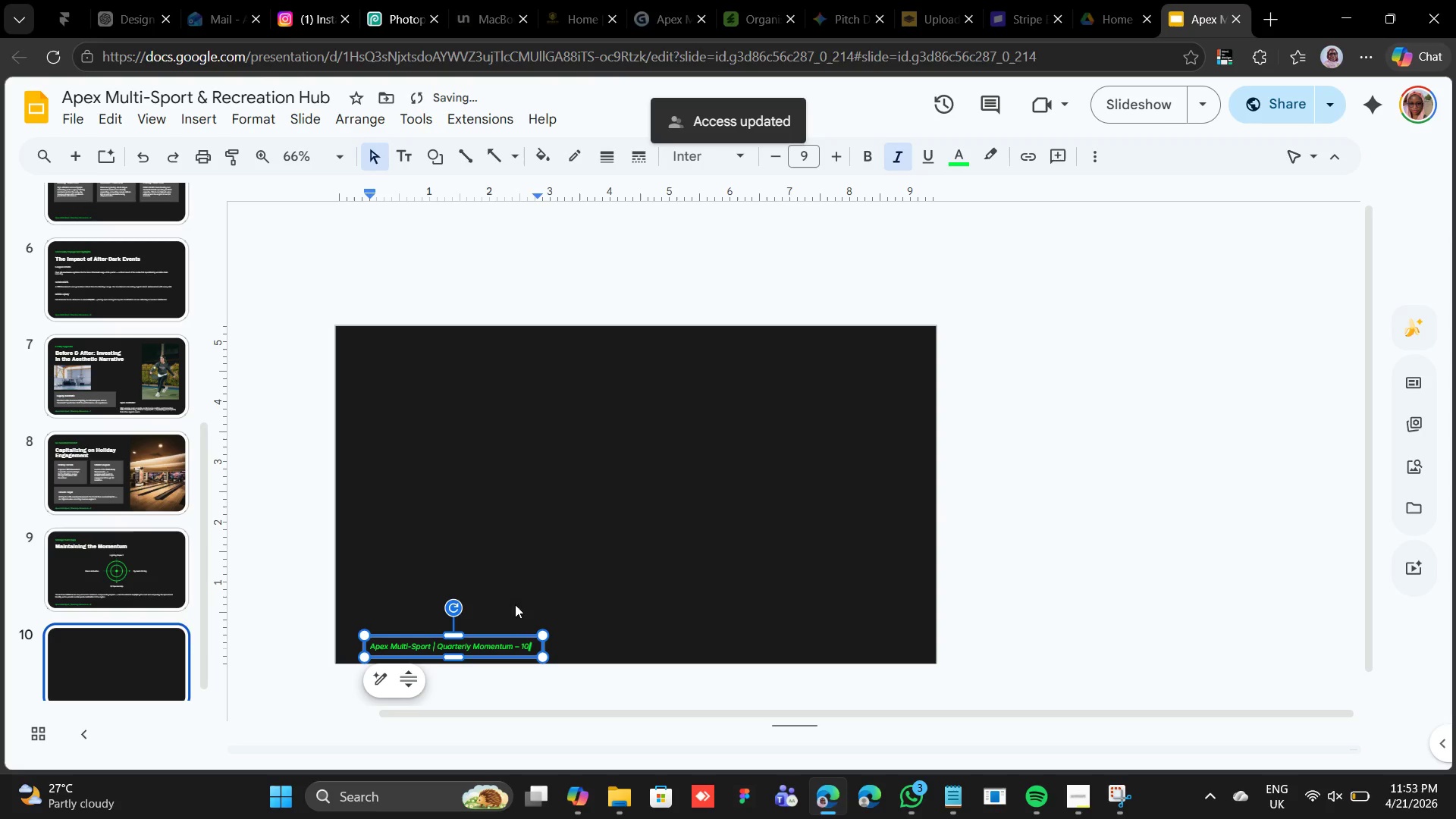 
left_click([463, 479])
 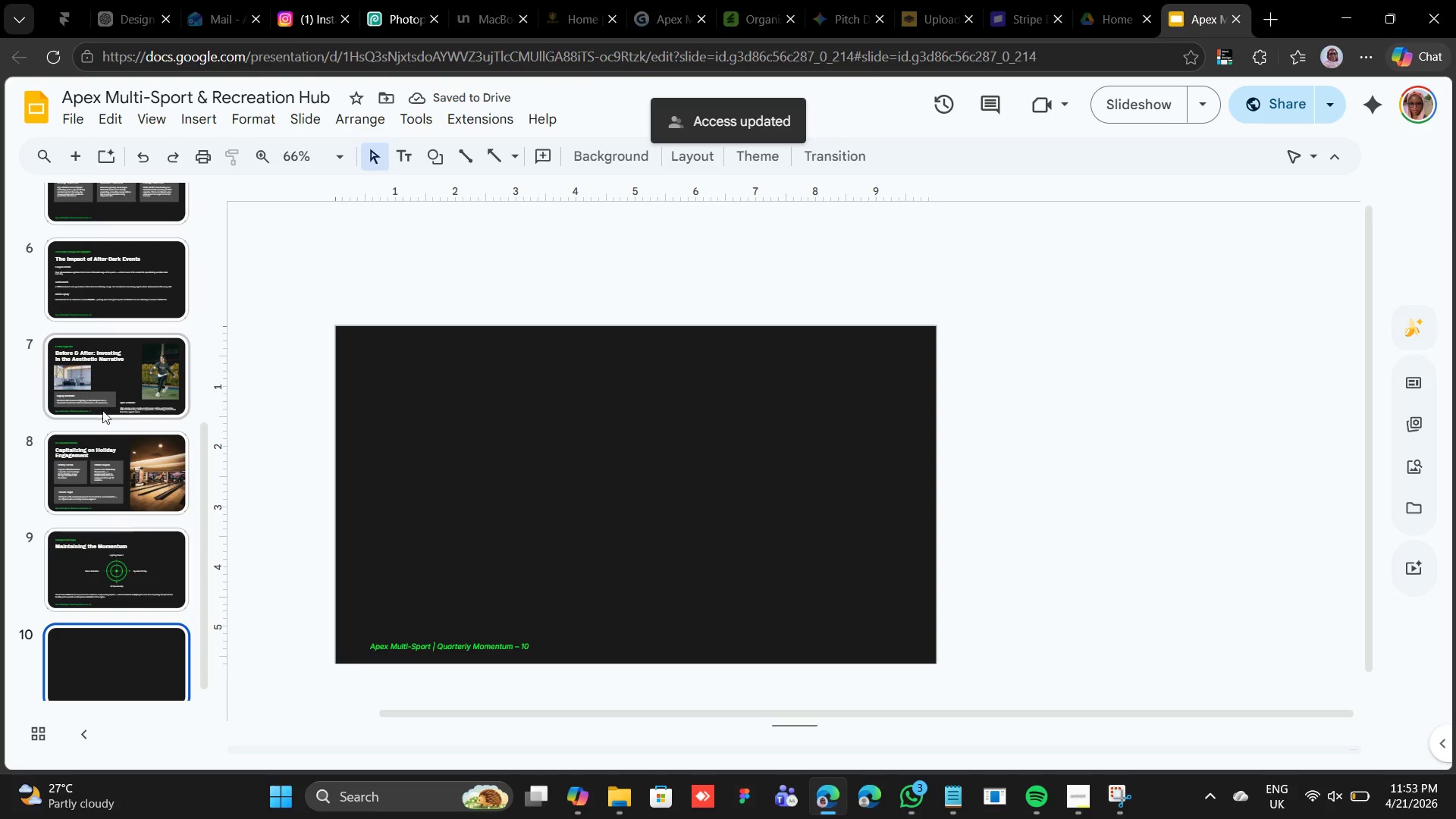 
left_click([109, 454])
 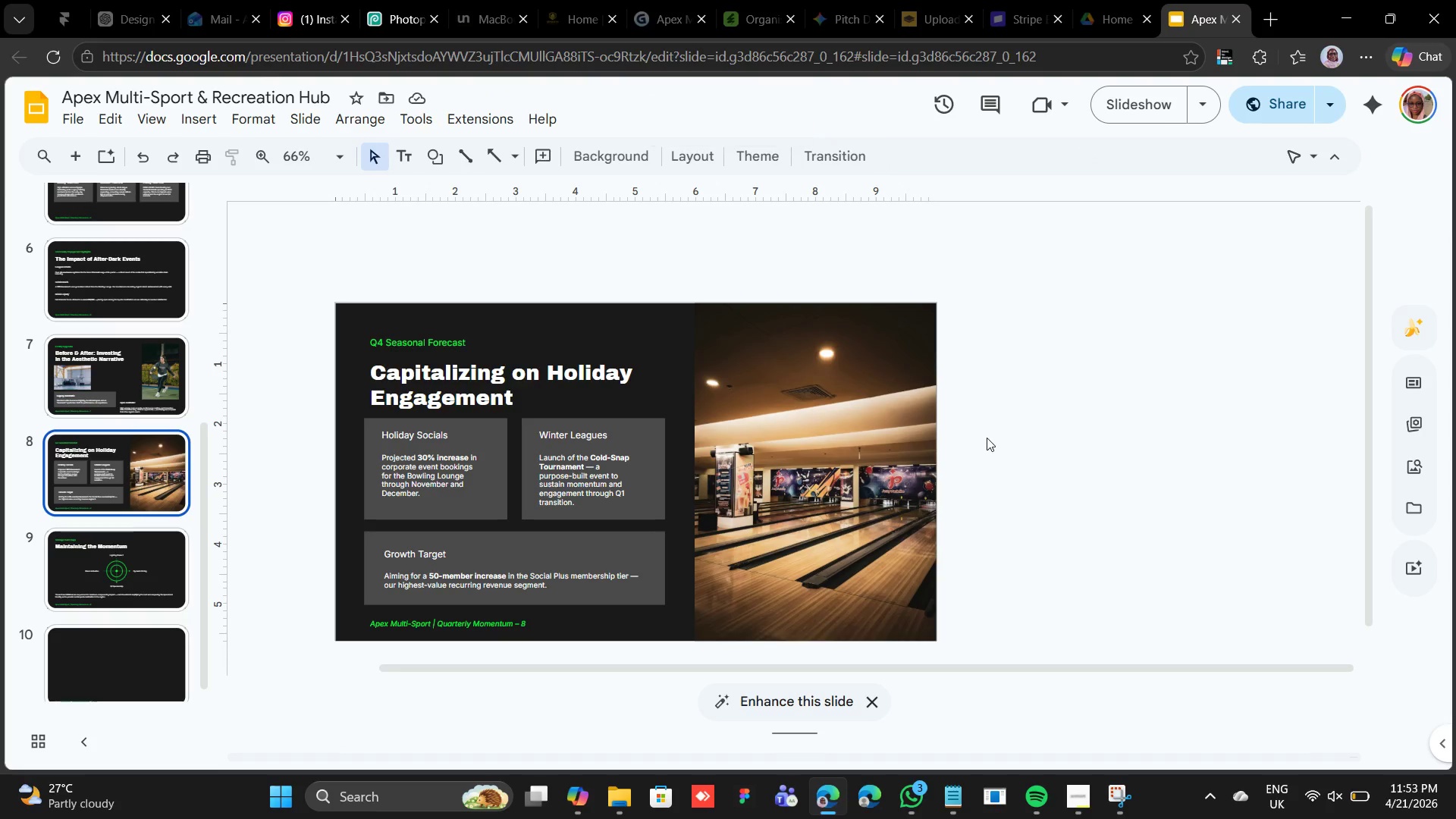 
left_click([868, 447])
 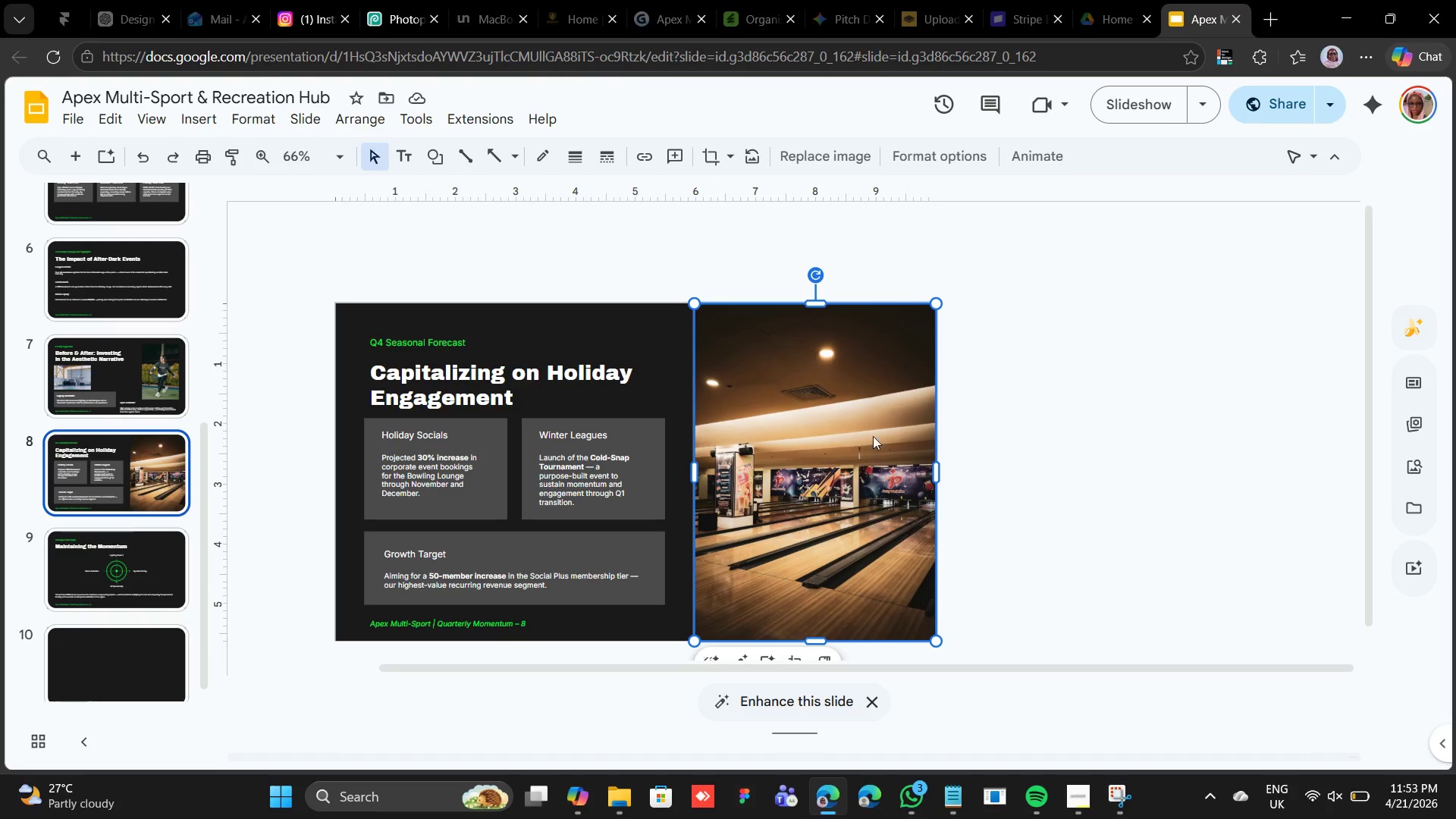 
right_click([877, 432])
 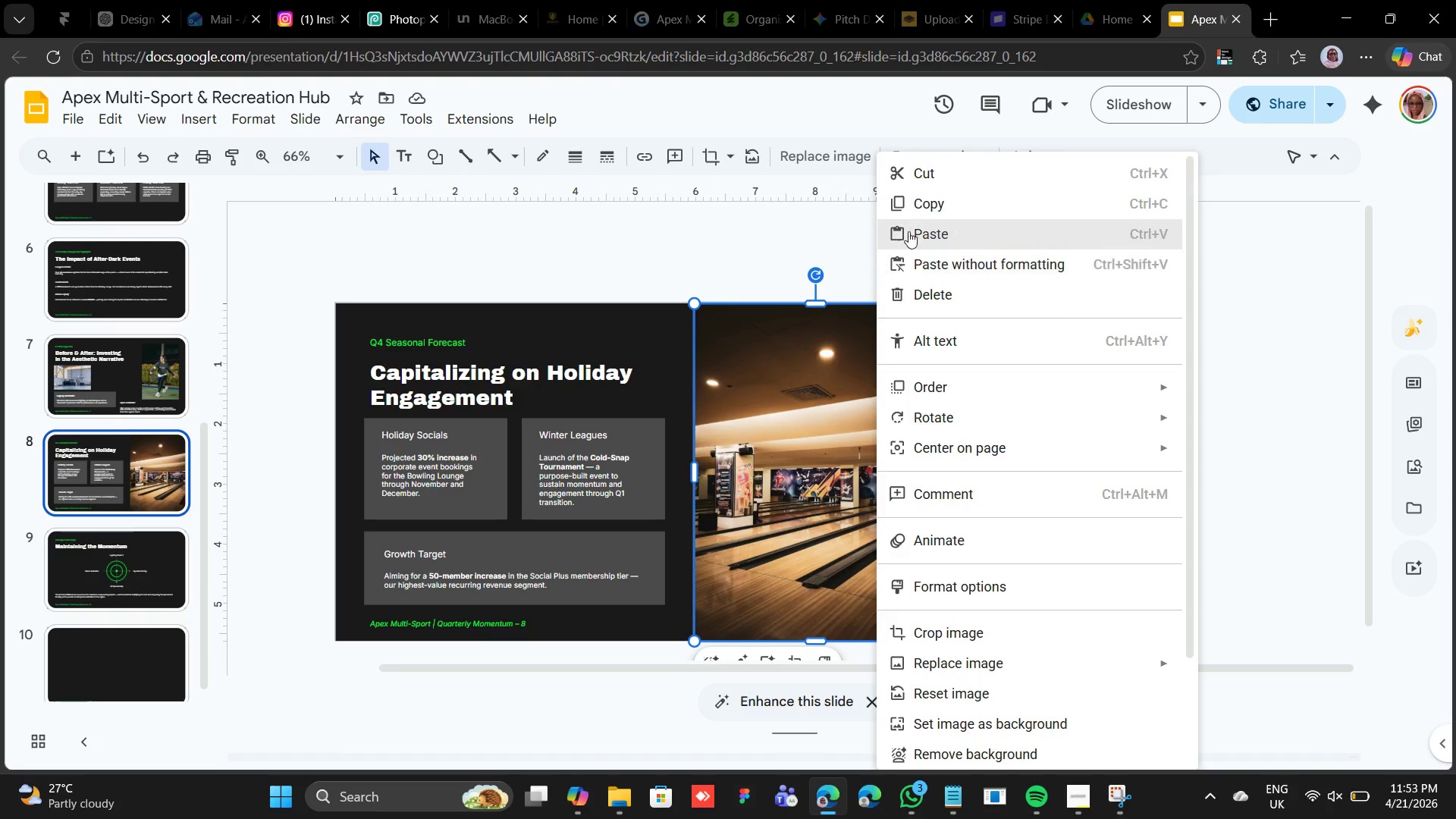 
left_click([915, 204])
 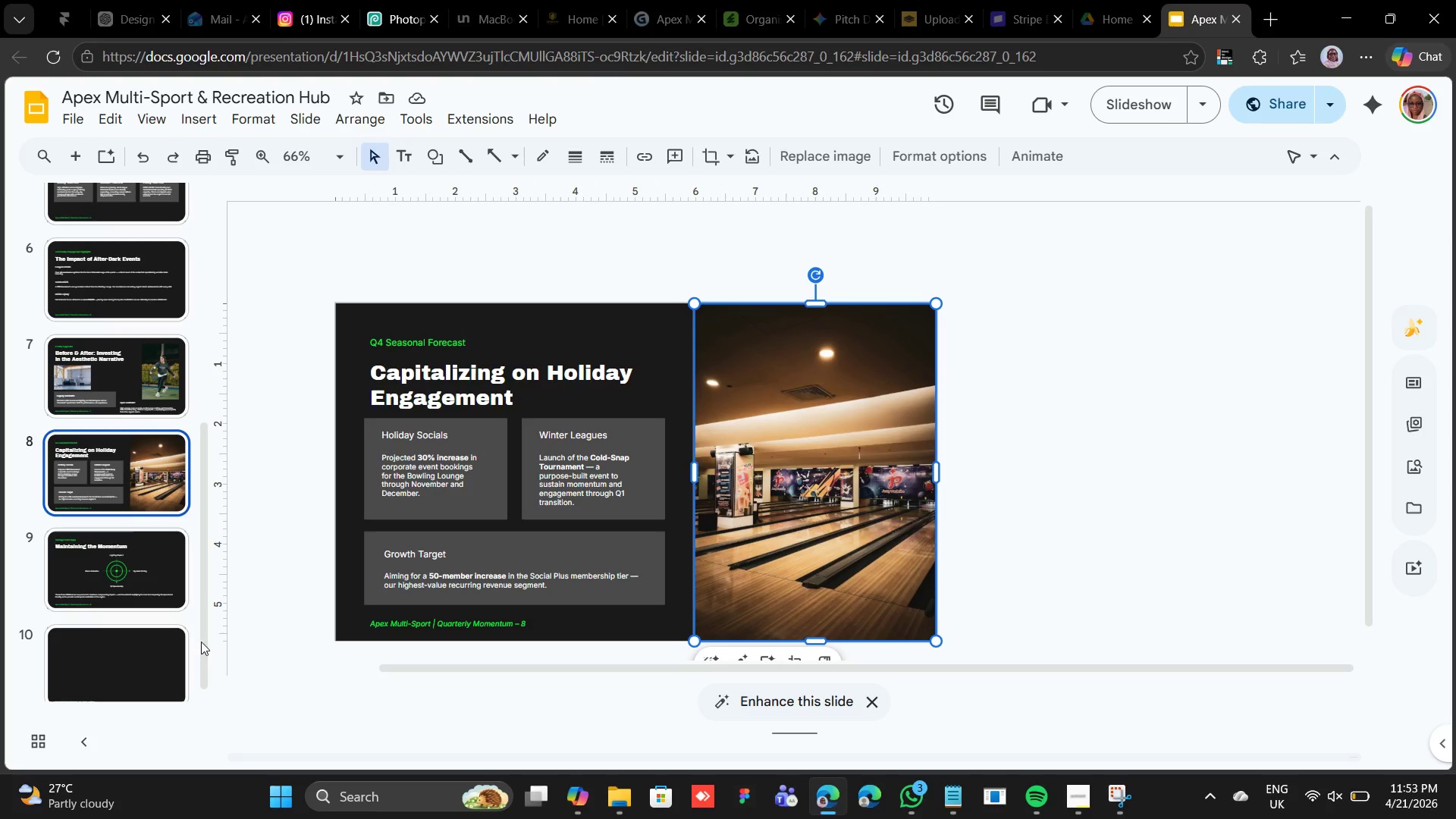 
left_click([151, 650])
 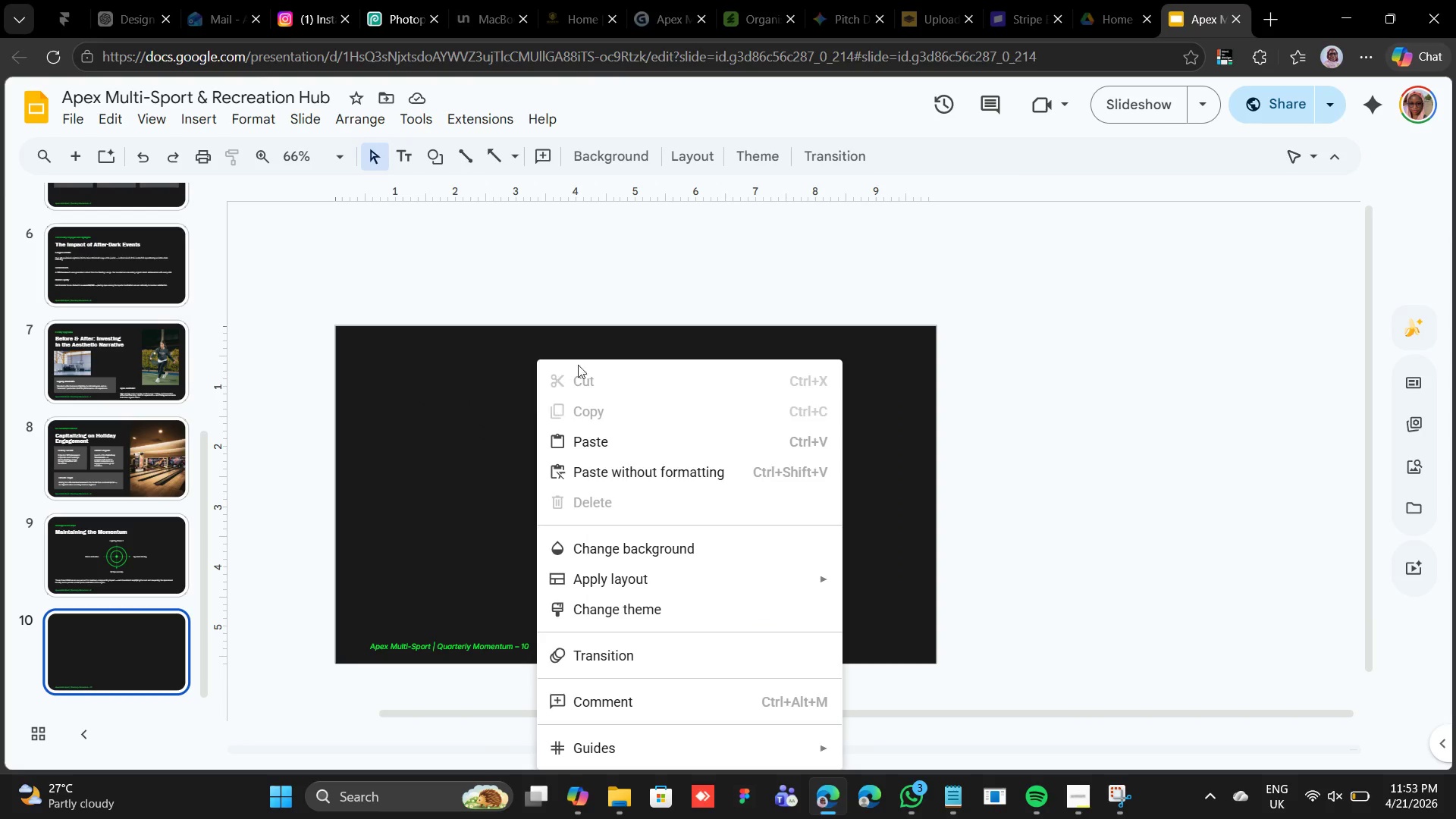 
left_click([601, 438])
 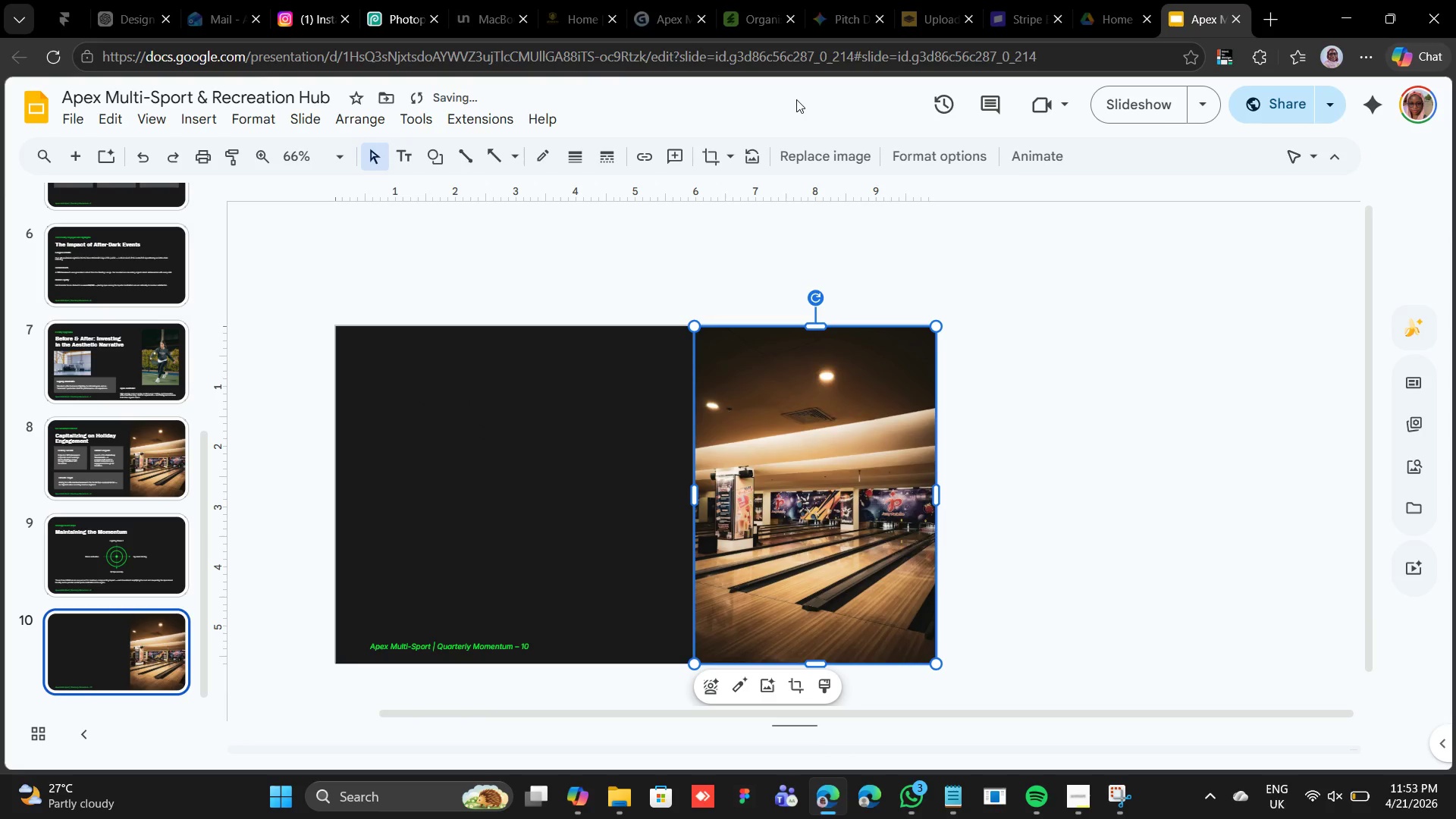 
left_click([806, 145])
 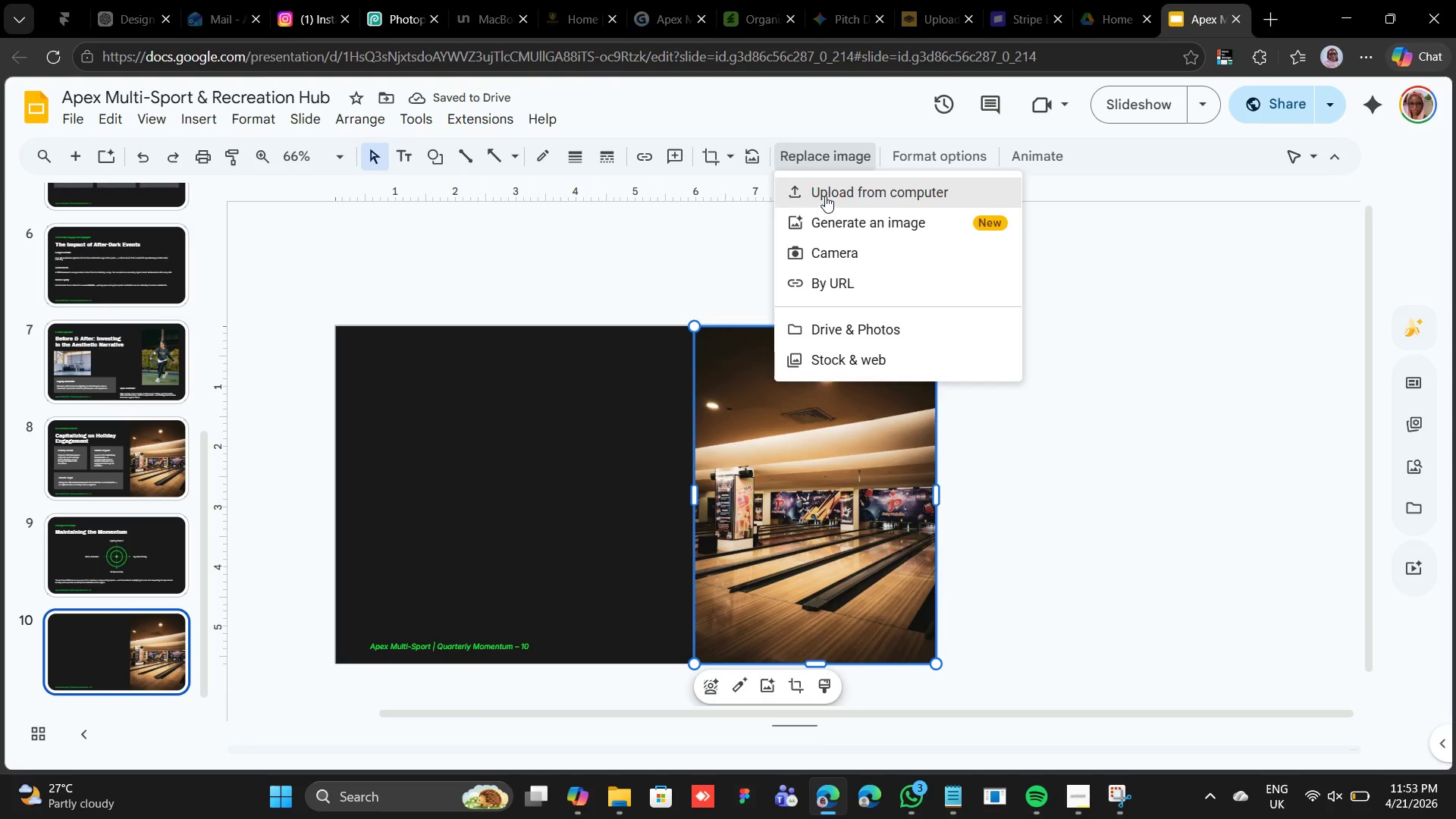 
left_click([825, 193])
 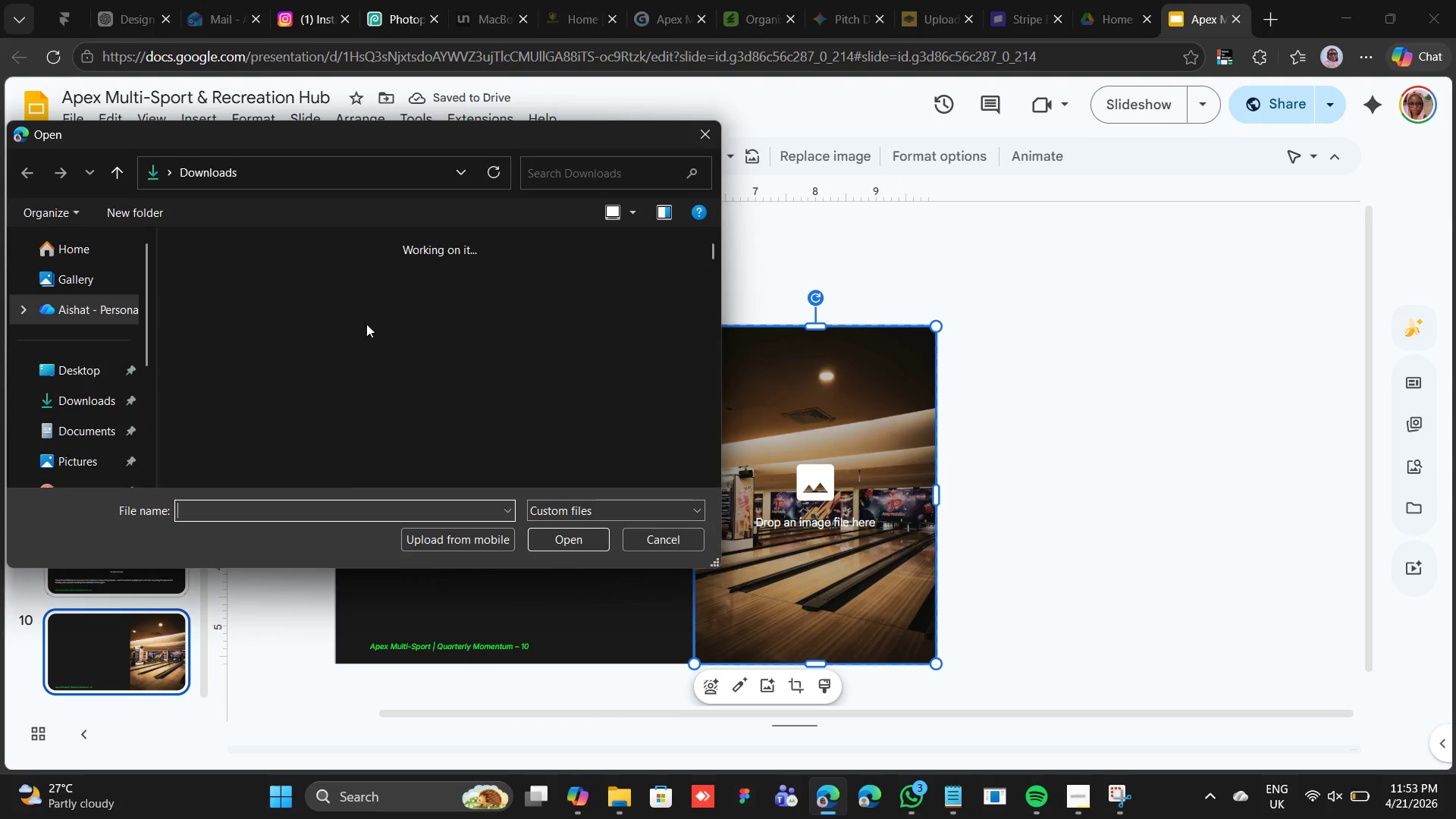 
left_click([296, 321])
 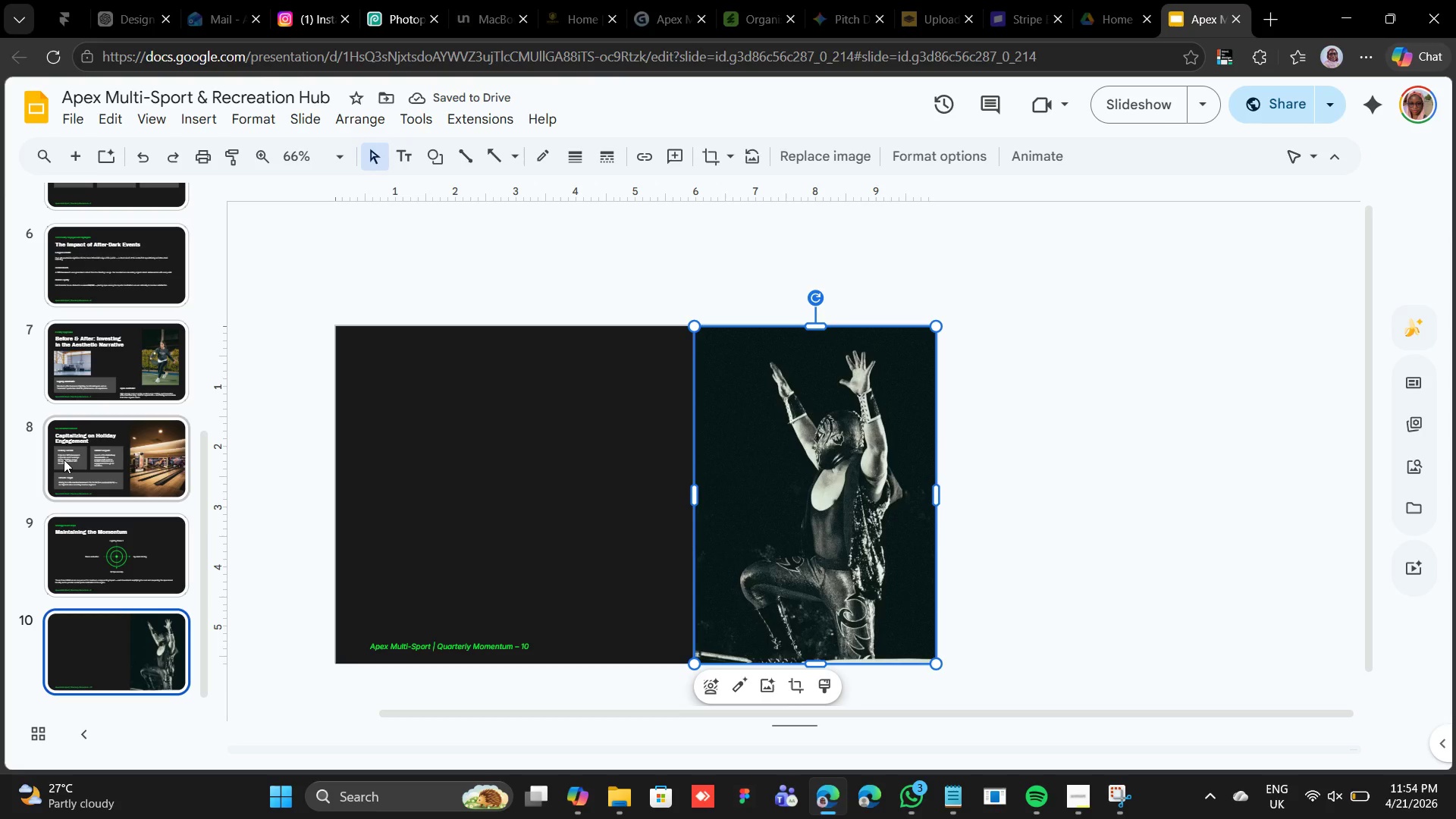 
wait(5.61)
 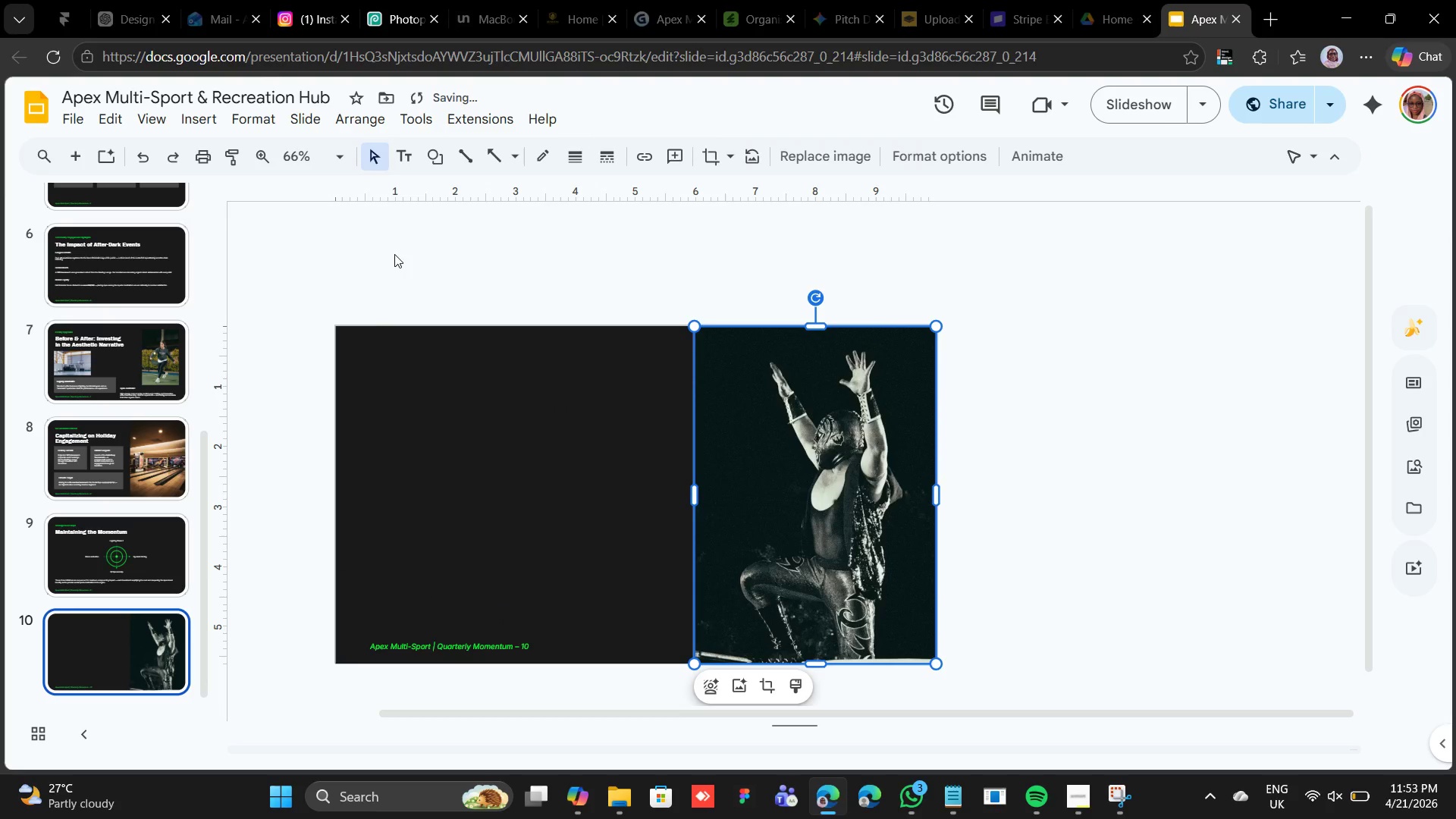 
scroll: coordinate [88, 287], scroll_direction: up, amount: 4.0
 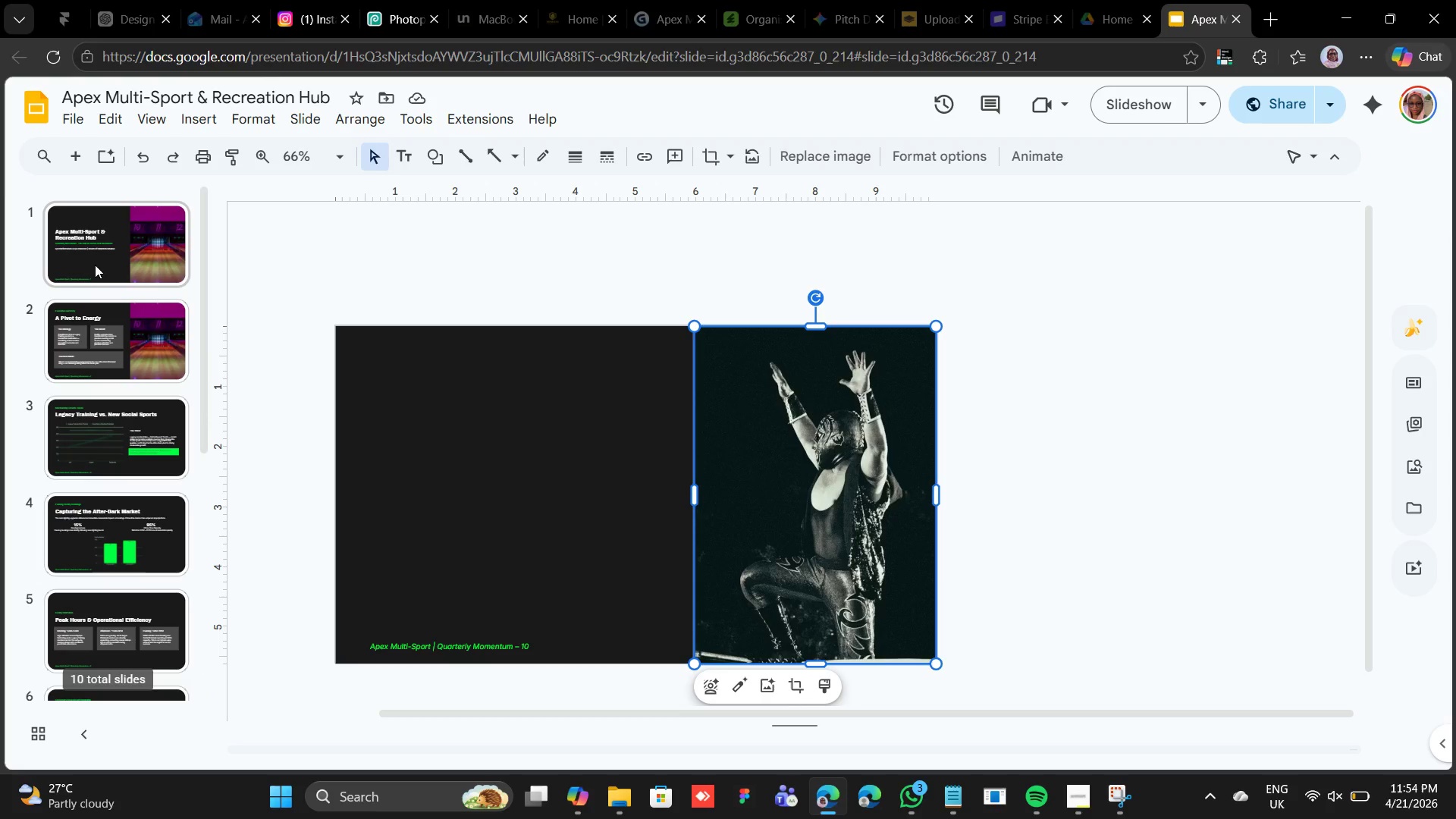 
left_click([95, 263])
 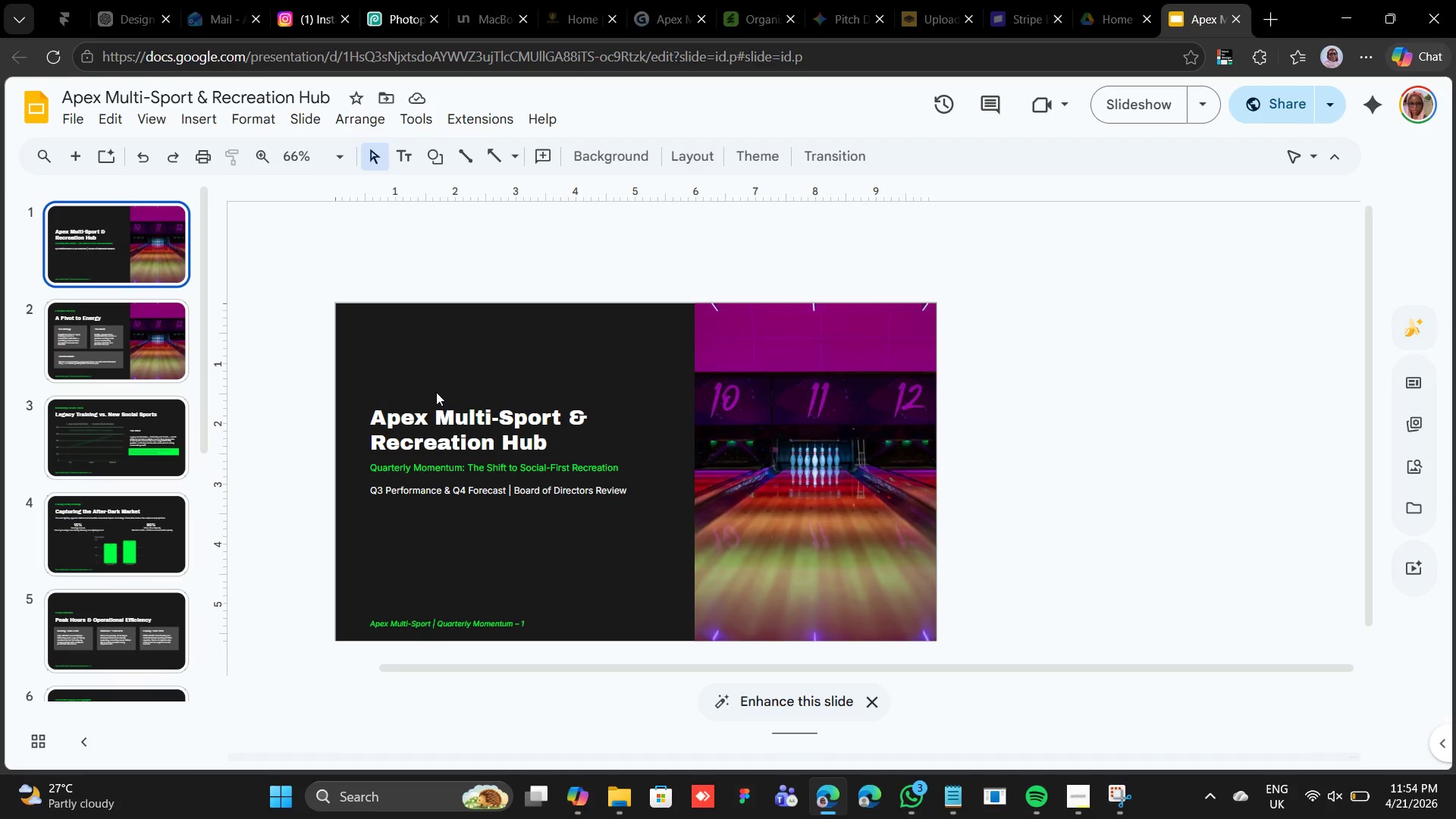 
left_click([434, 400])
 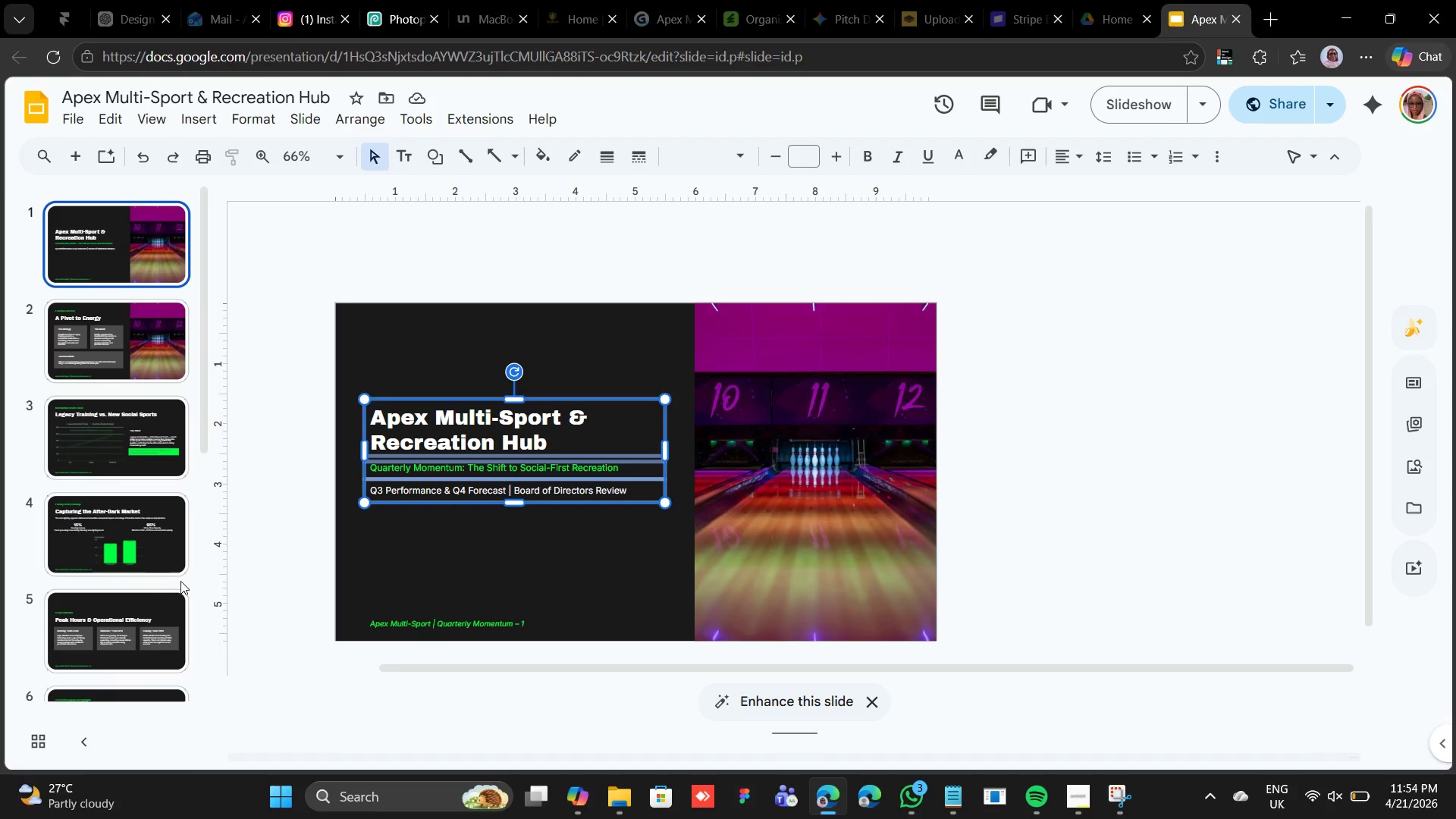 
left_click([97, 535])
 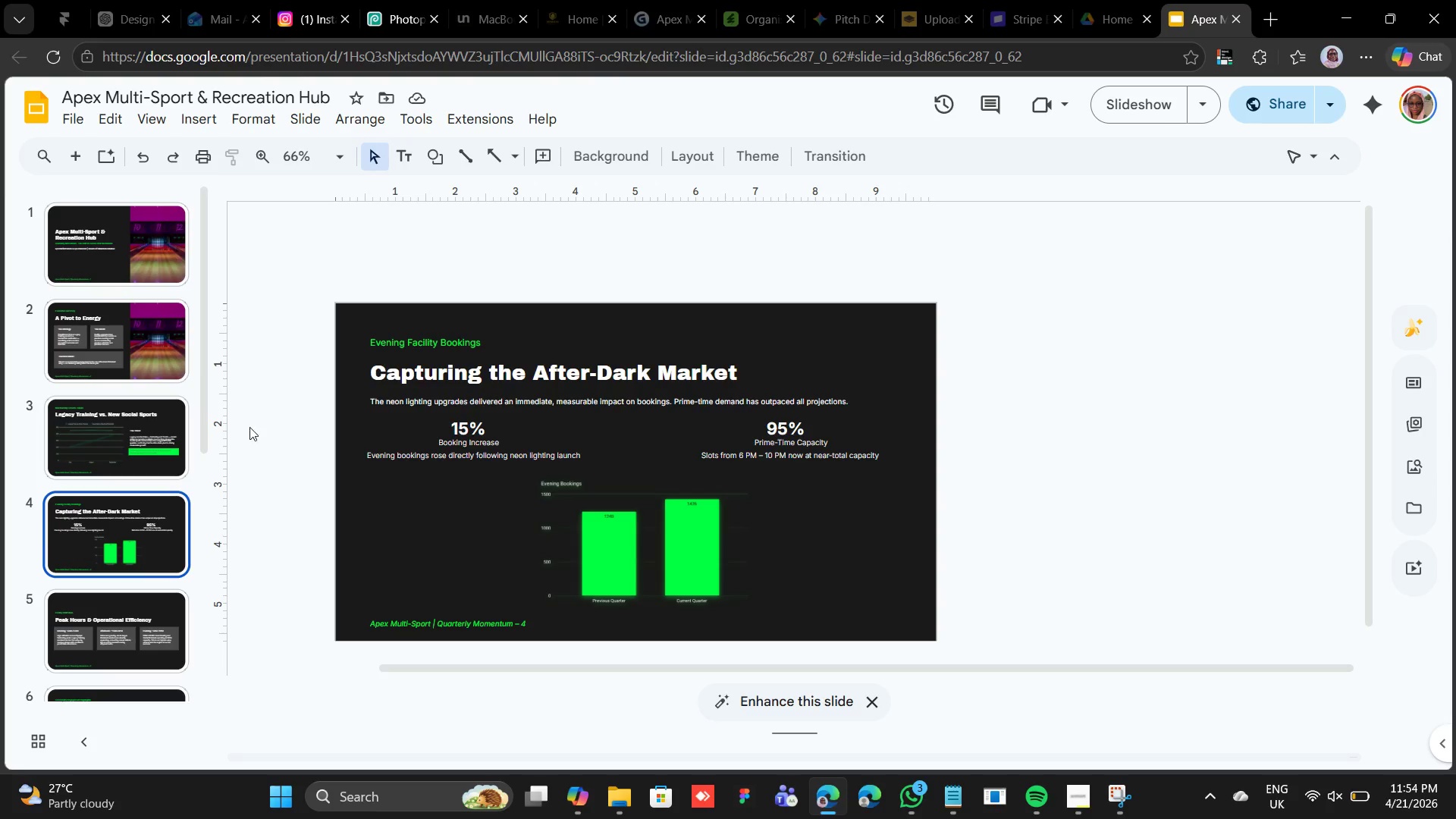 
scroll: coordinate [93, 436], scroll_direction: down, amount: 1.0
 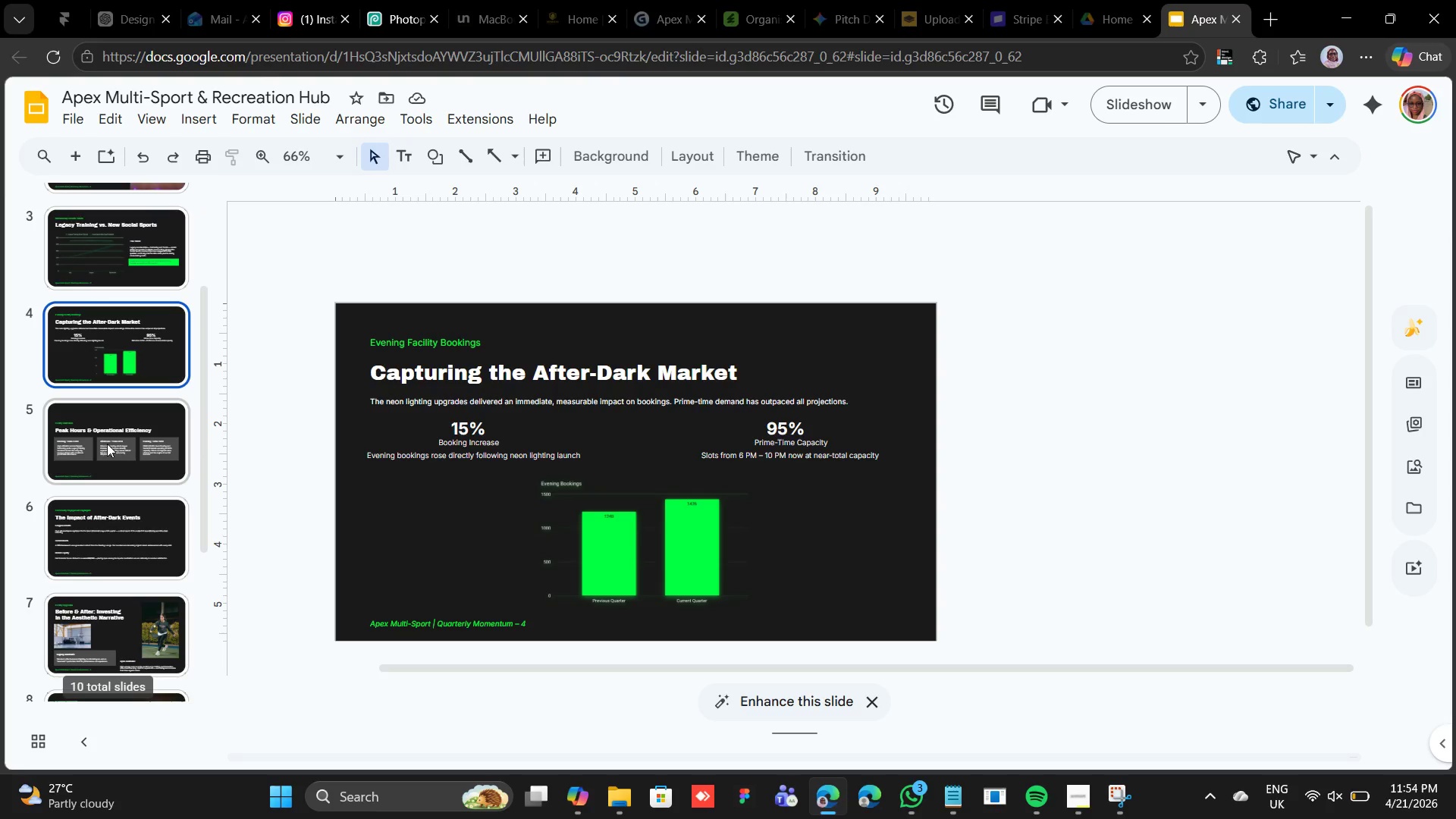 
left_click([110, 437])
 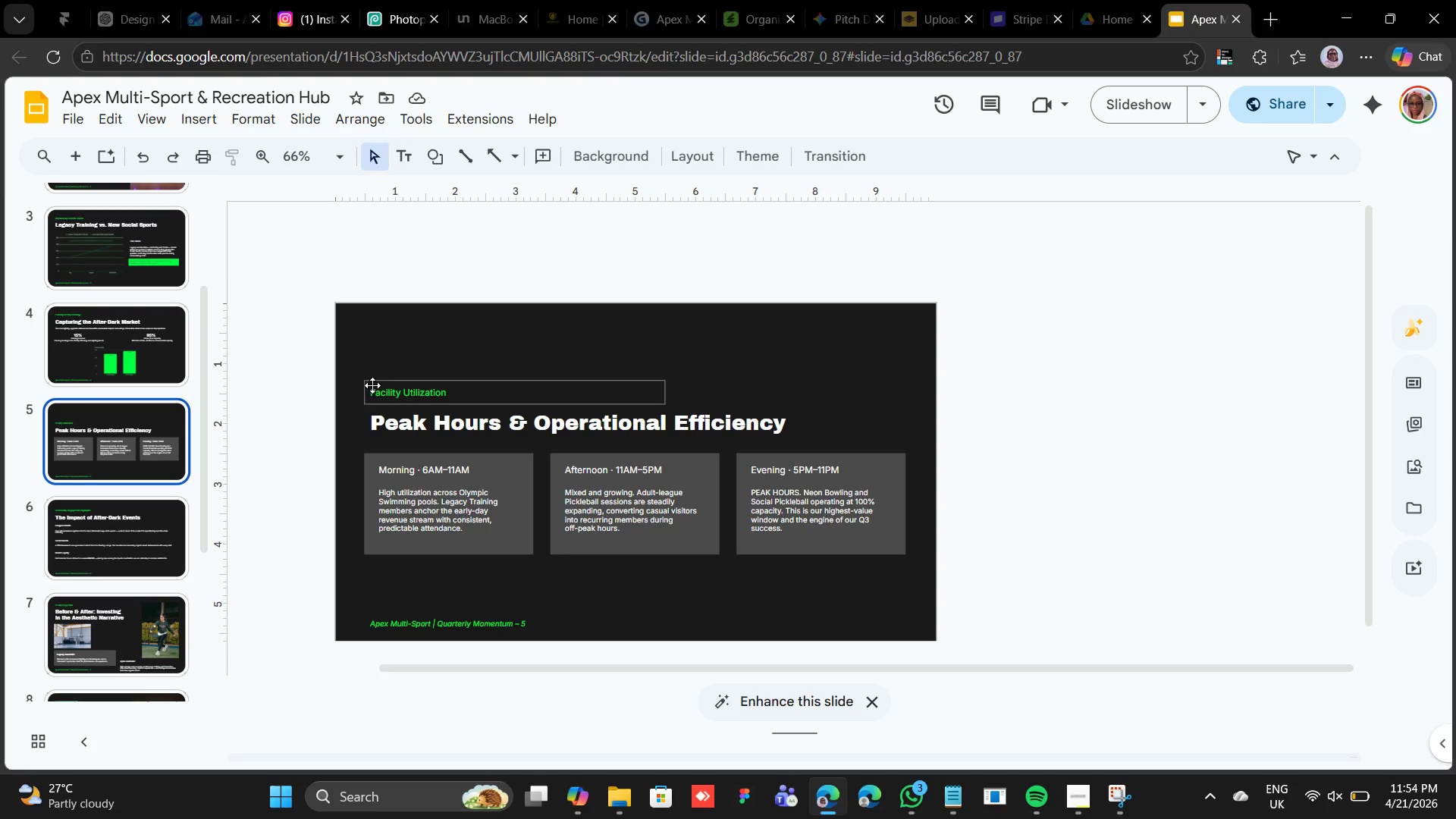 
left_click([375, 384])
 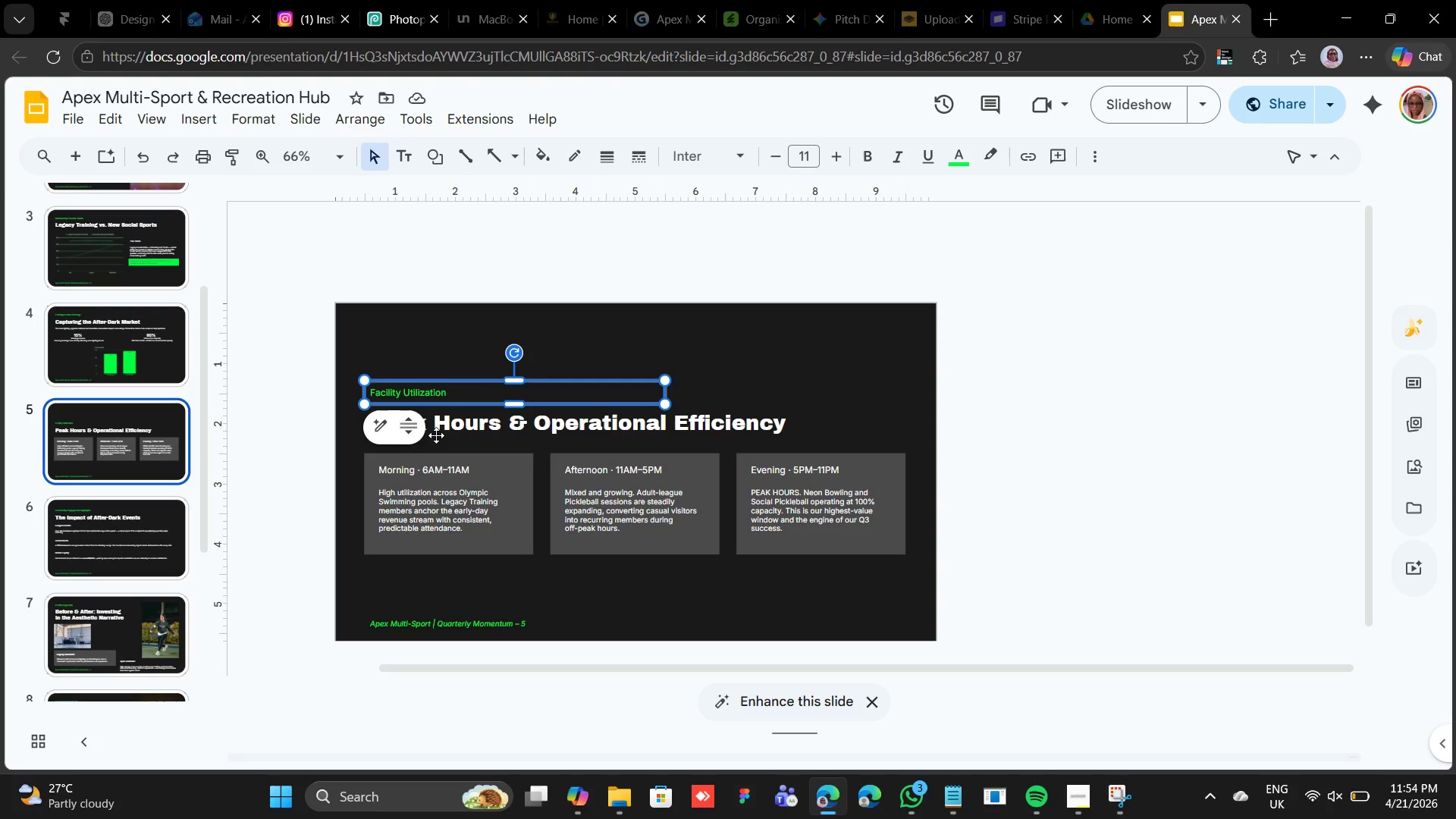 
hold_key(key=ShiftLeft, duration=0.66)
left_click([449, 426])
 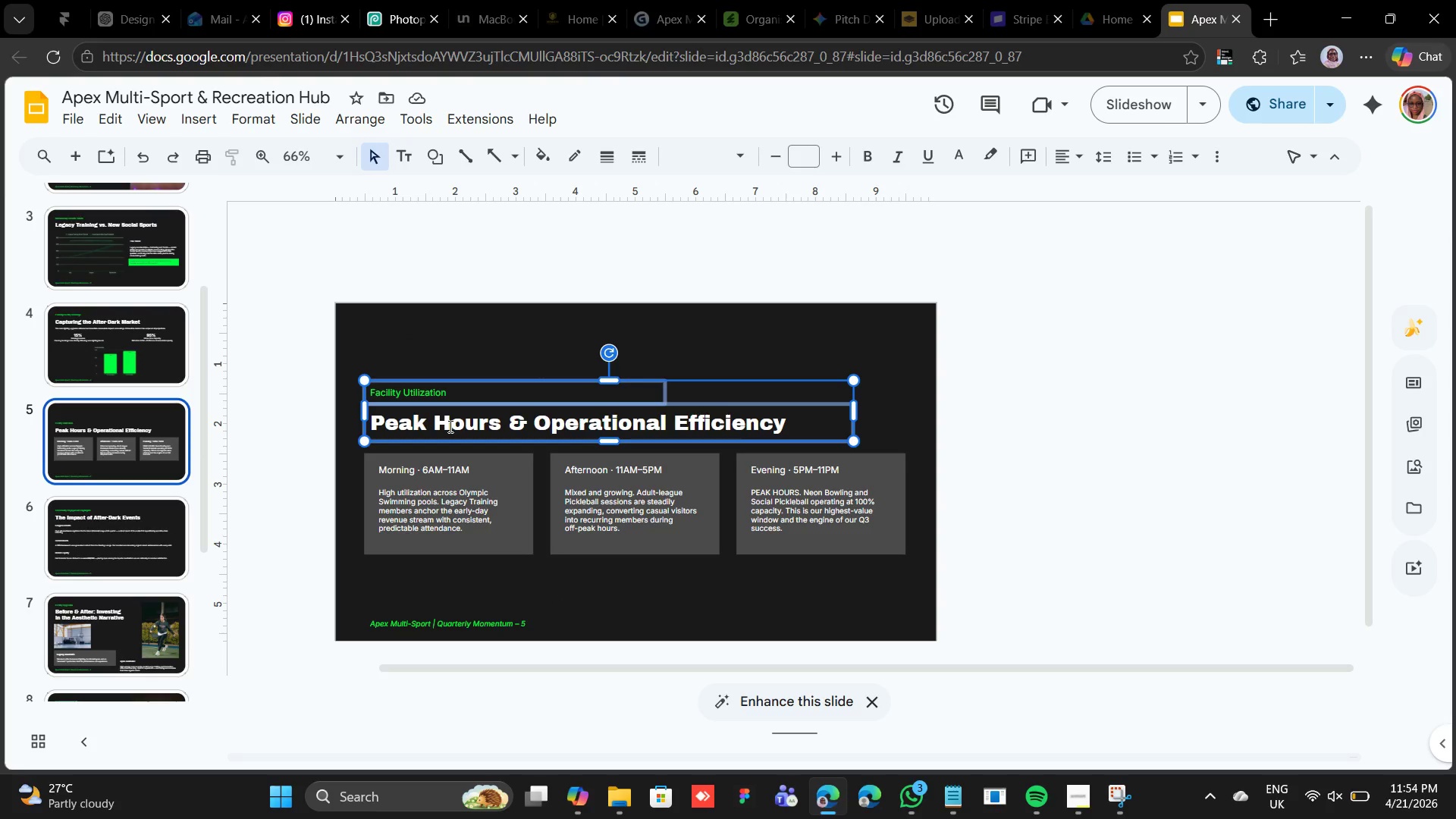 
right_click([449, 426])
 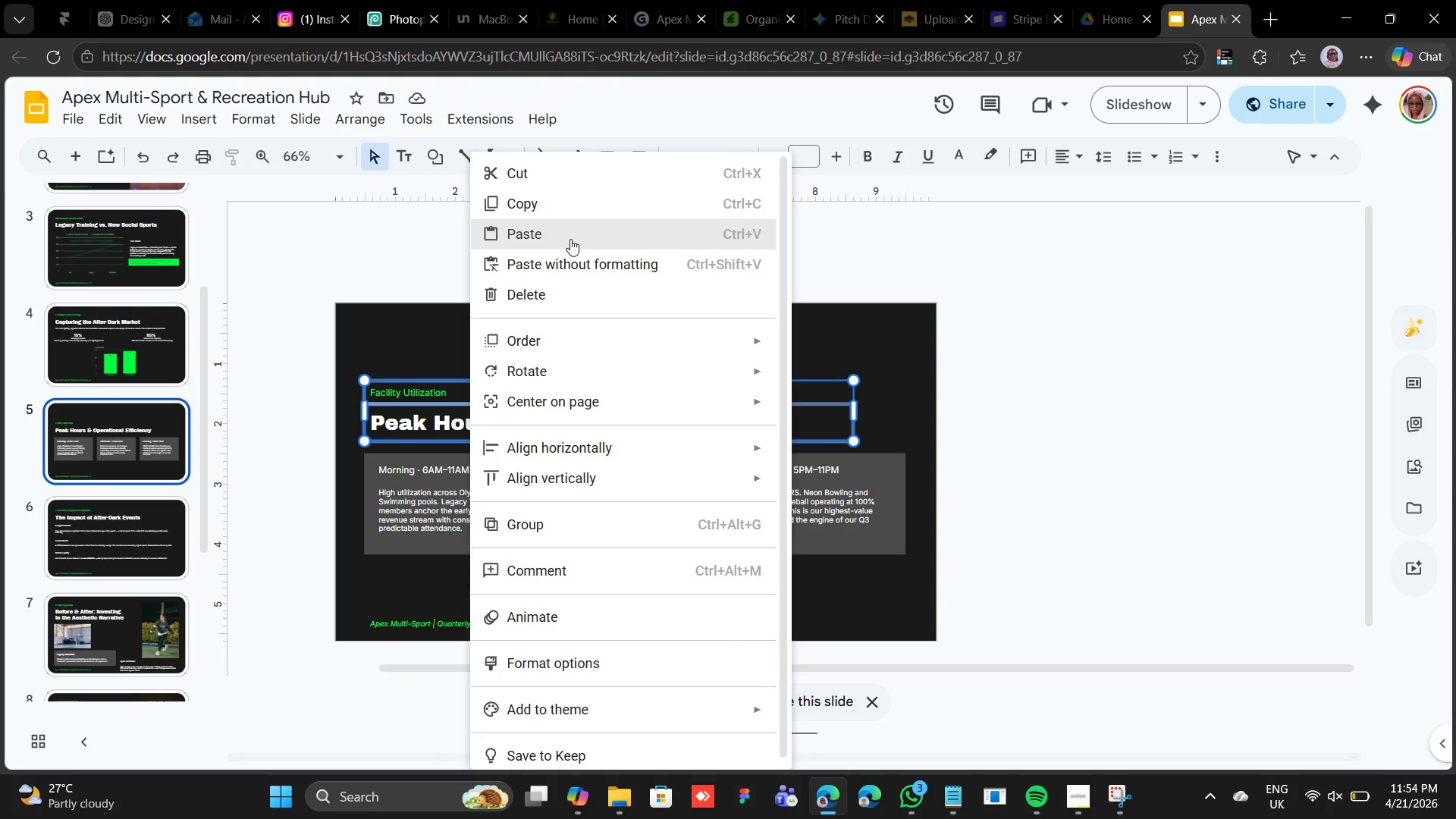 
left_click([570, 212])
 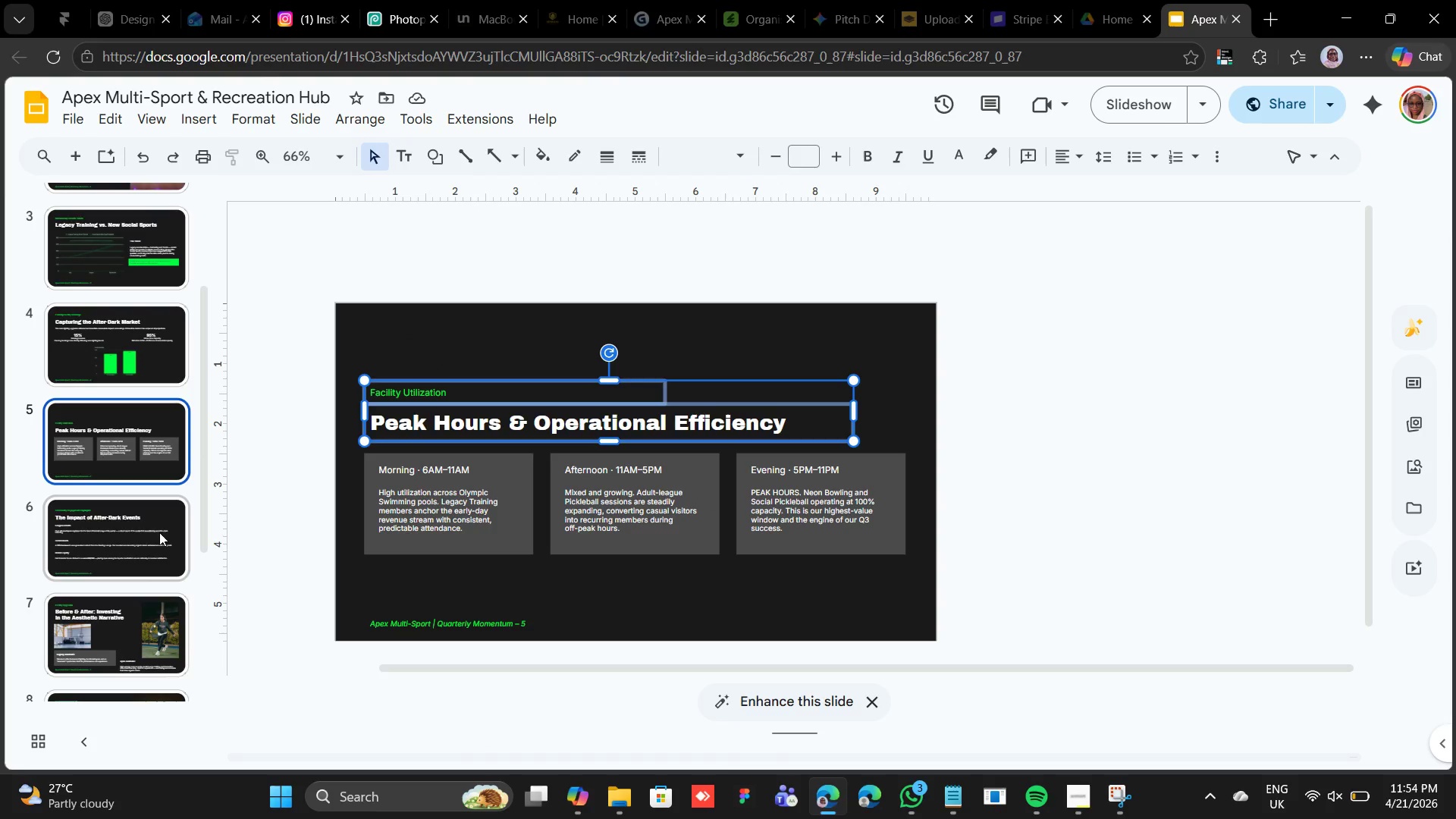 
scroll: coordinate [132, 545], scroll_direction: down, amount: 7.0
 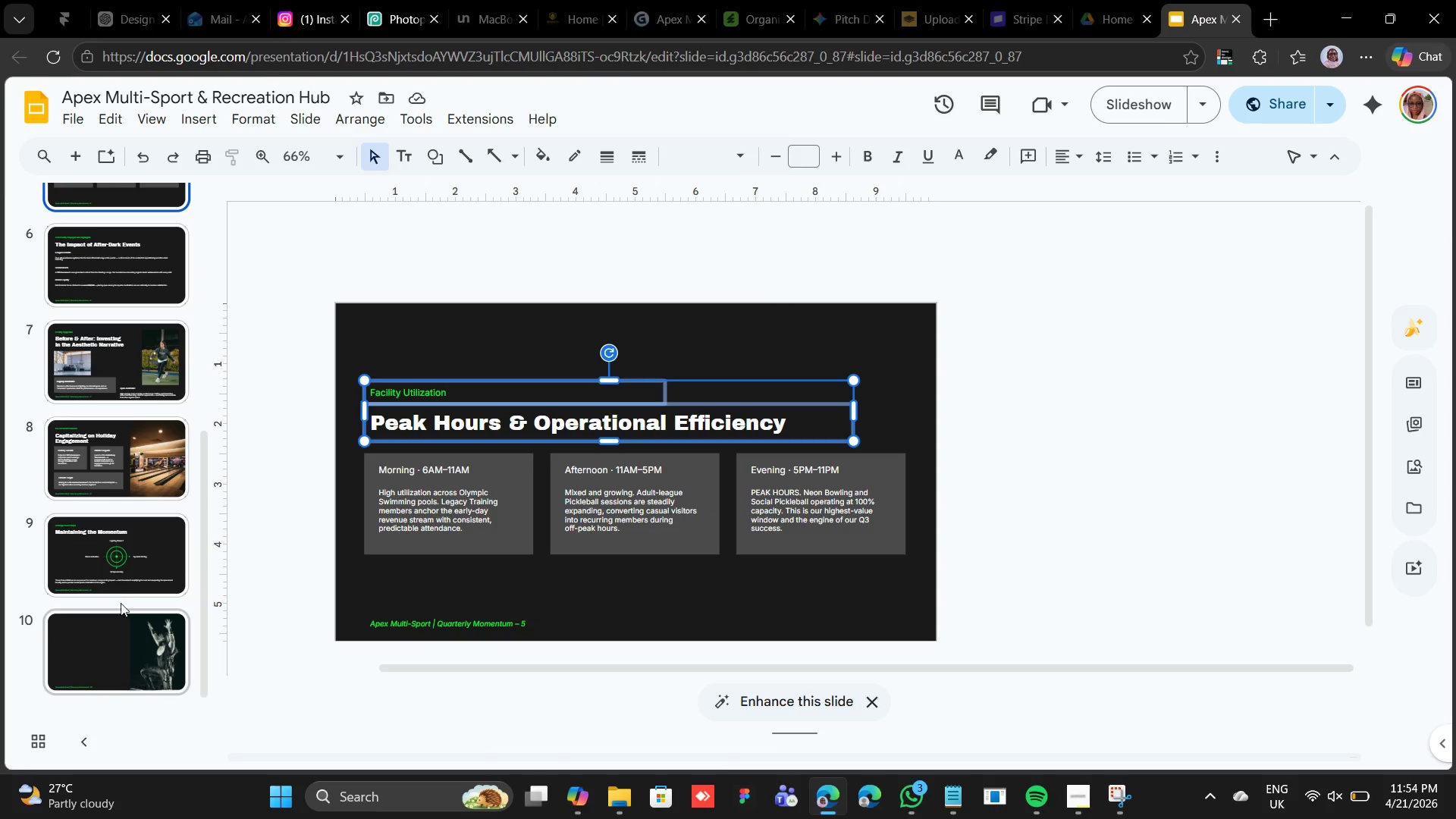 
left_click([118, 613])
 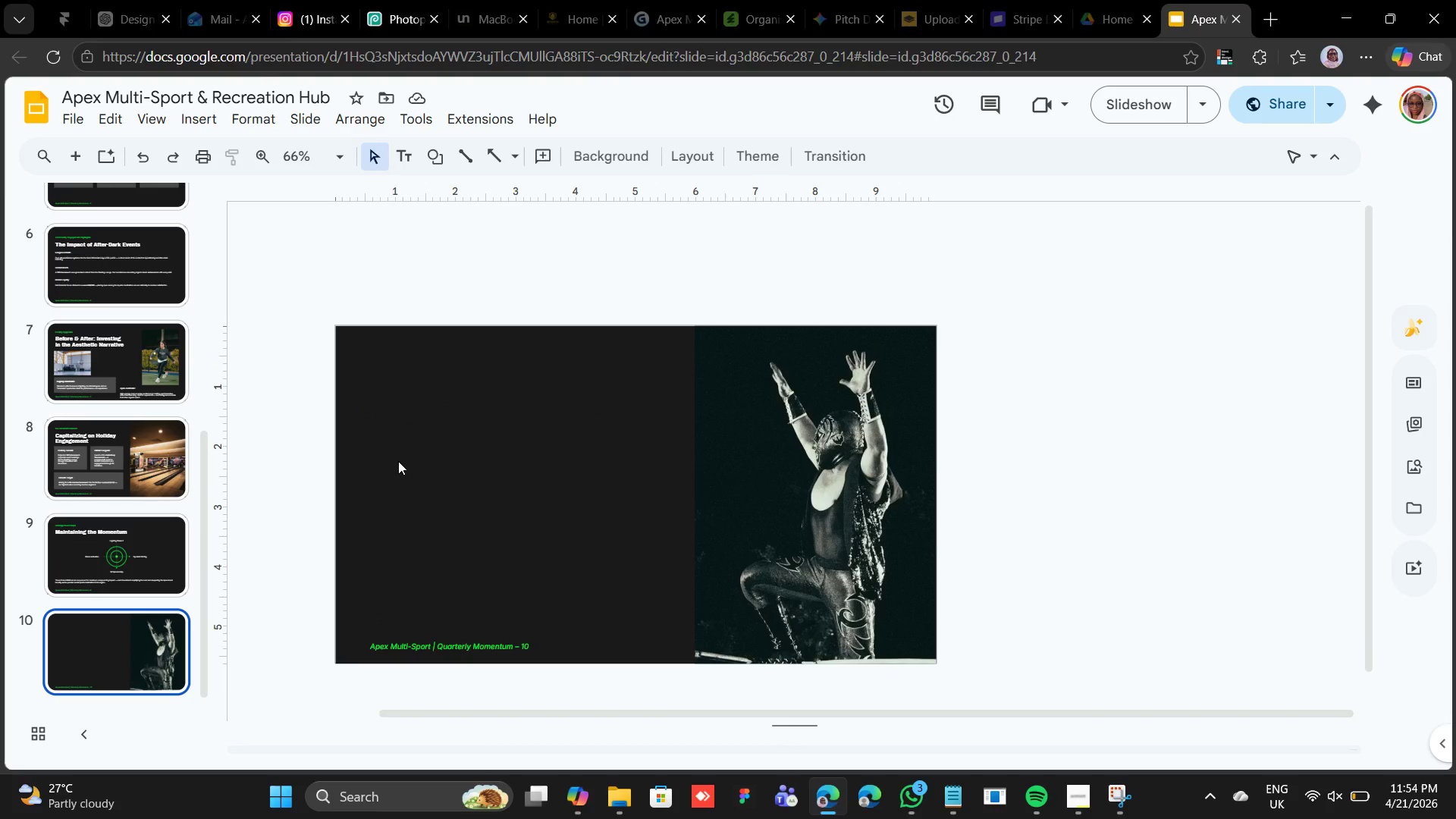 
right_click([400, 458])
 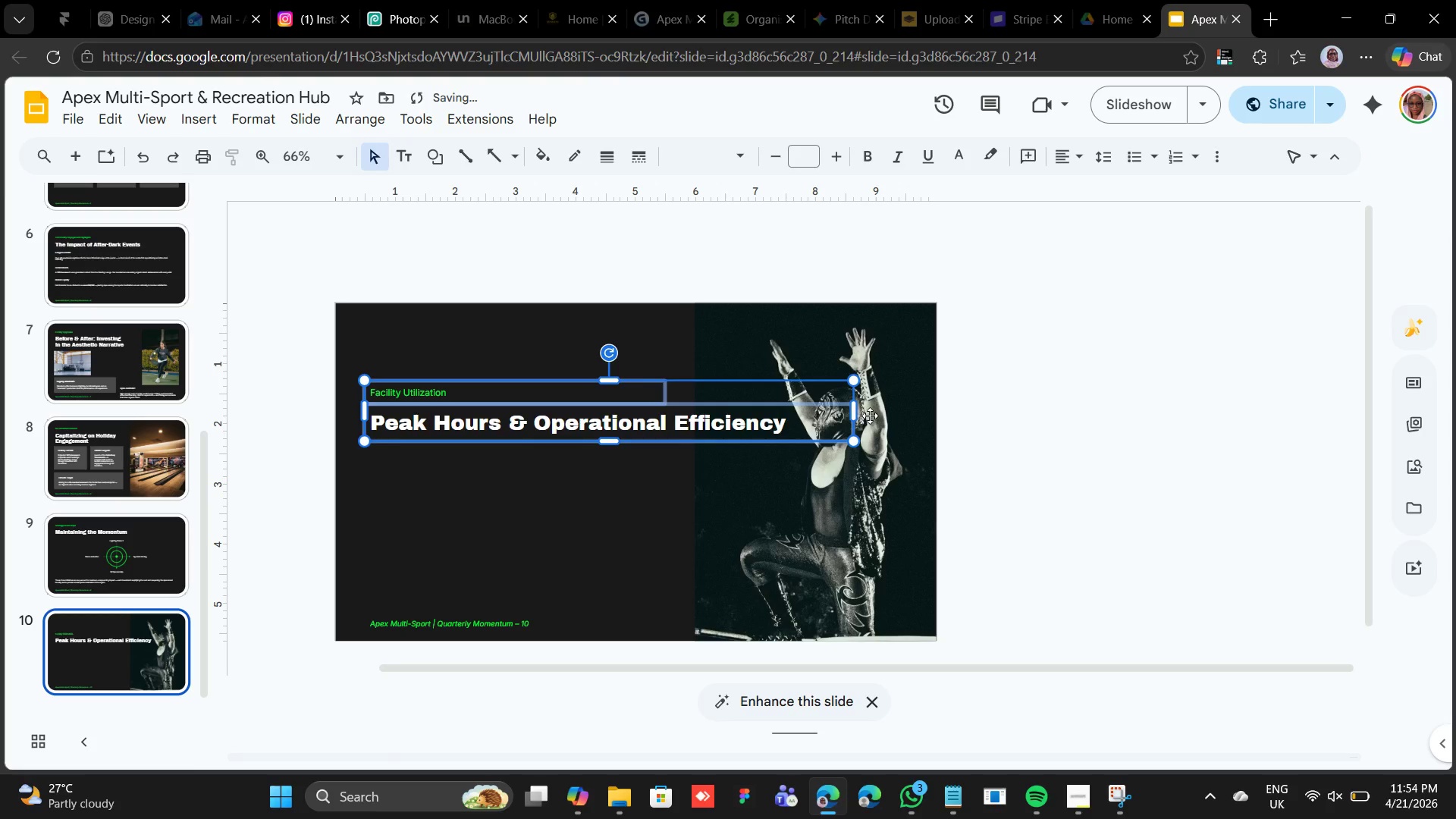 
left_click_drag(start_coordinate=[854, 416], to_coordinate=[566, 419])
 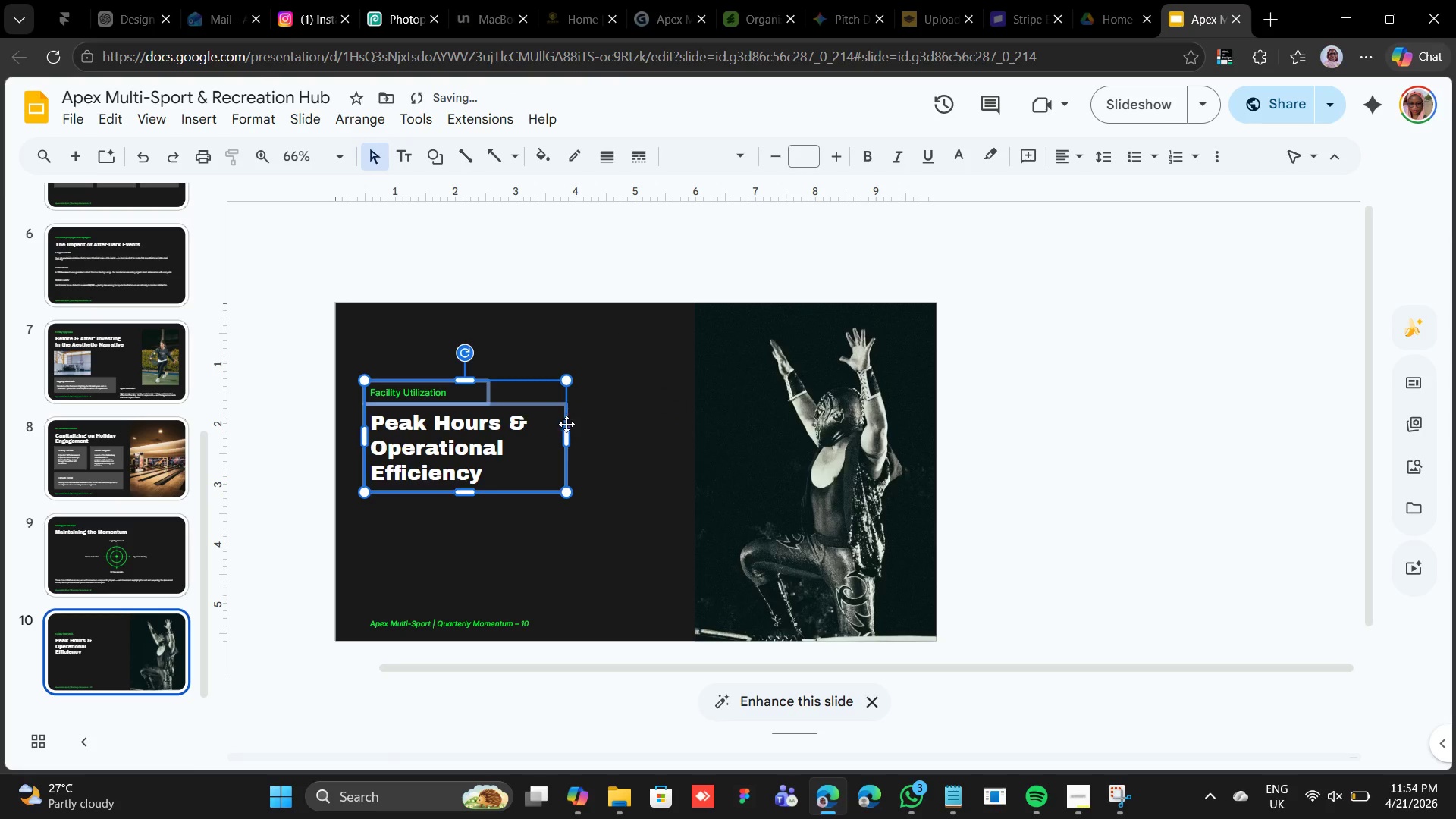 
left_click_drag(start_coordinate=[566, 430], to_coordinate=[662, 429])
 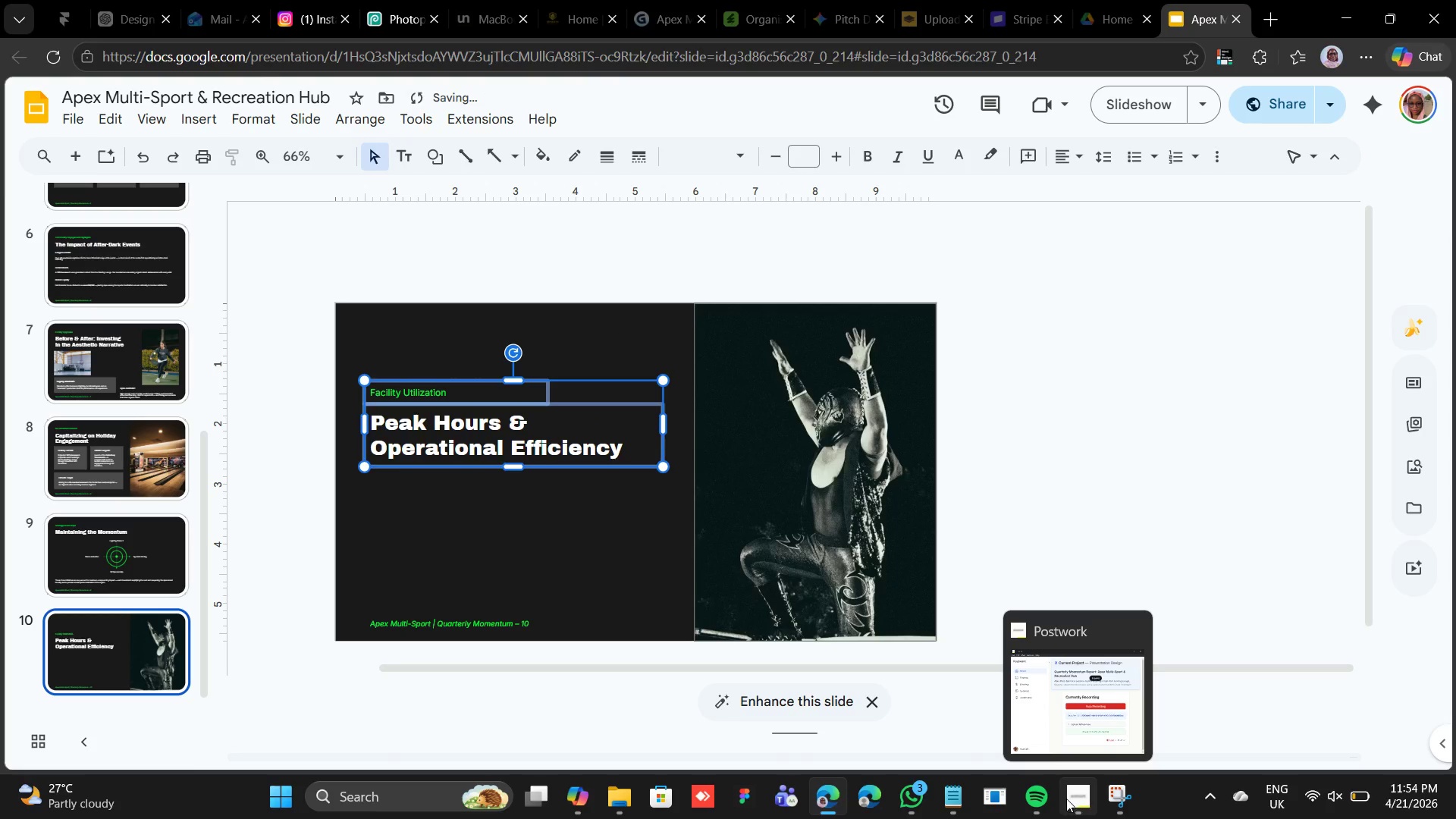 
left_click([953, 798])
 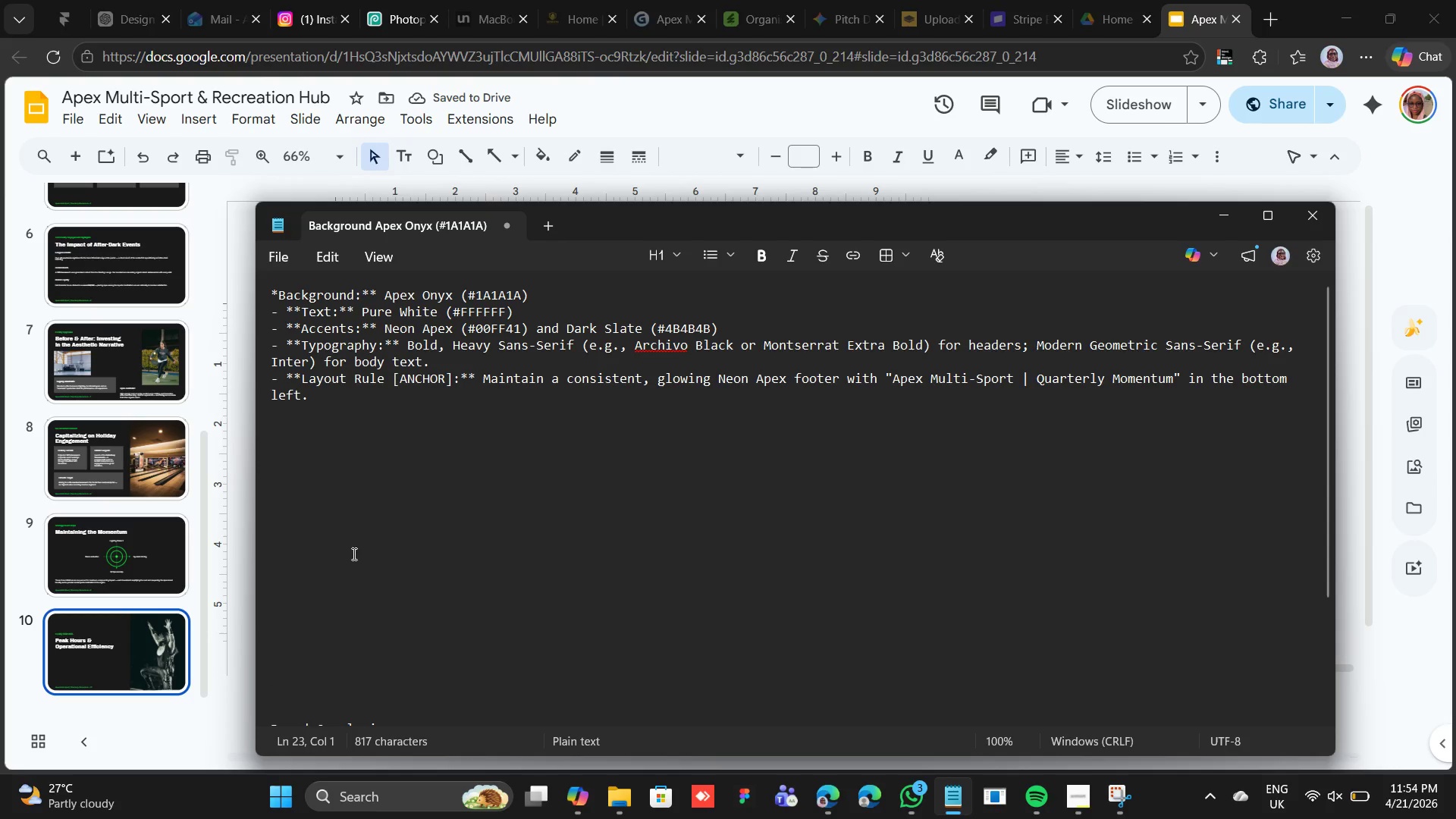 
scroll: coordinate [397, 524], scroll_direction: down, amount: 10.0
 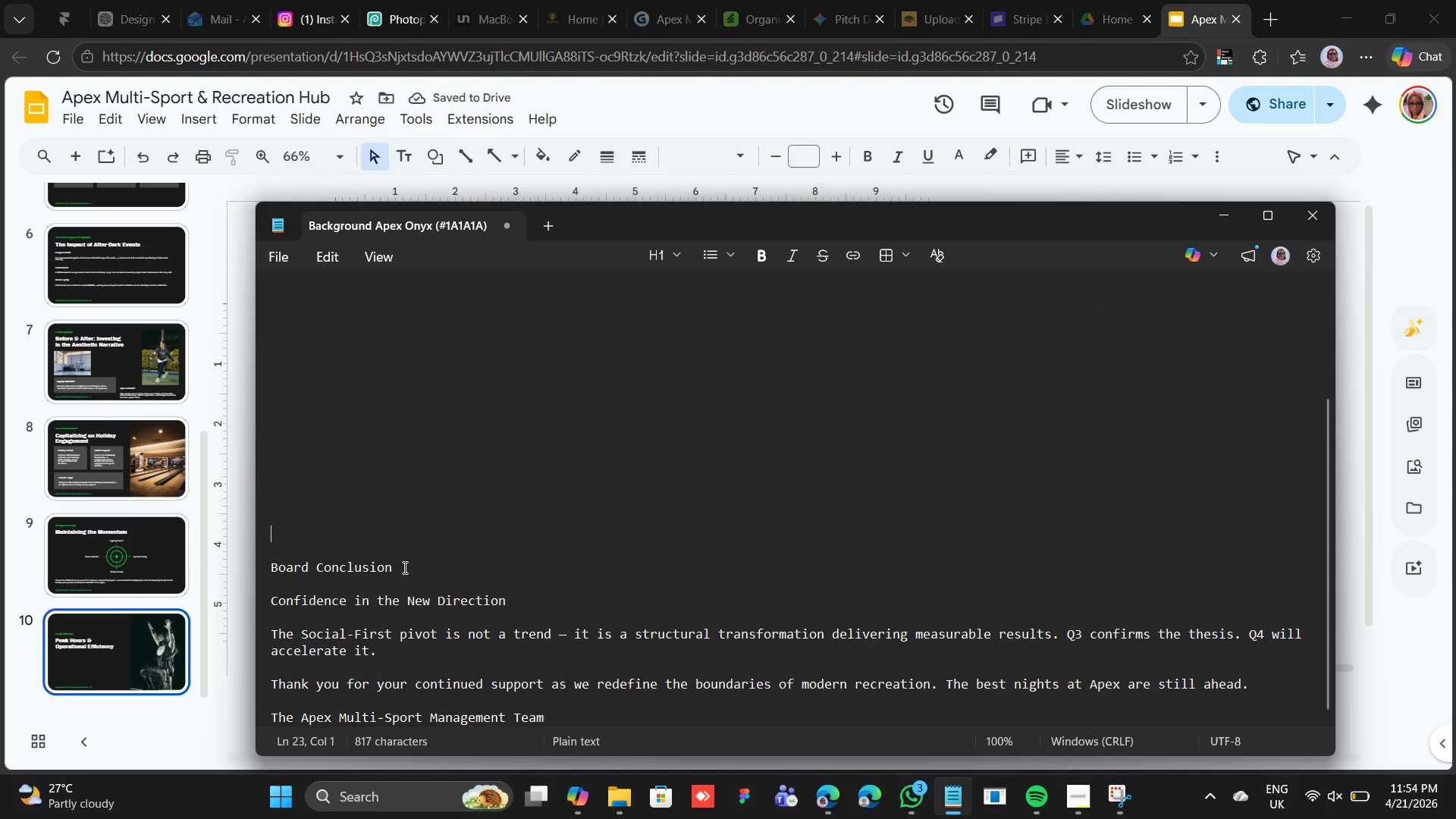 
left_click_drag(start_coordinate=[406, 569], to_coordinate=[269, 571])
 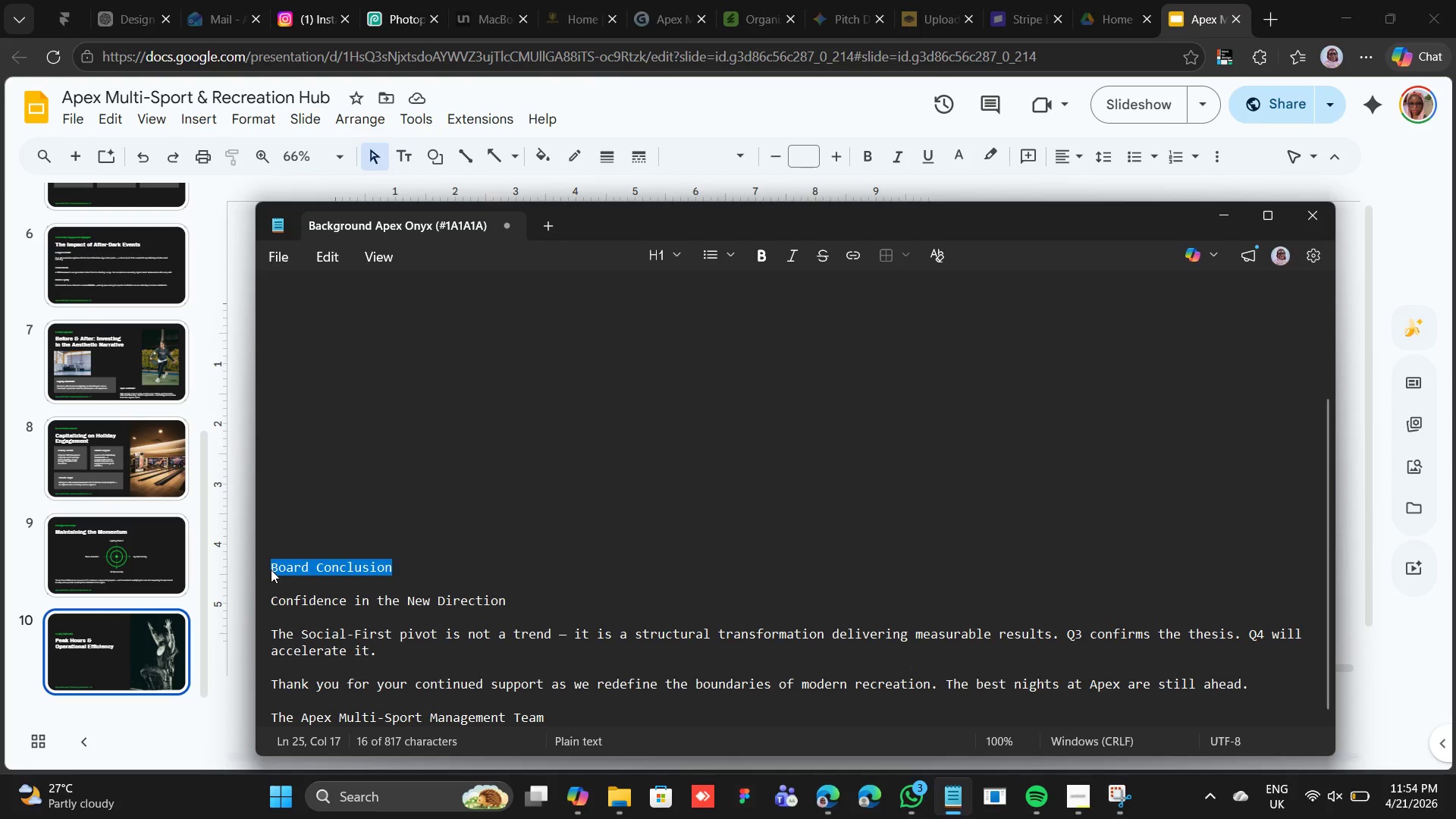 
right_click([271, 570])
 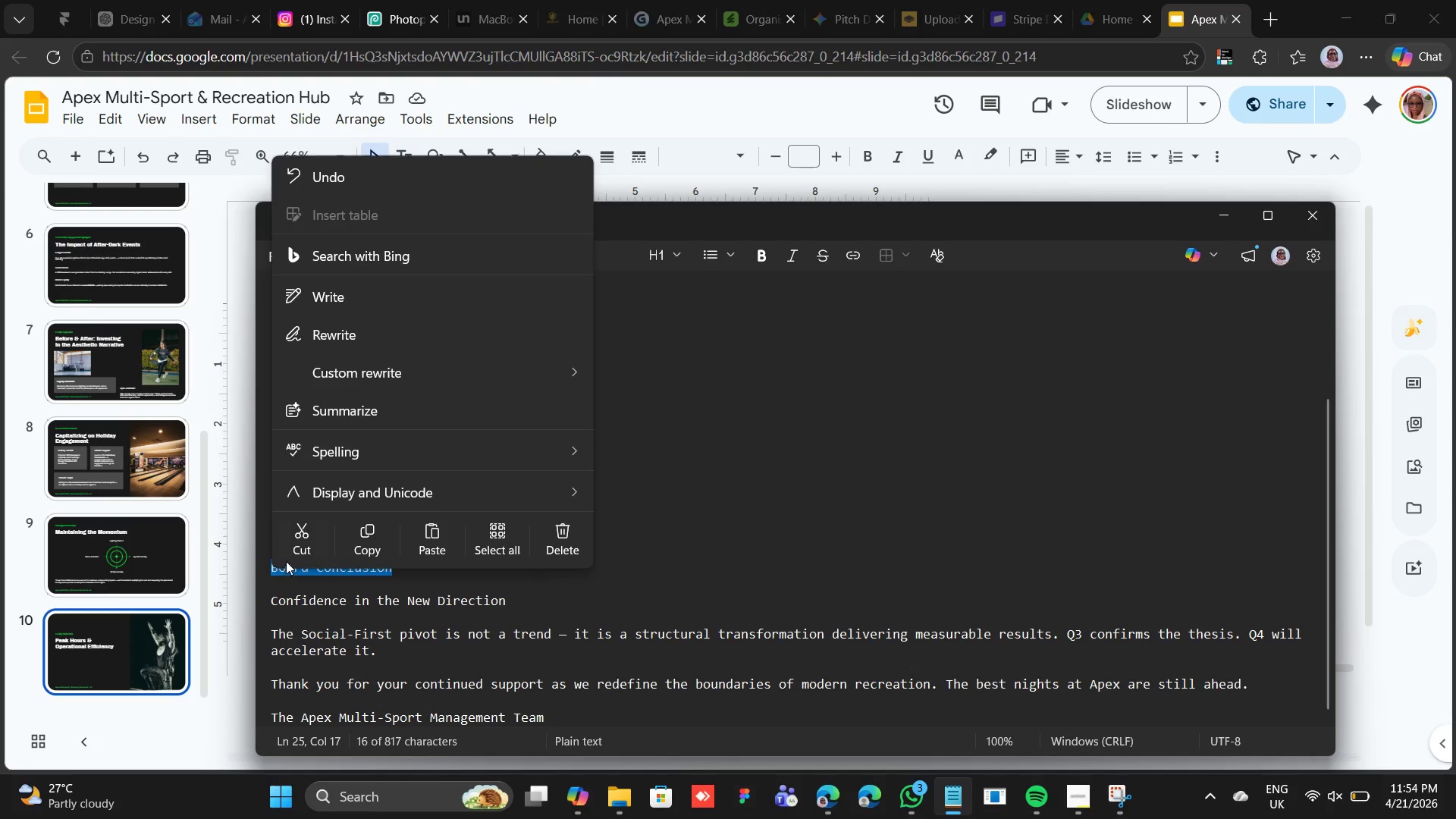 
left_click([306, 529])
 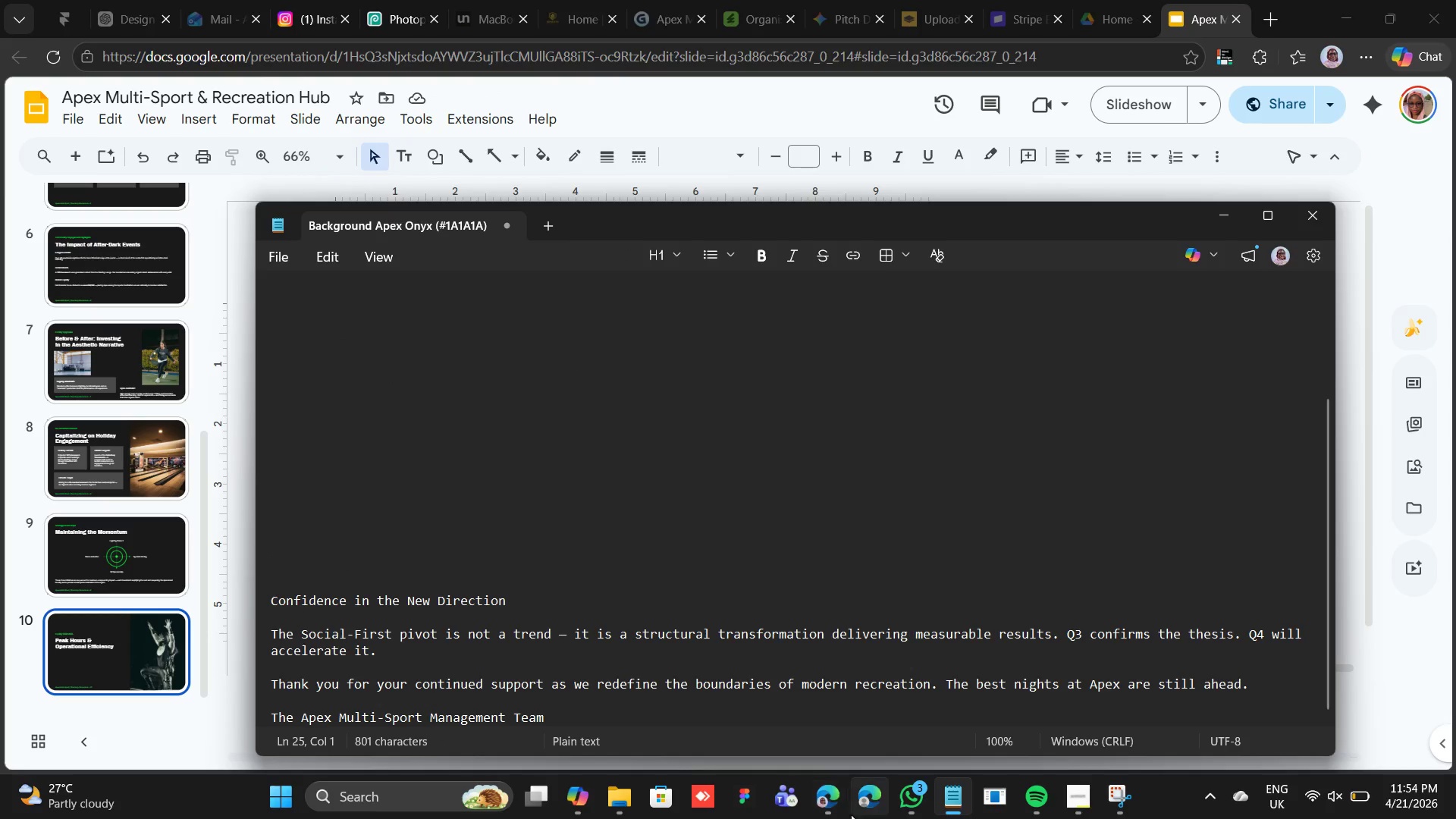 
left_click([810, 802])
 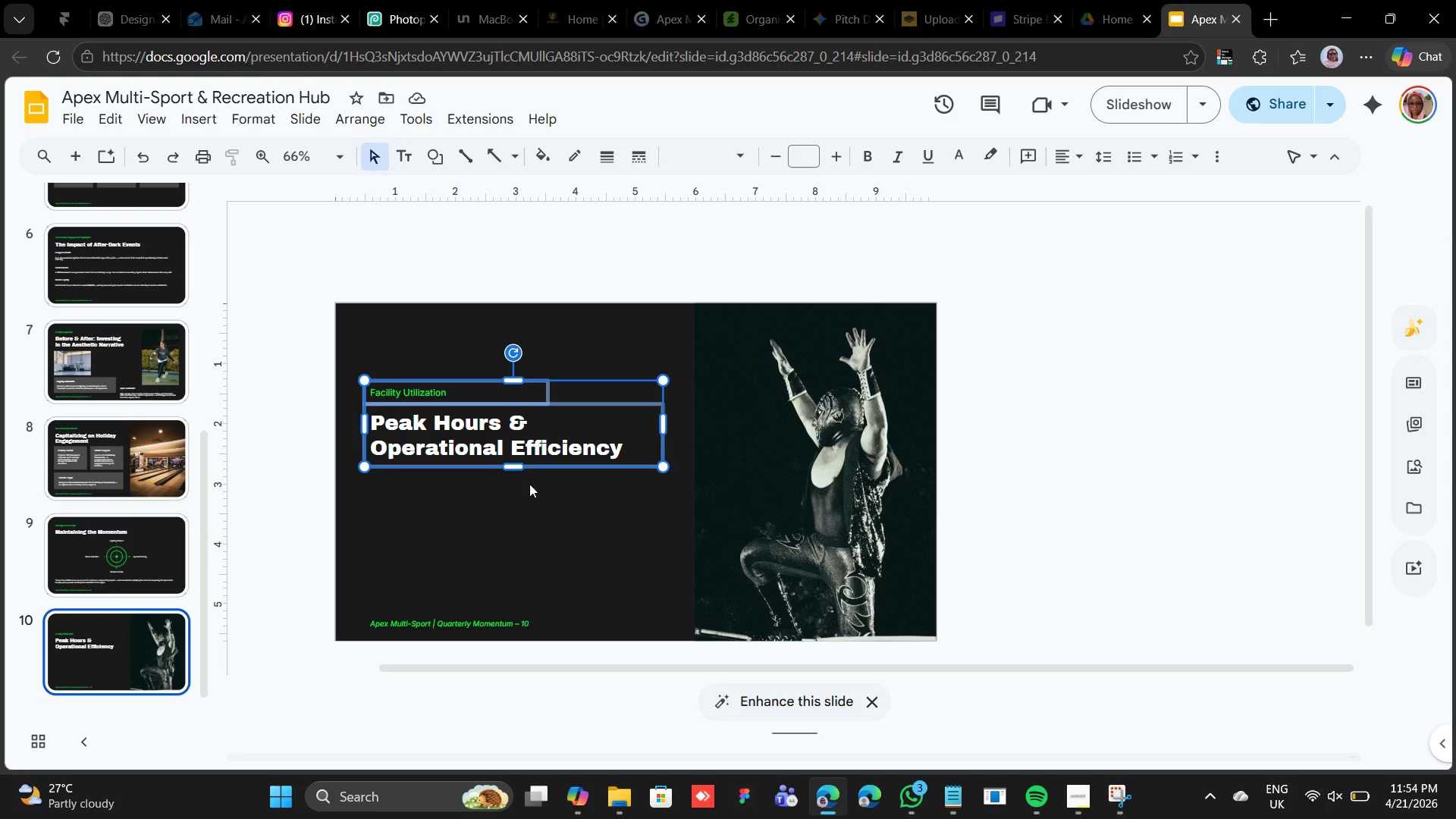 
left_click([471, 526])
 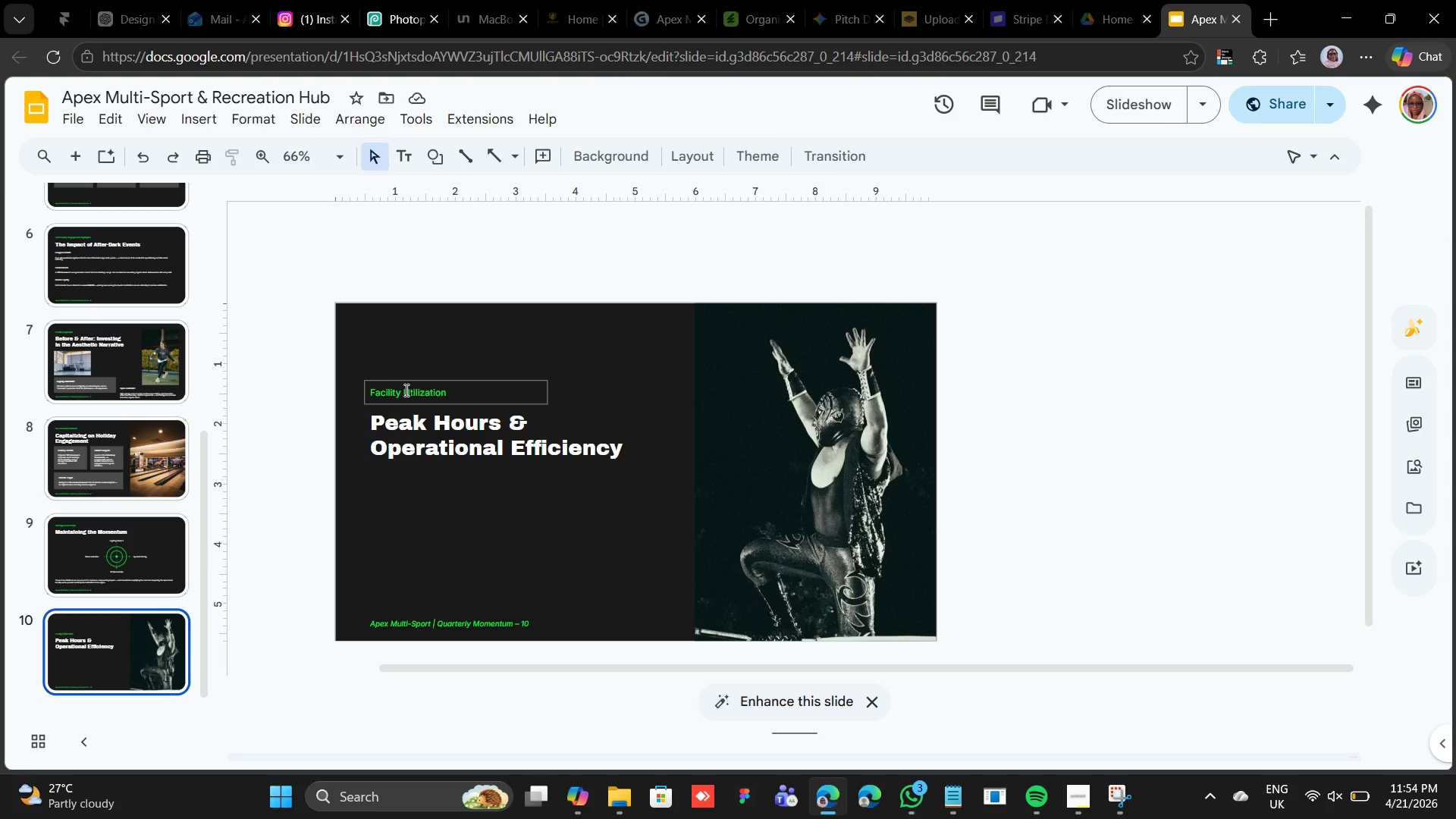 
double_click([405, 390])
 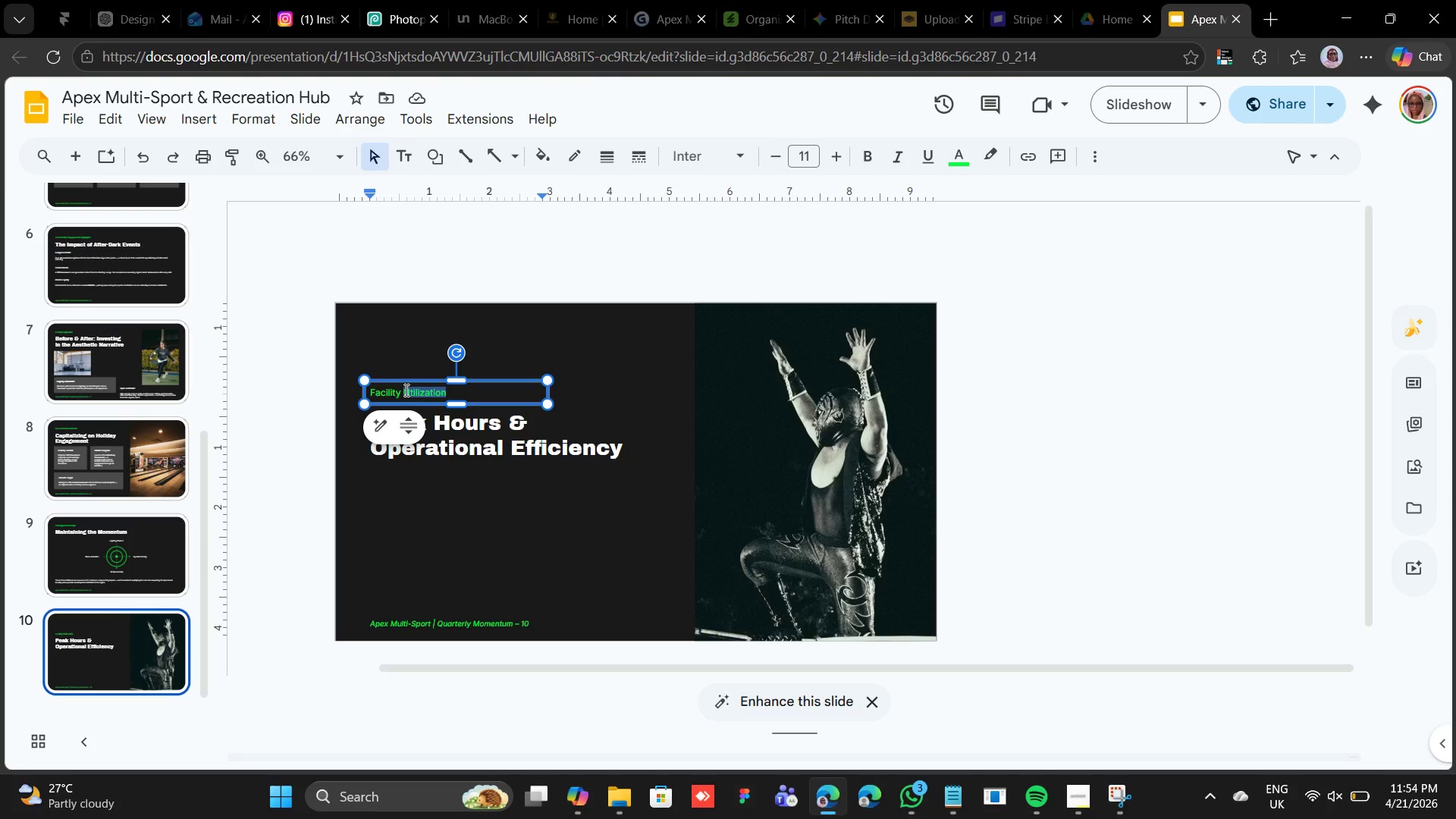 
triple_click([405, 390])
 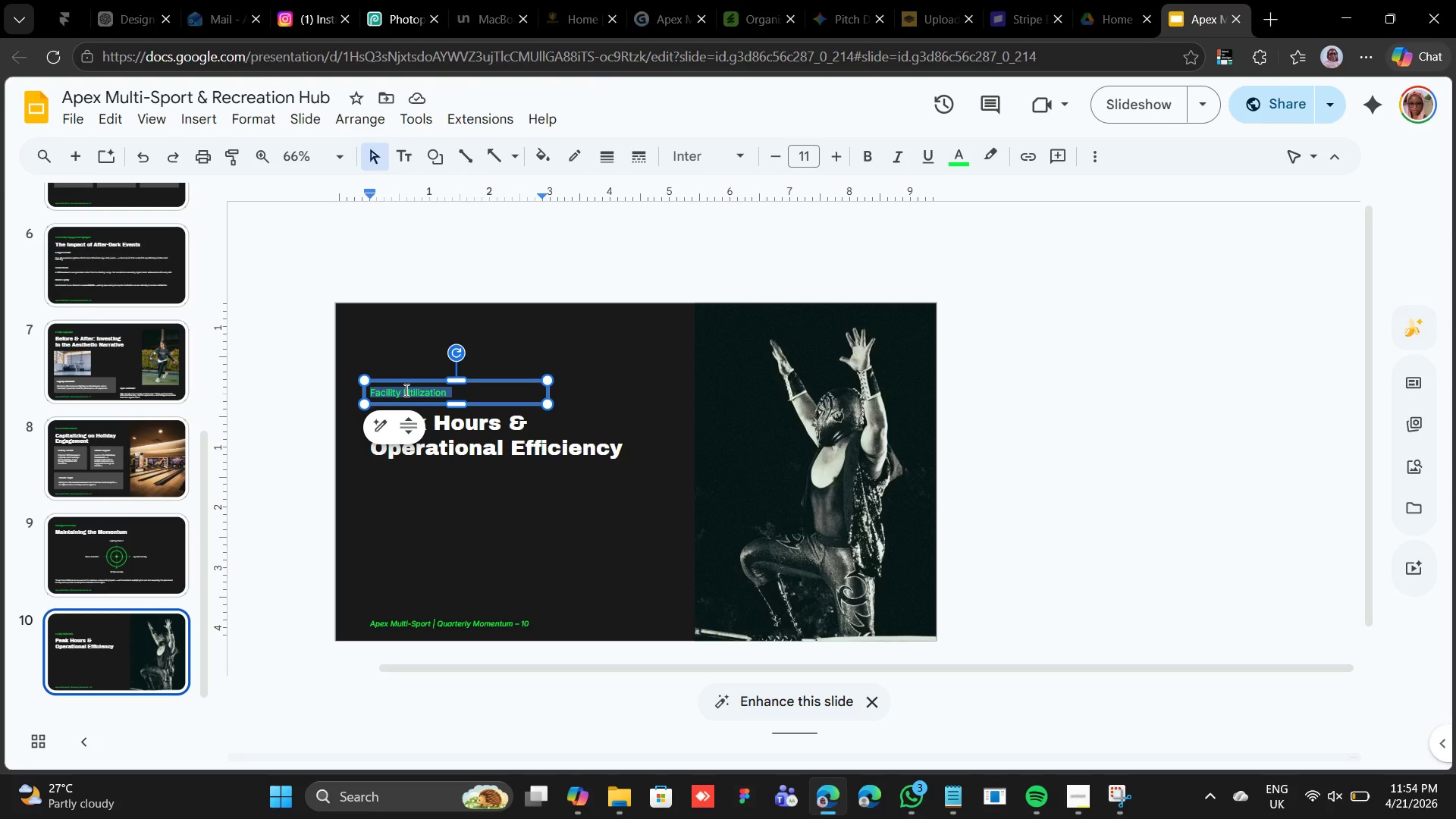 
right_click([405, 390])
 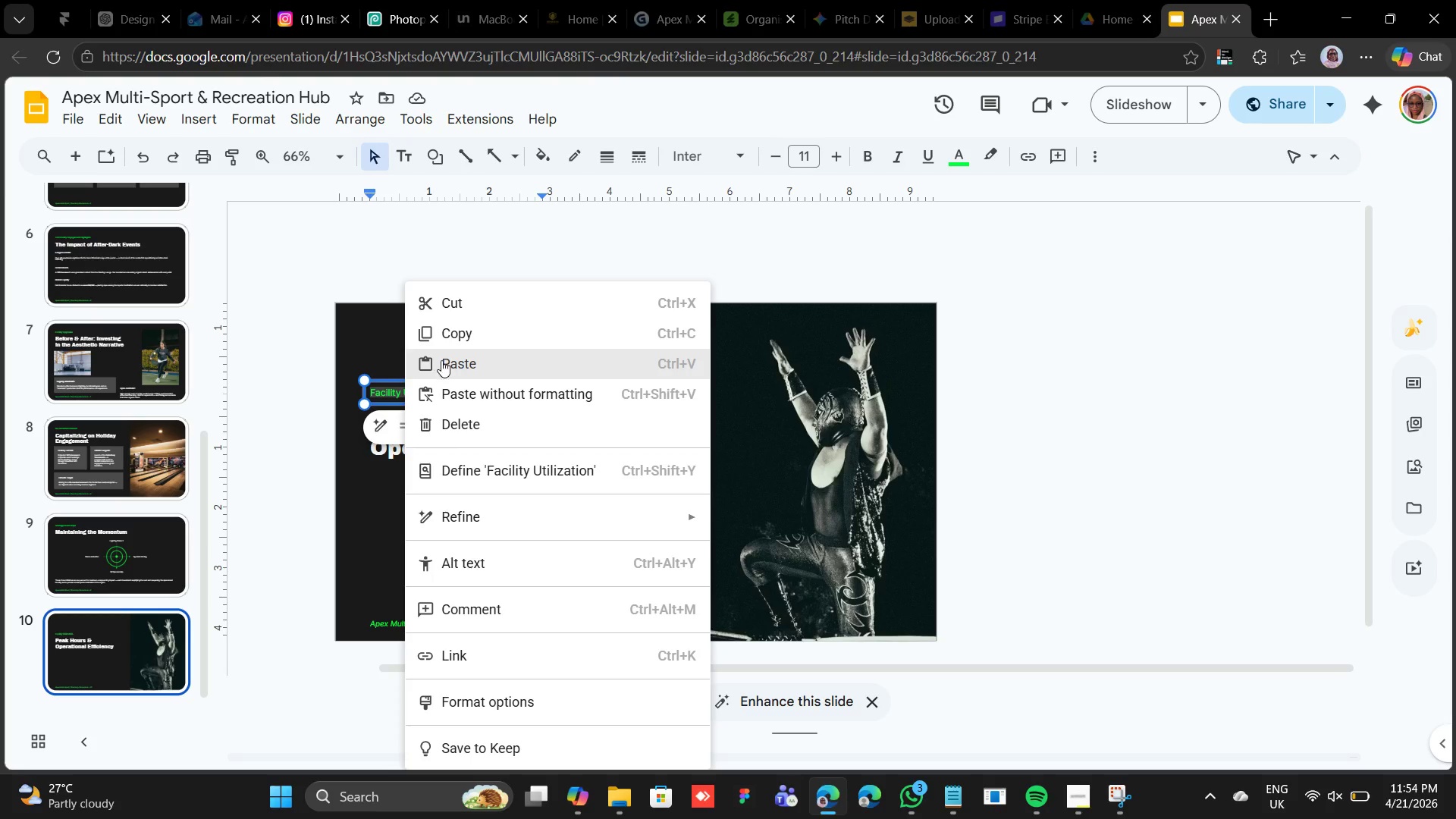 
left_click([441, 361])
 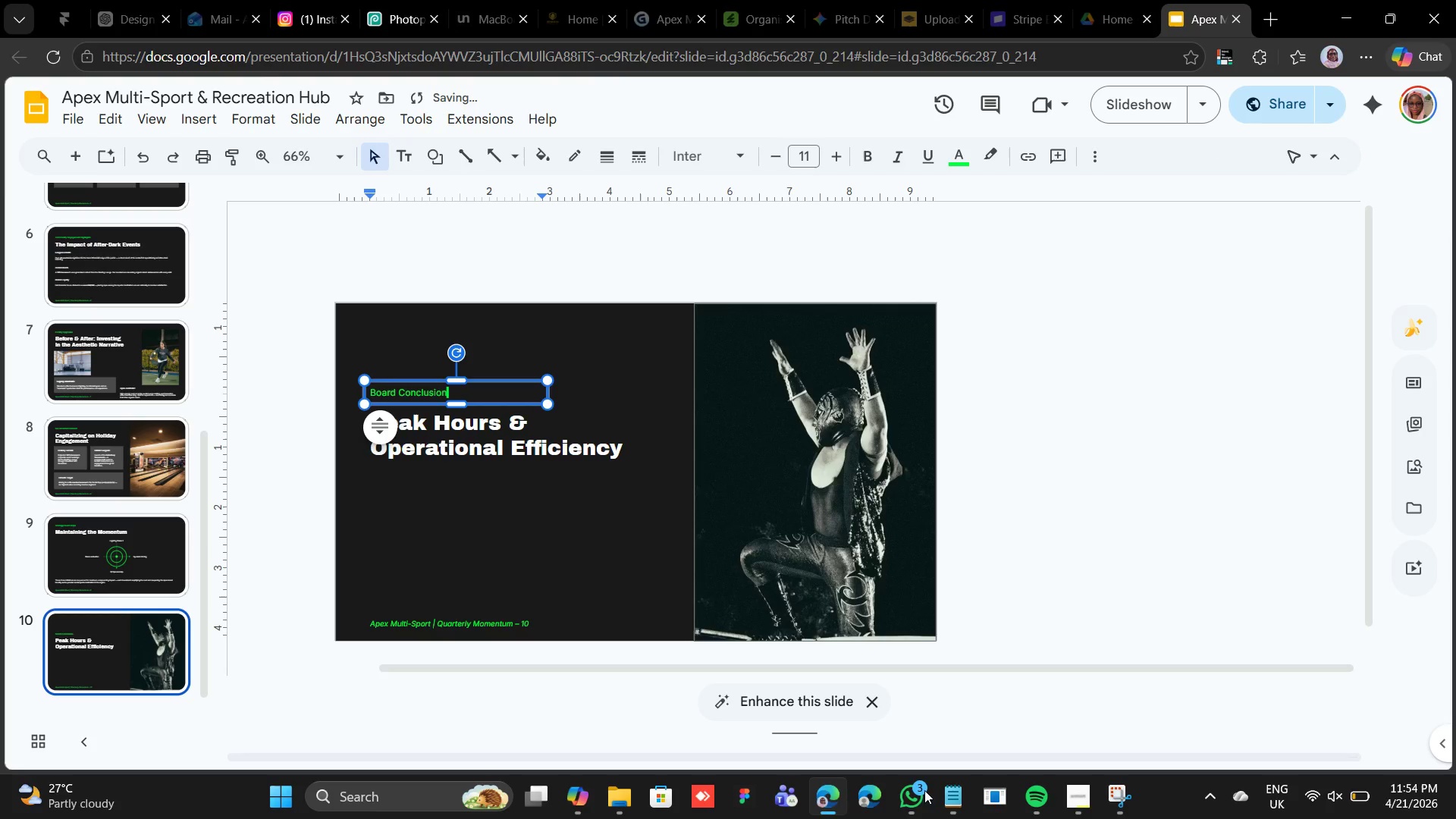 
left_click([946, 791])
 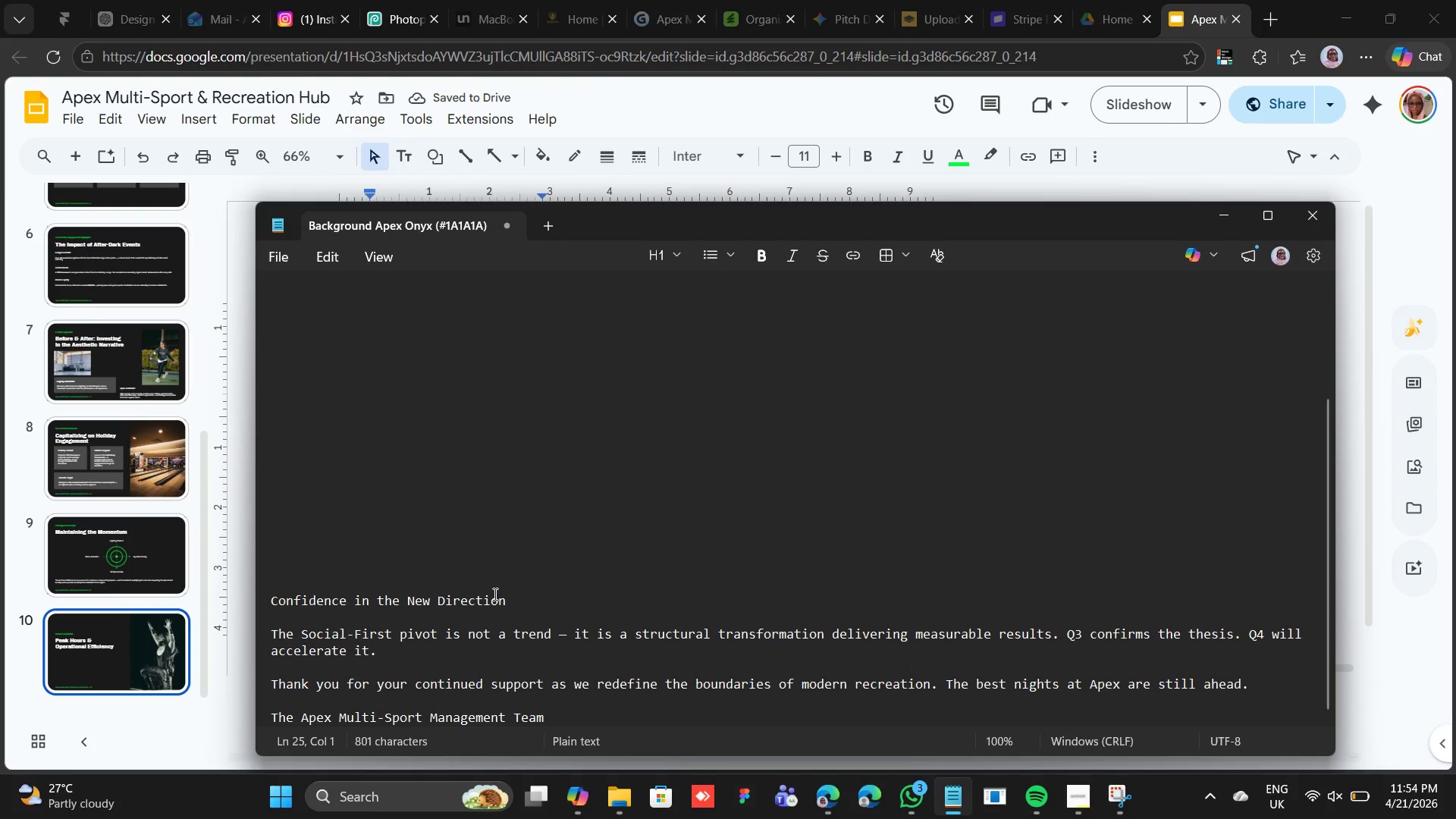 
left_click_drag(start_coordinate=[507, 604], to_coordinate=[258, 603])
 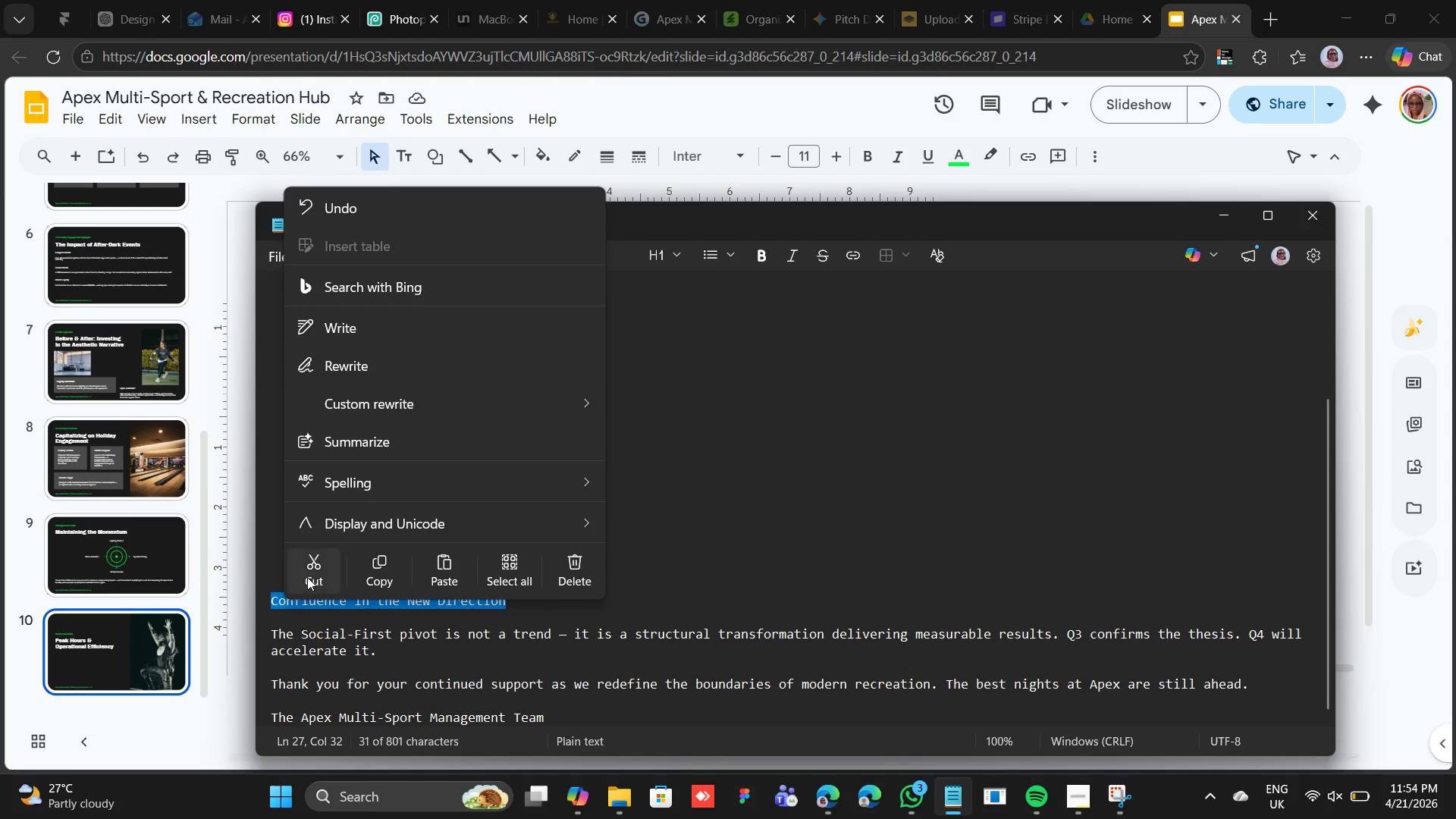 
left_click([307, 576])
 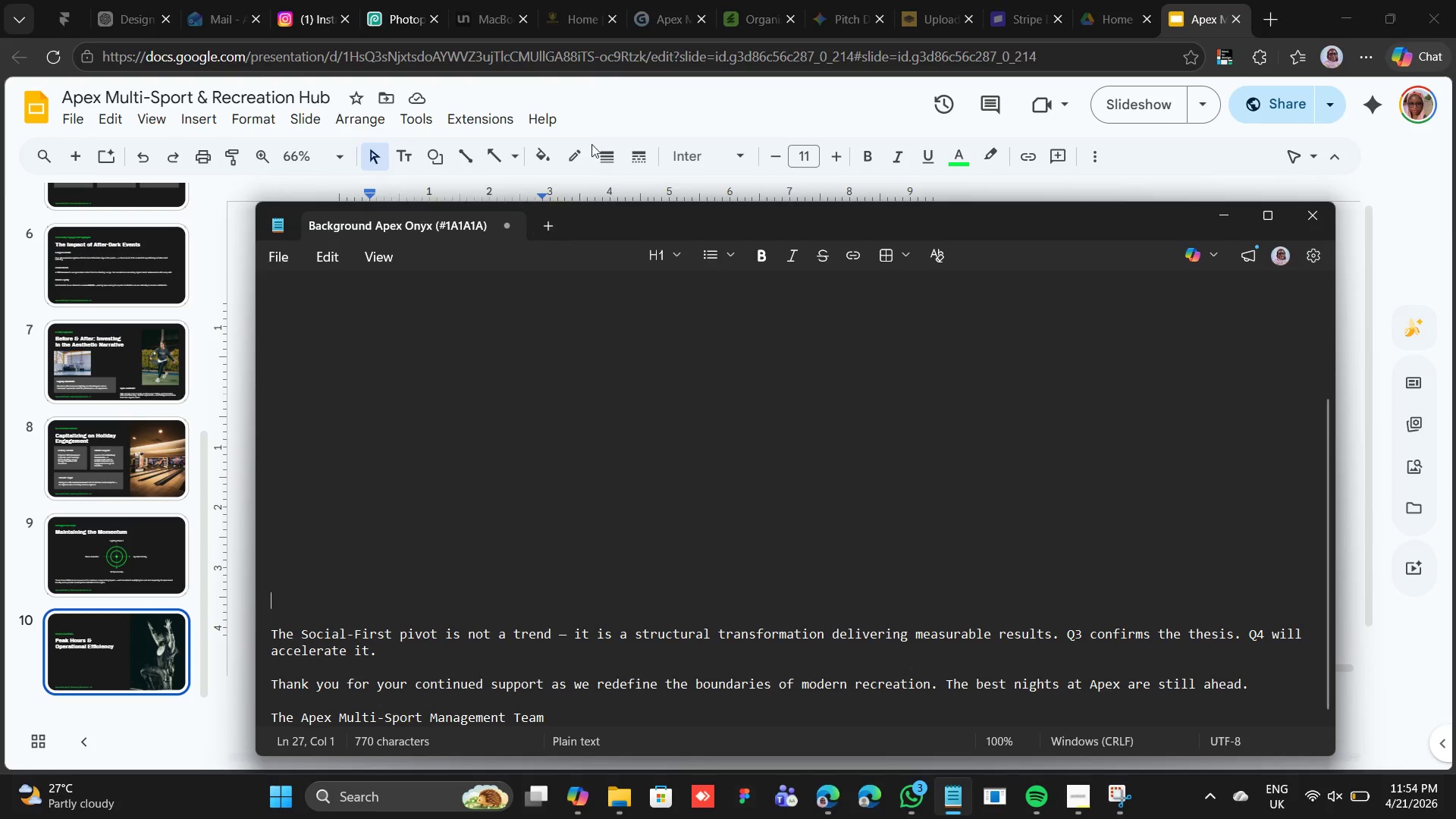 
left_click([605, 128])
 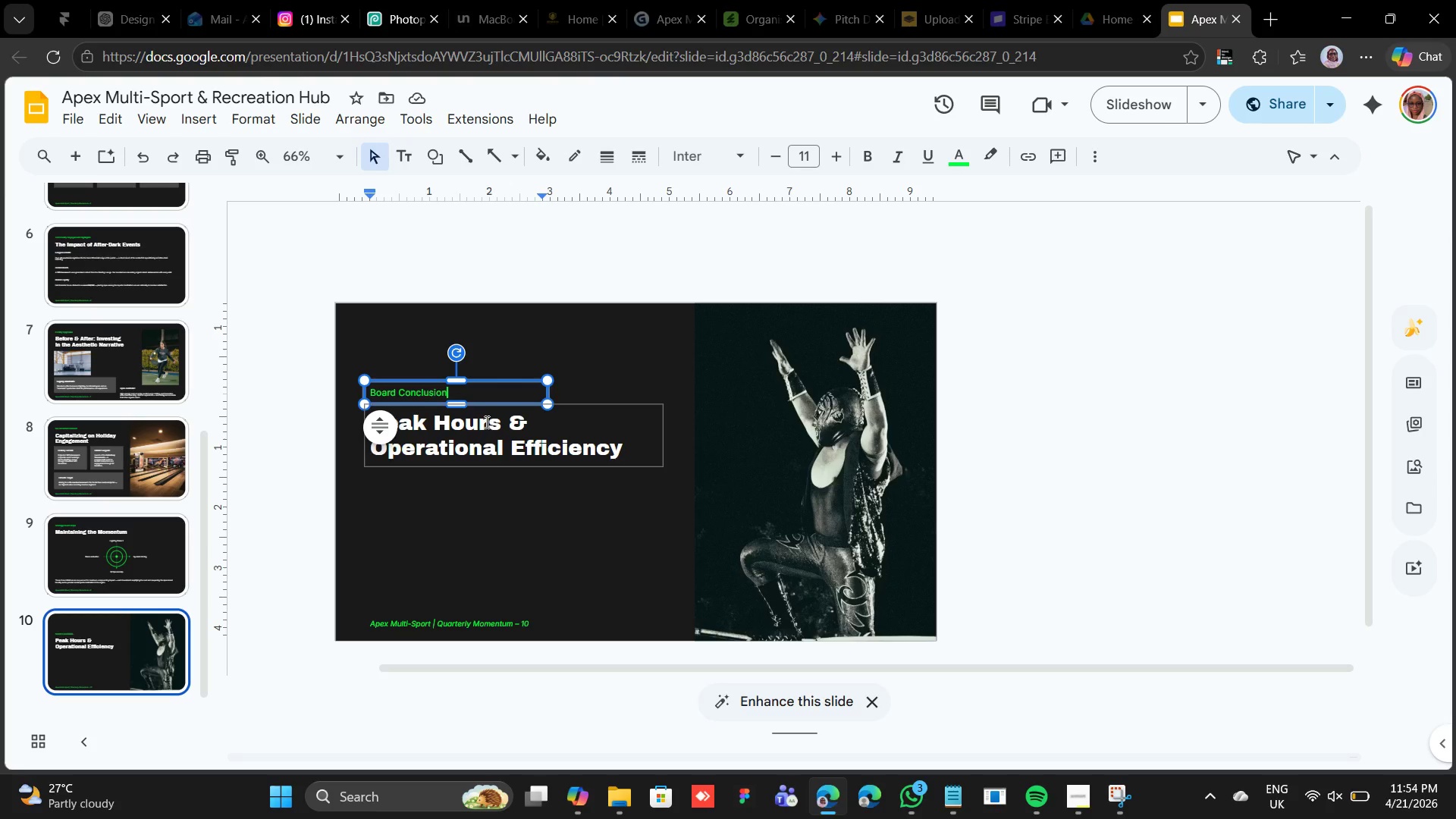 
double_click([485, 421])
 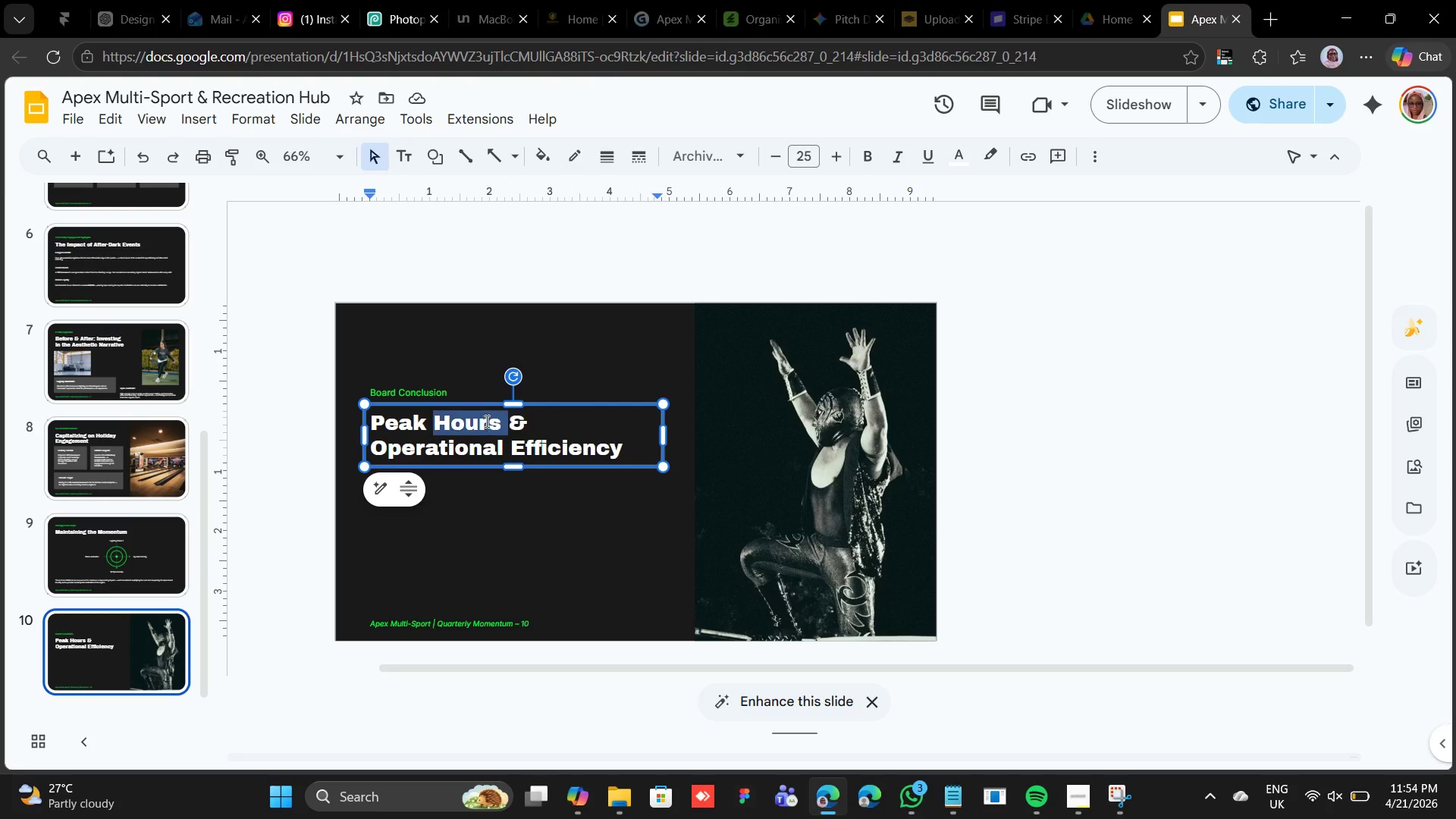 
triple_click([485, 421])
 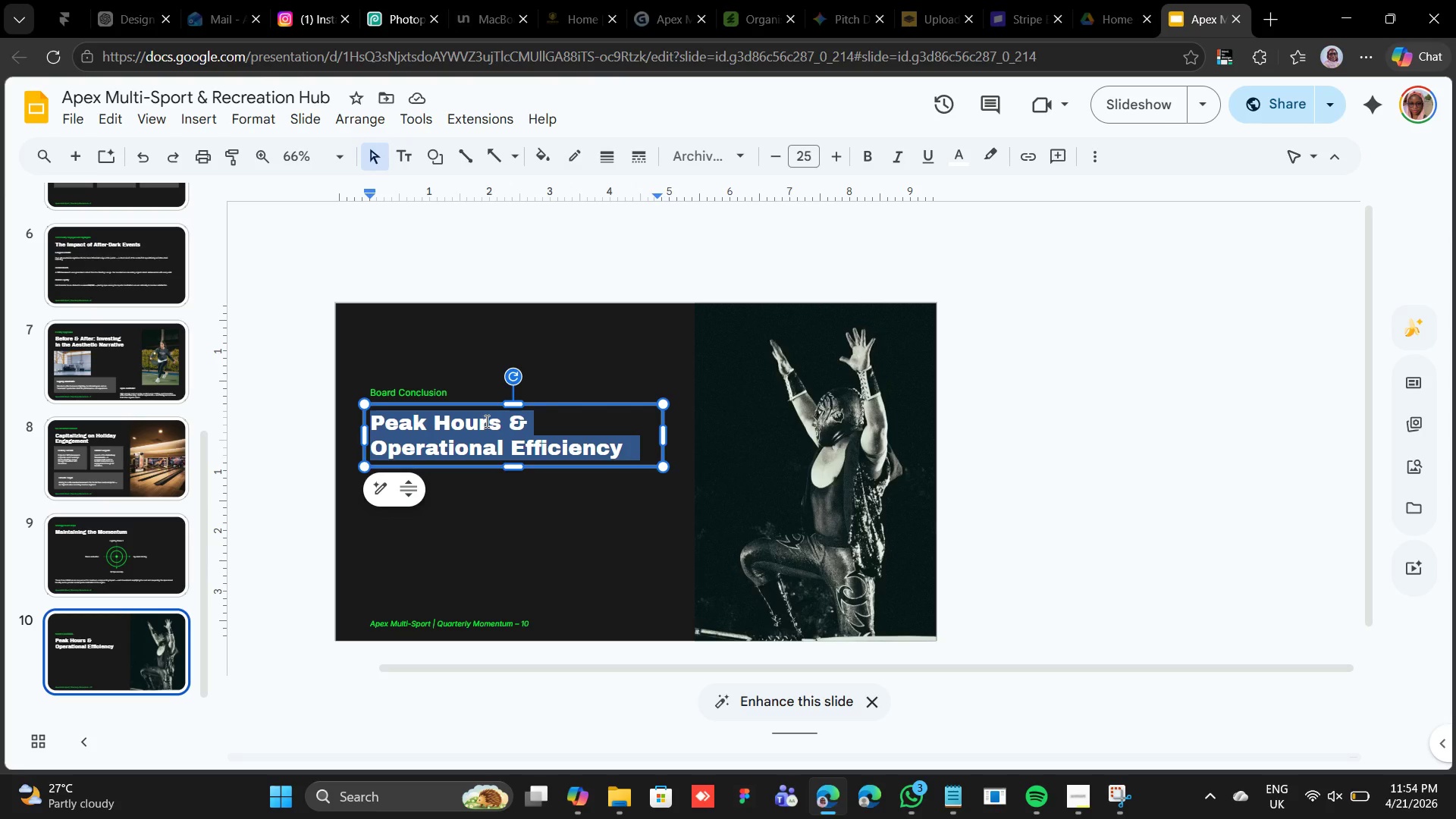 
right_click([485, 421])
 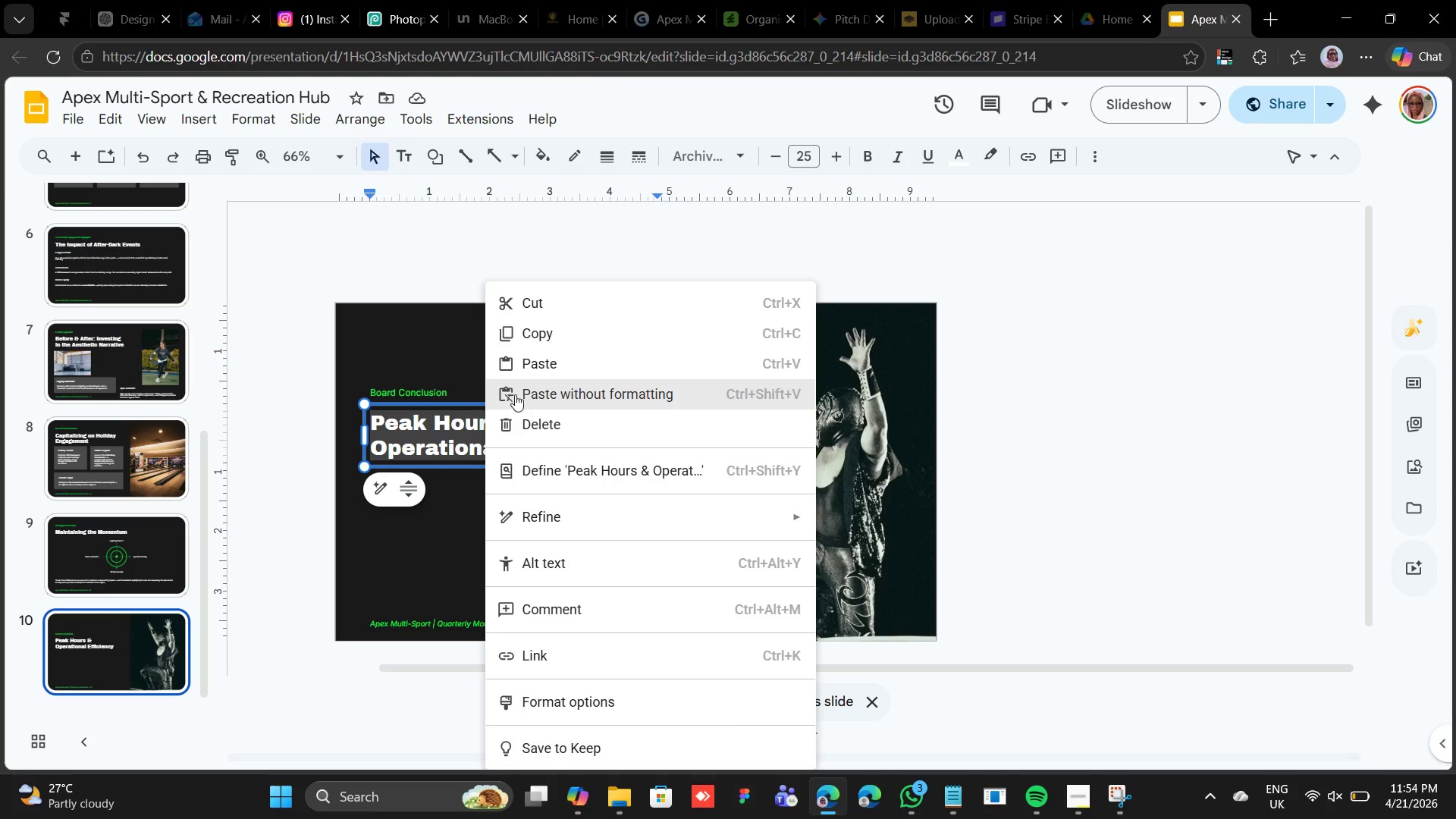 
left_click([531, 369])
 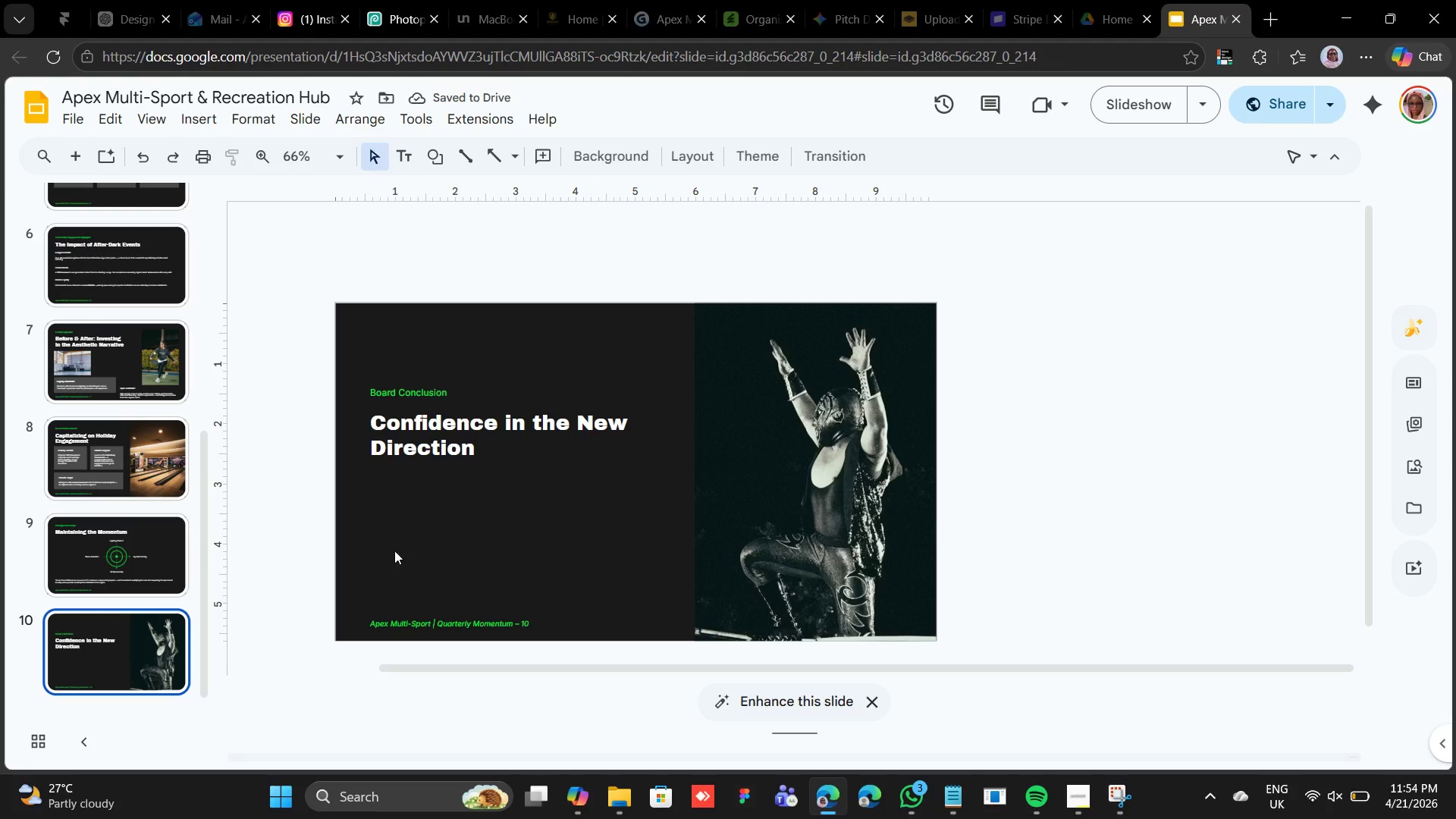 
wait(5.7)
 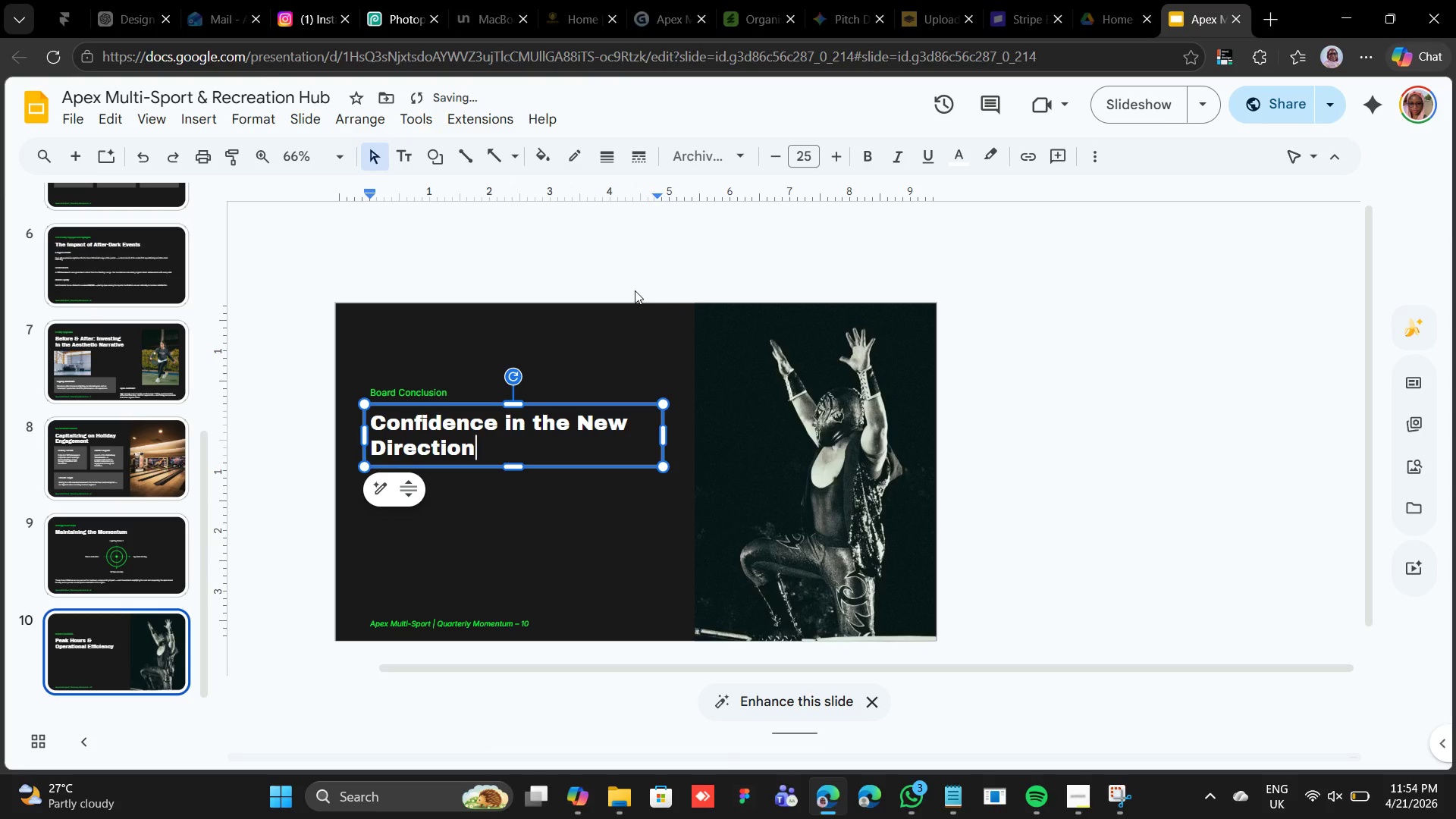 
left_click([417, 381])
 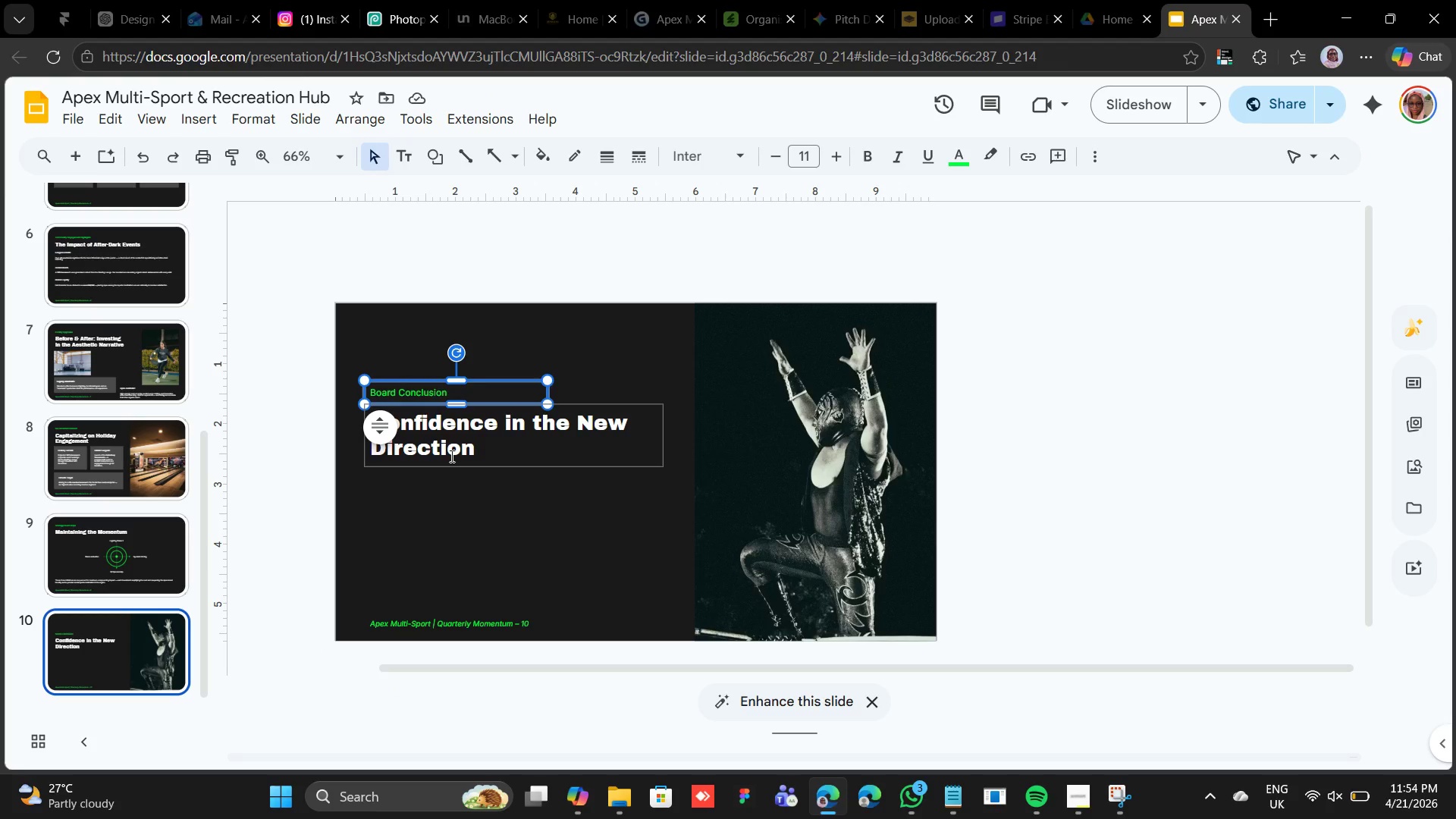 
key(Control+D)
 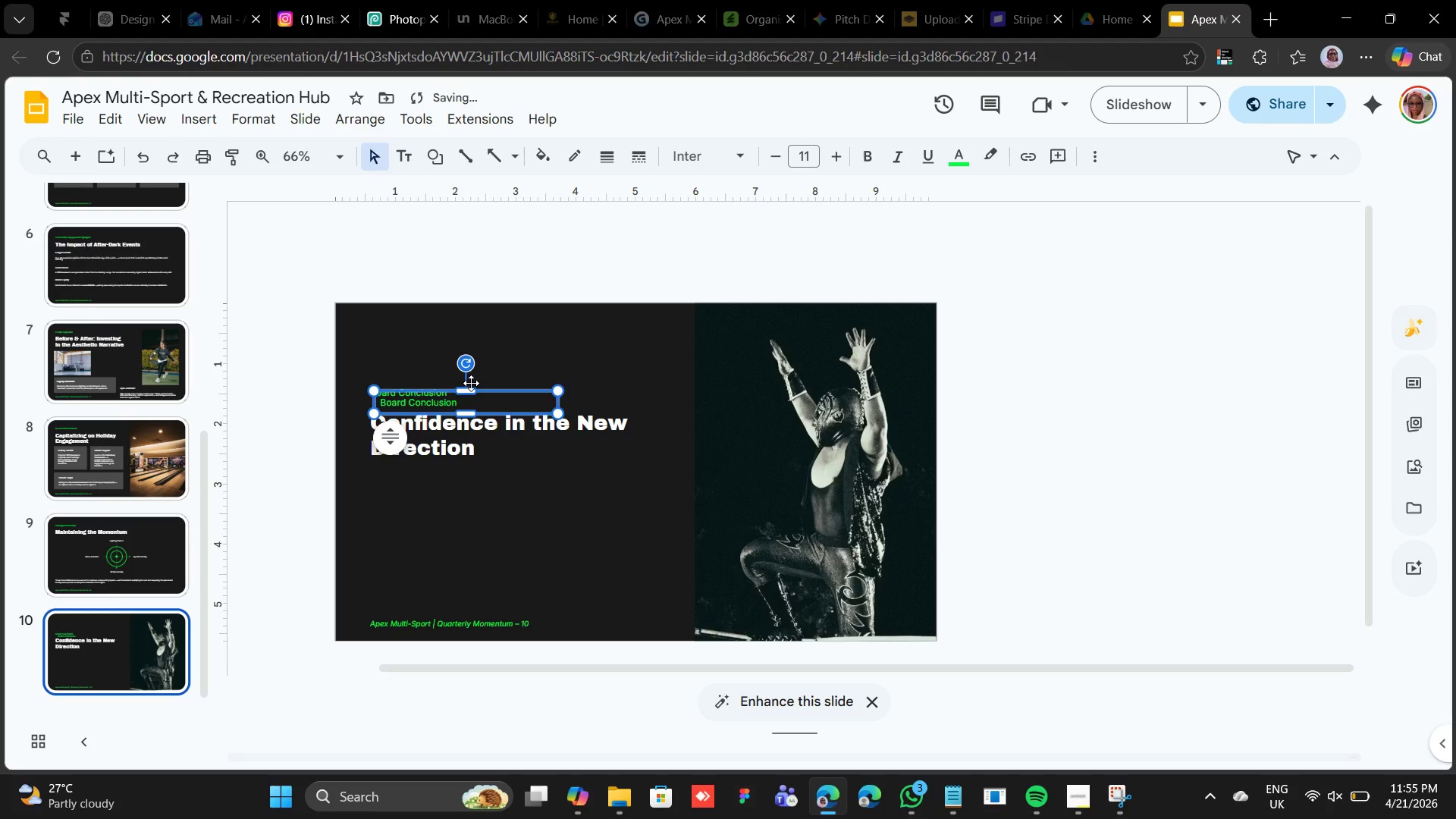 
left_click_drag(start_coordinate=[482, 388], to_coordinate=[475, 465])
 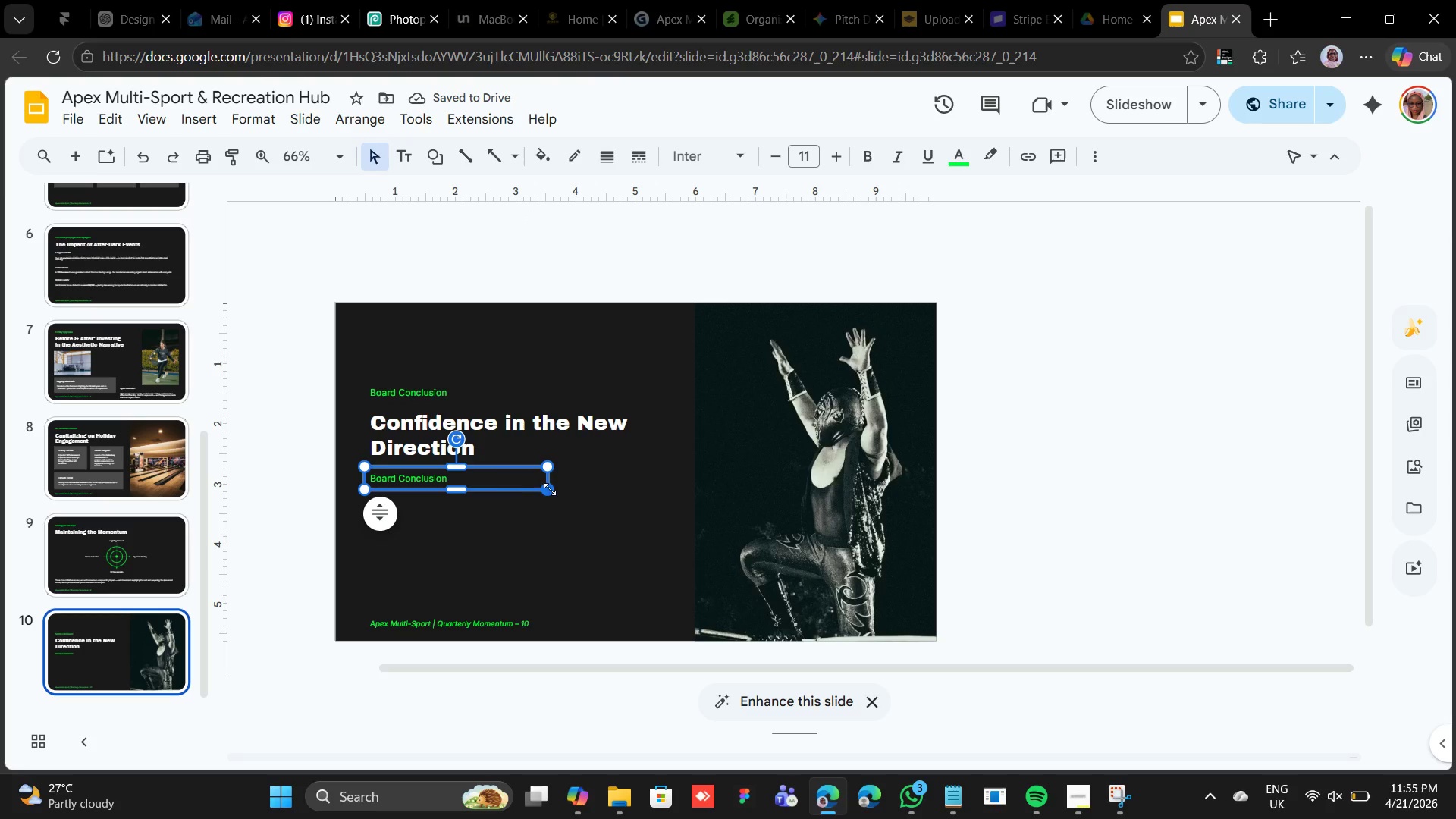 
left_click_drag(start_coordinate=[550, 479], to_coordinate=[691, 444])
 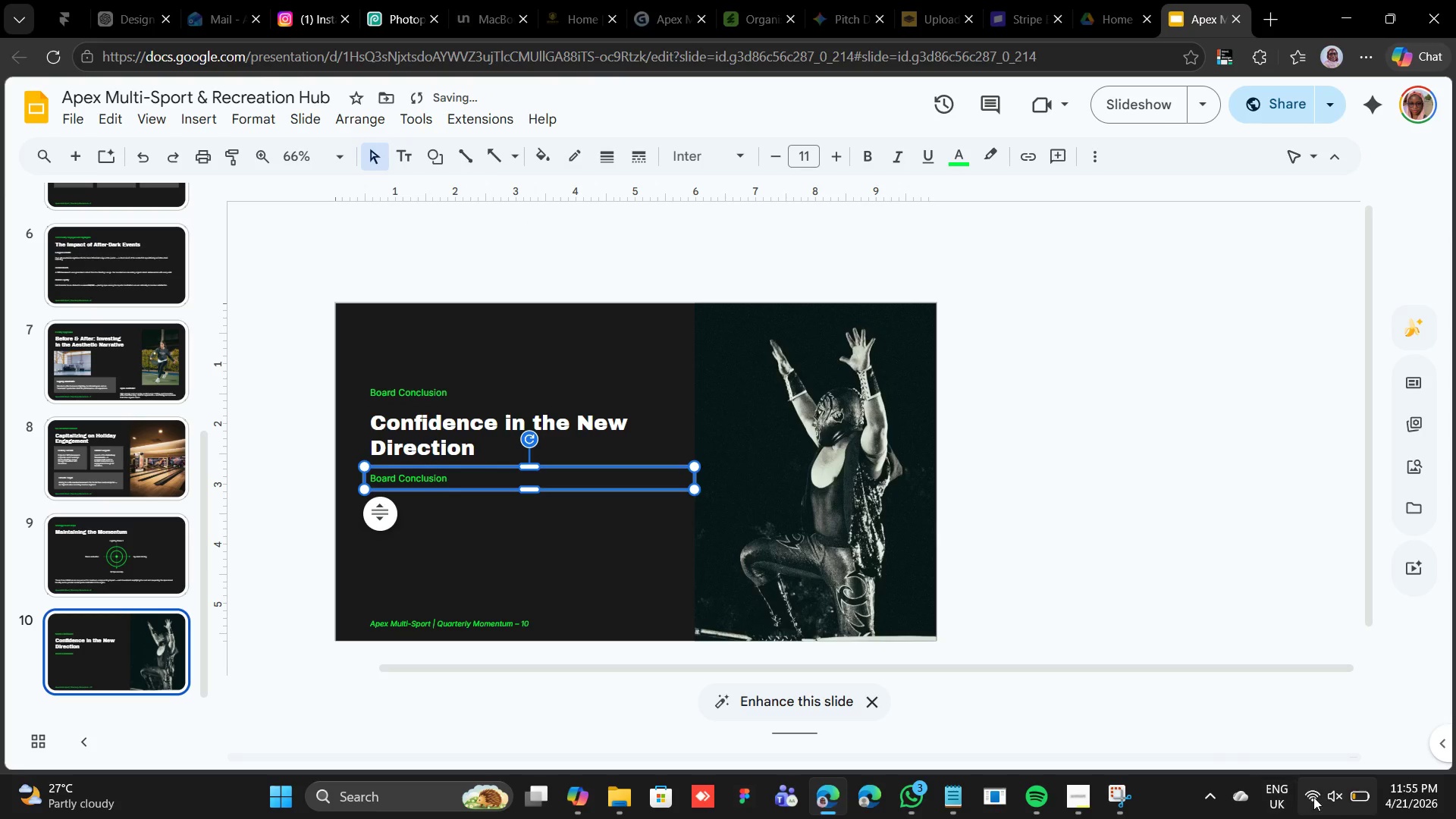 
left_click([1315, 798])
 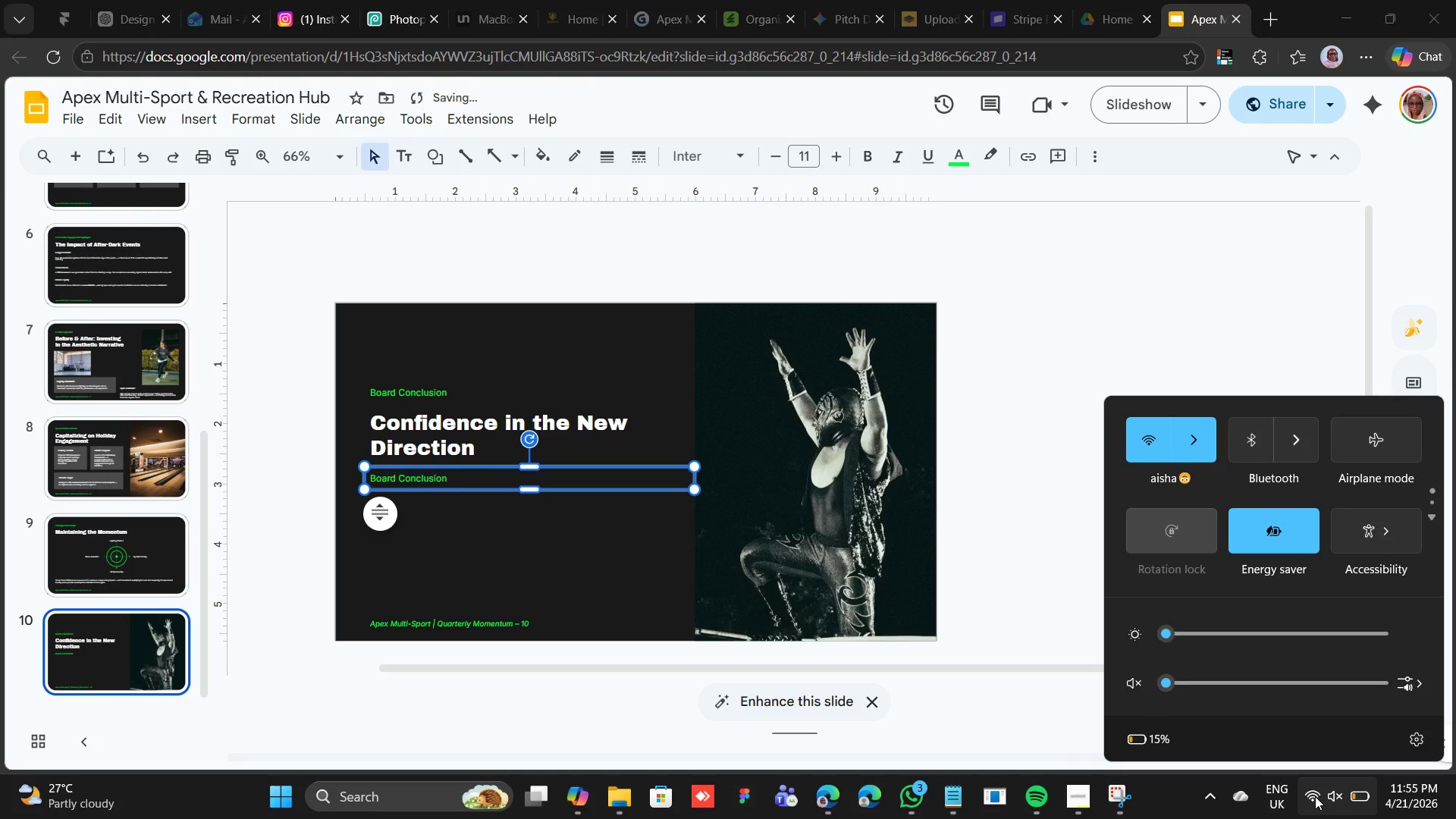 
left_click([1315, 796])
 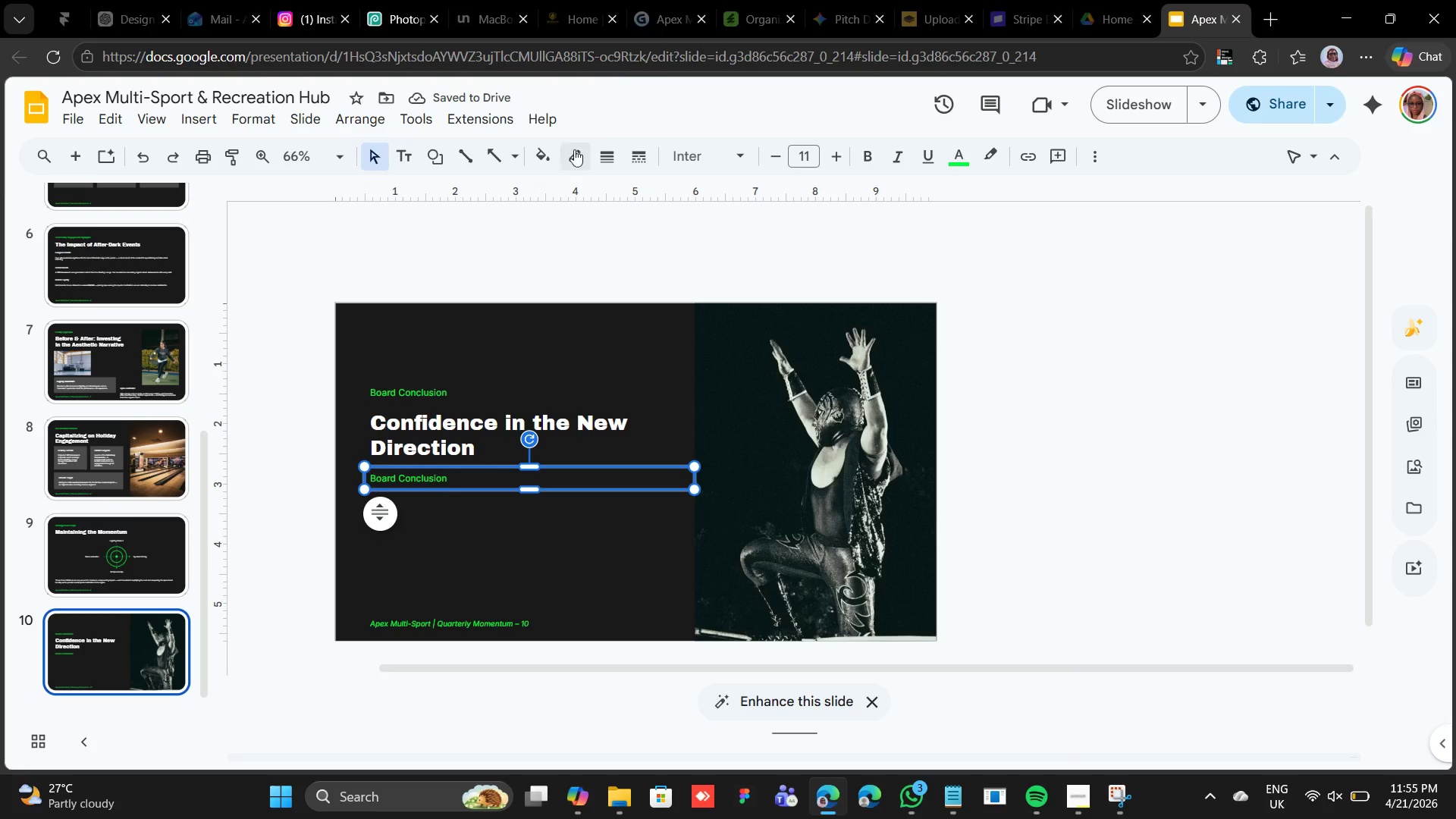 
left_click([959, 155])
 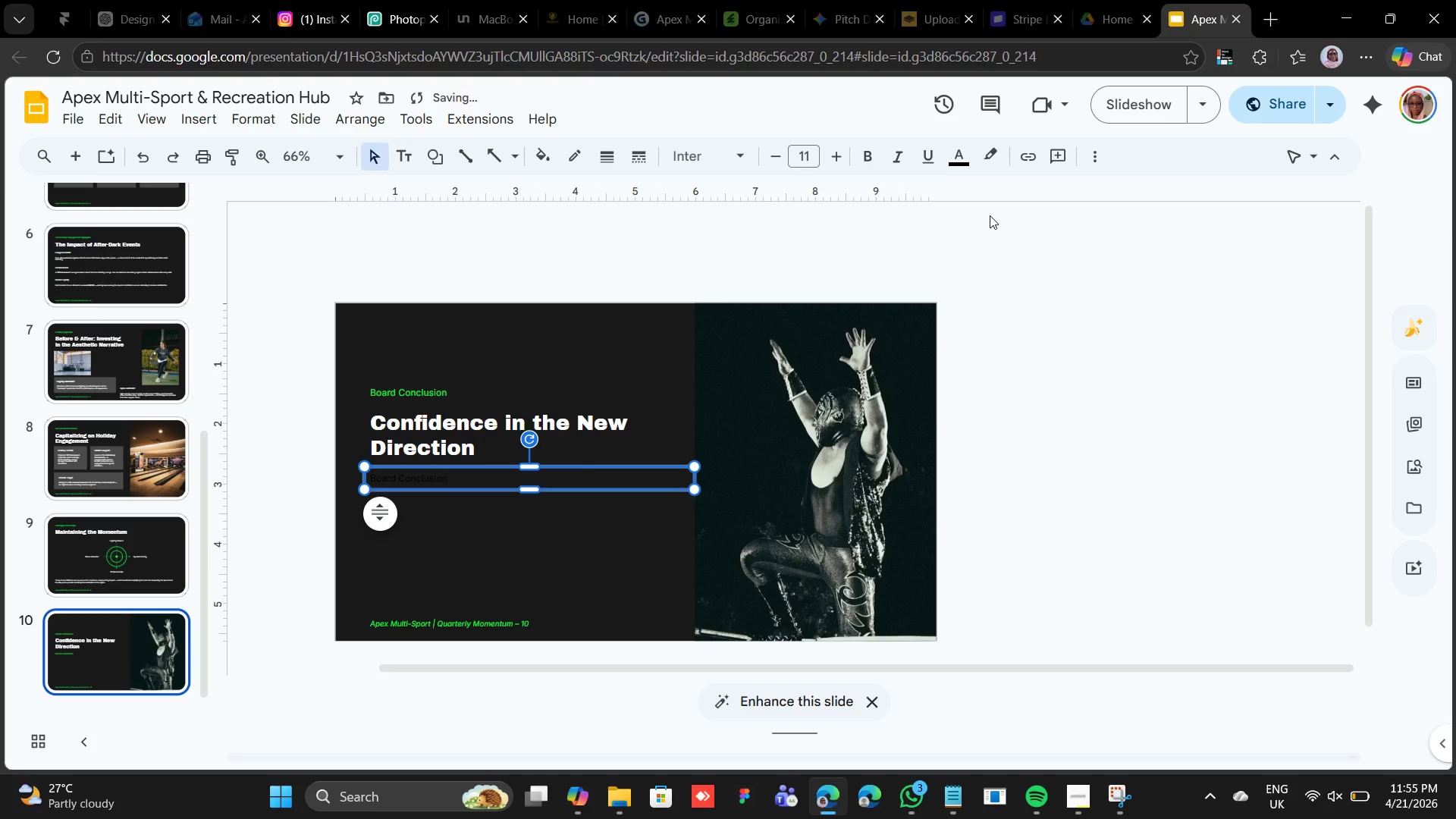 
left_click([962, 169])
 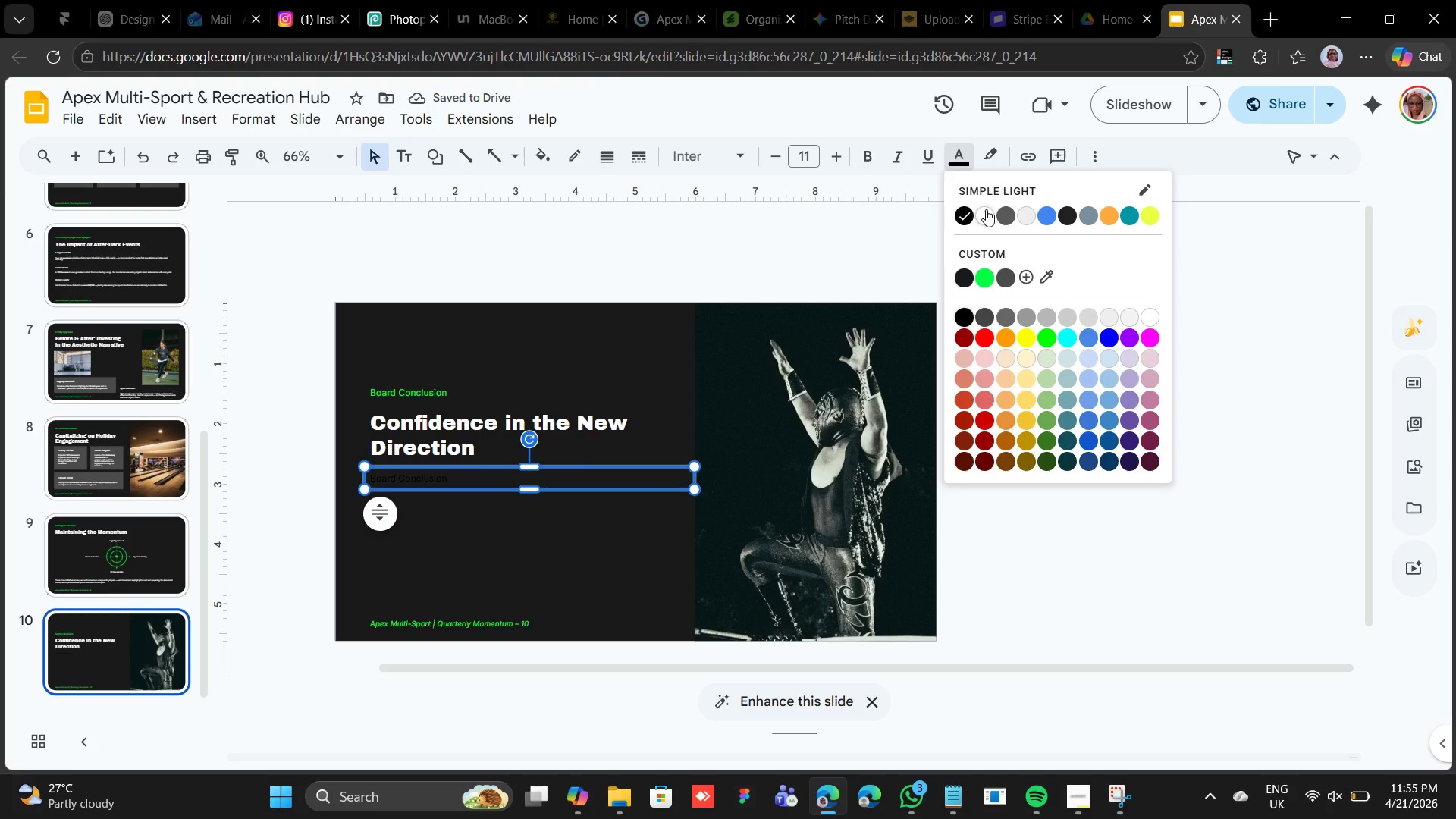 
left_click([984, 214])
 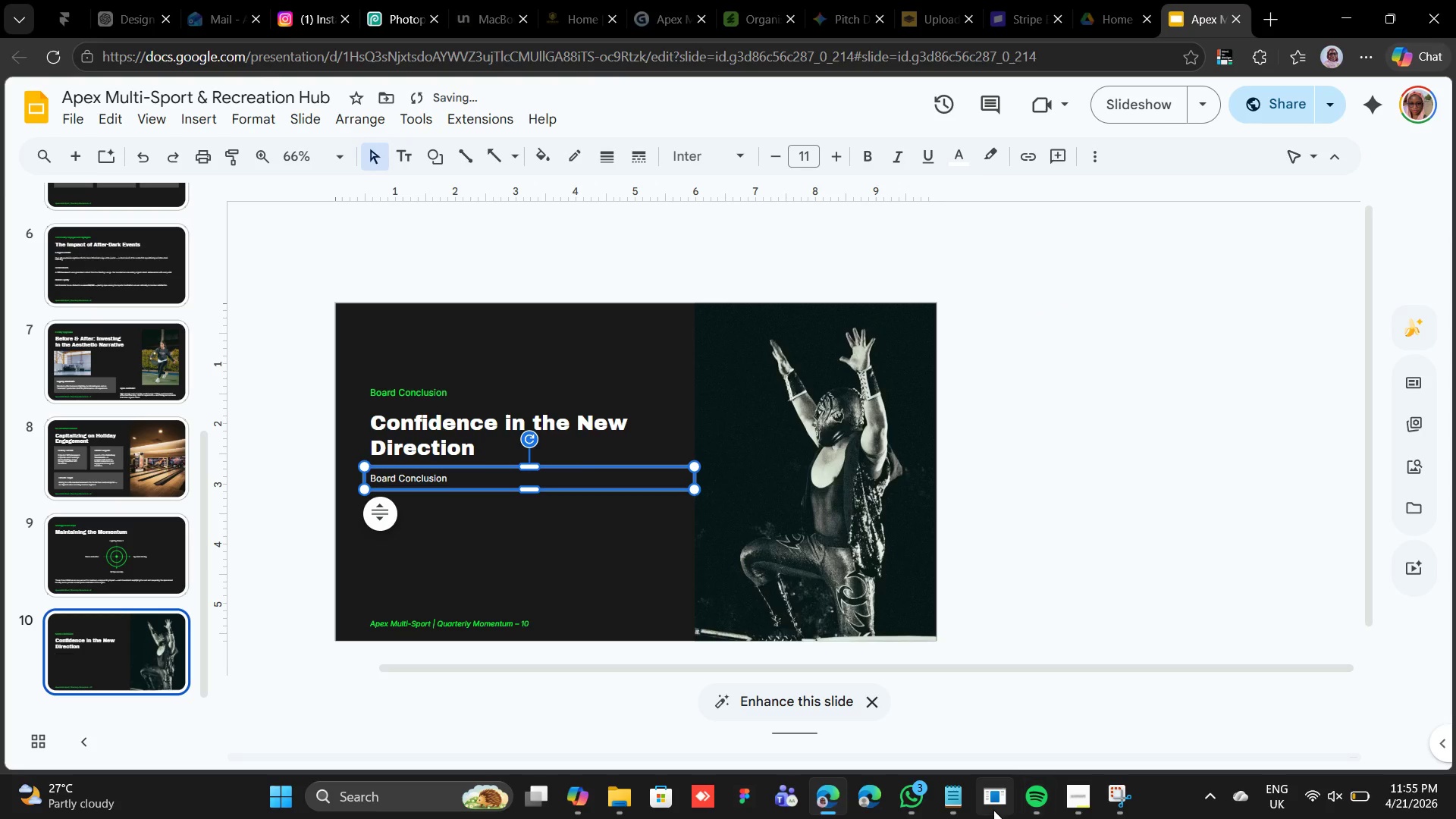 
left_click([954, 806])
 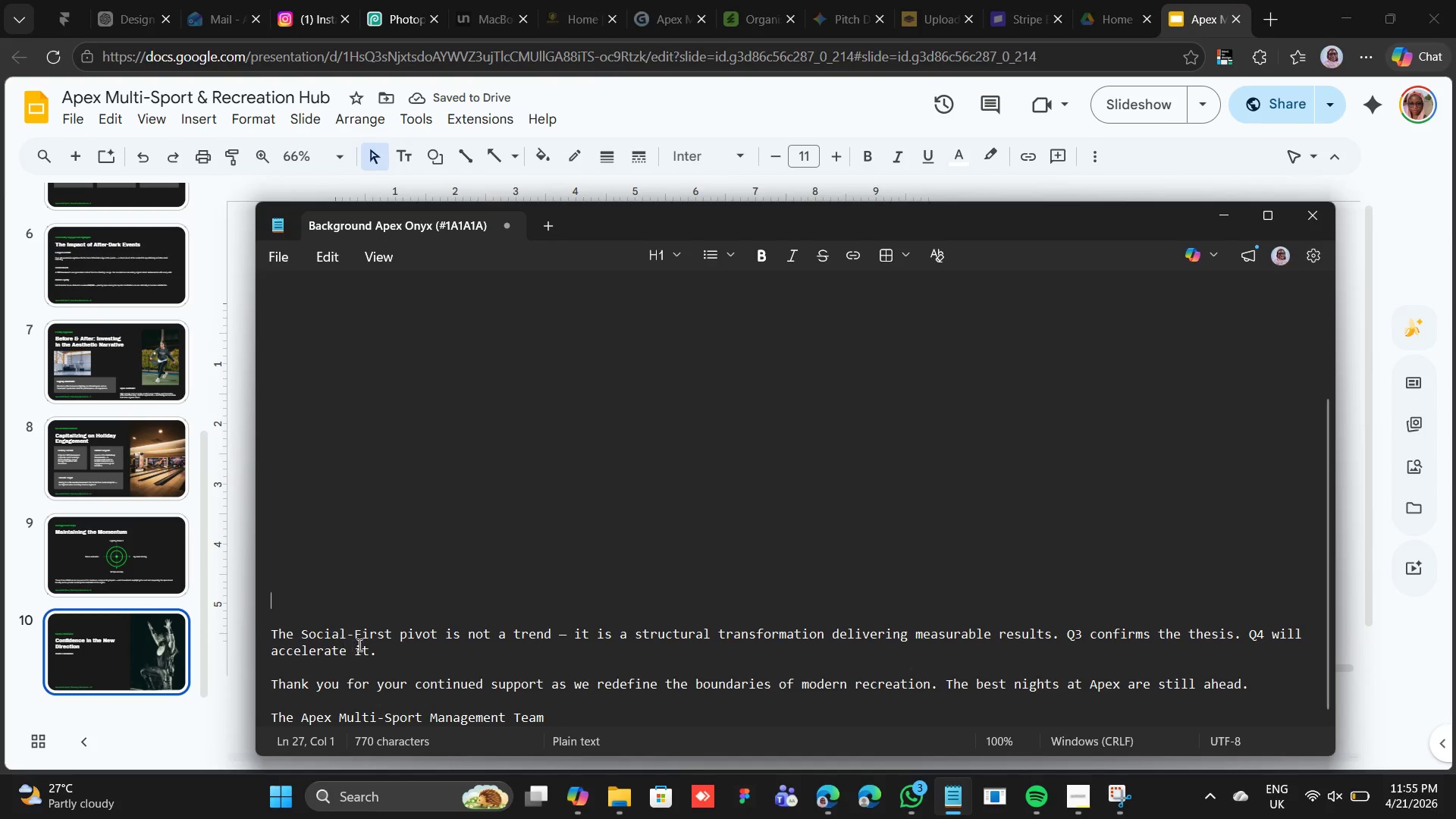 
left_click_drag(start_coordinate=[375, 651], to_coordinate=[271, 637])
 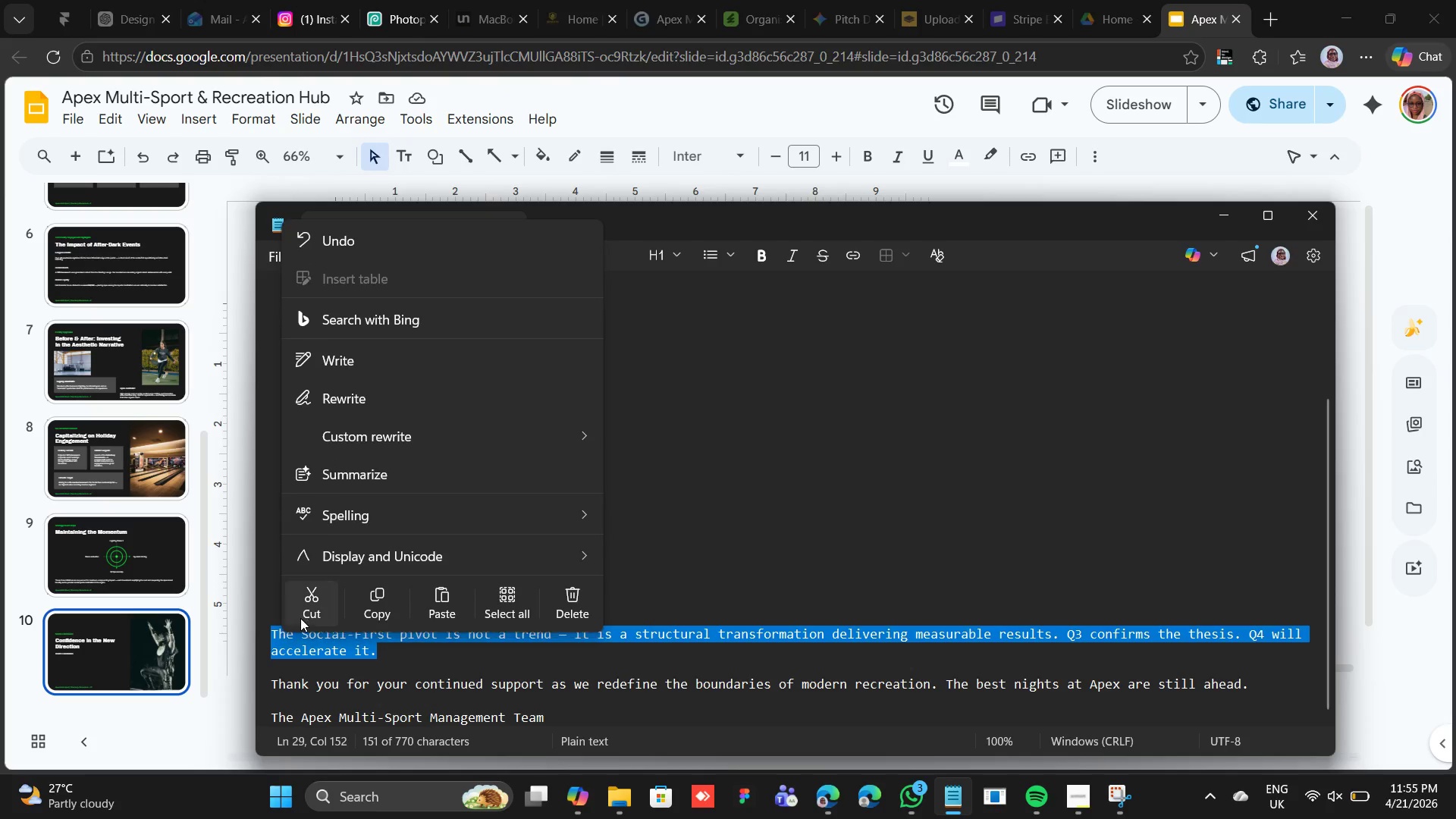 
left_click([309, 605])
 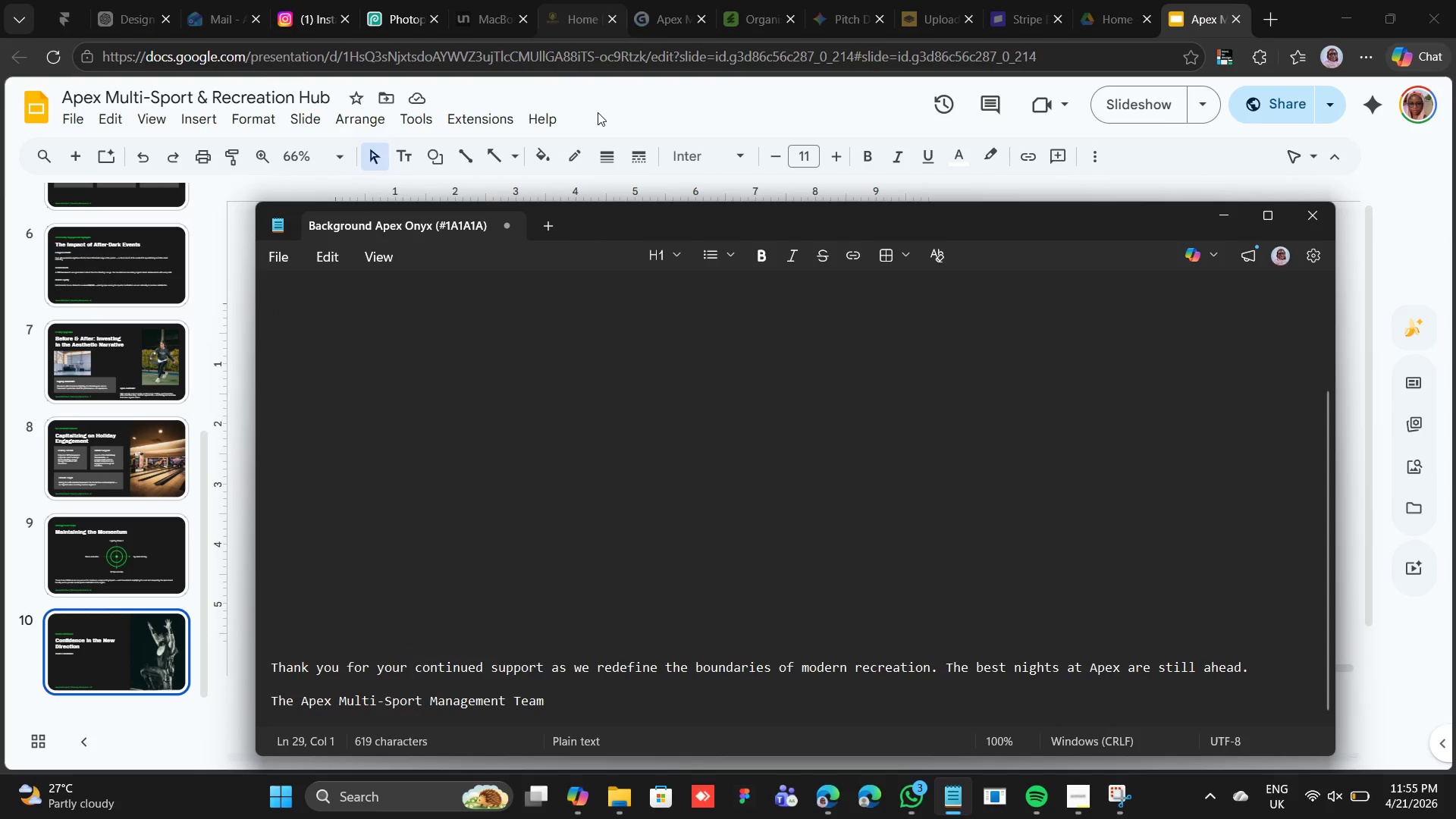 
left_click_drag(start_coordinate=[599, 113], to_coordinate=[596, 119])
 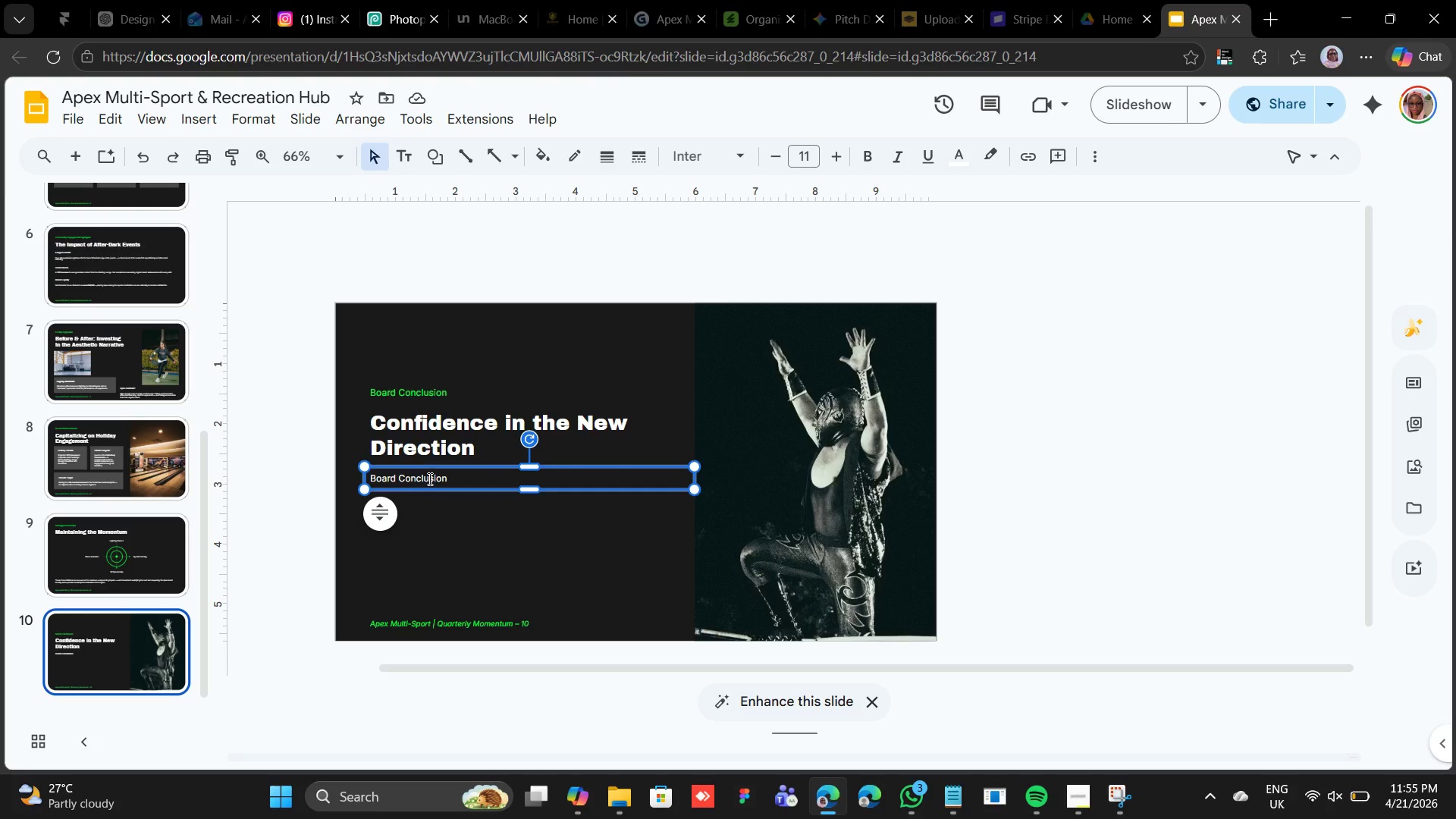 
double_click([428, 478])
 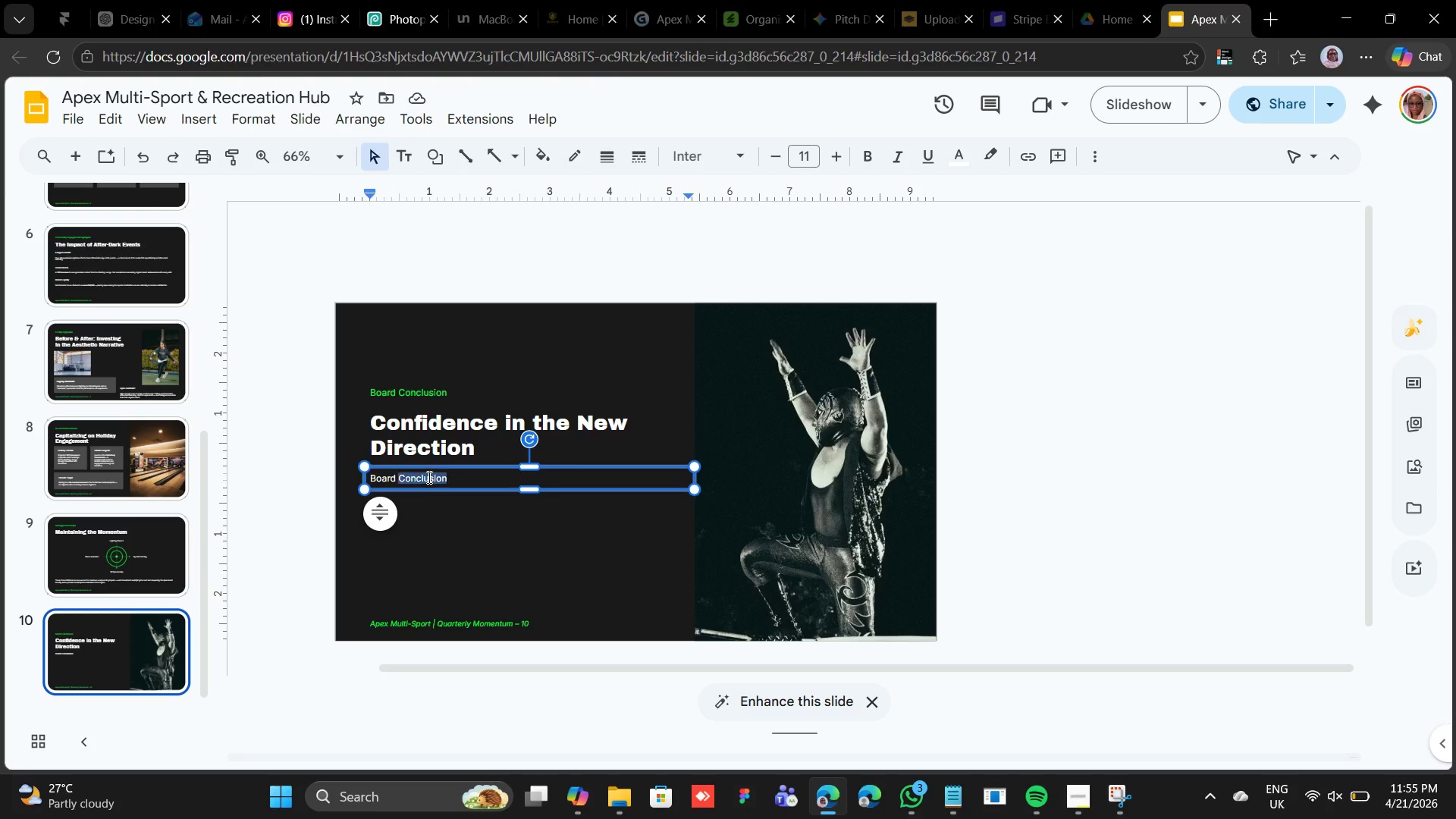 
triple_click([428, 477])
 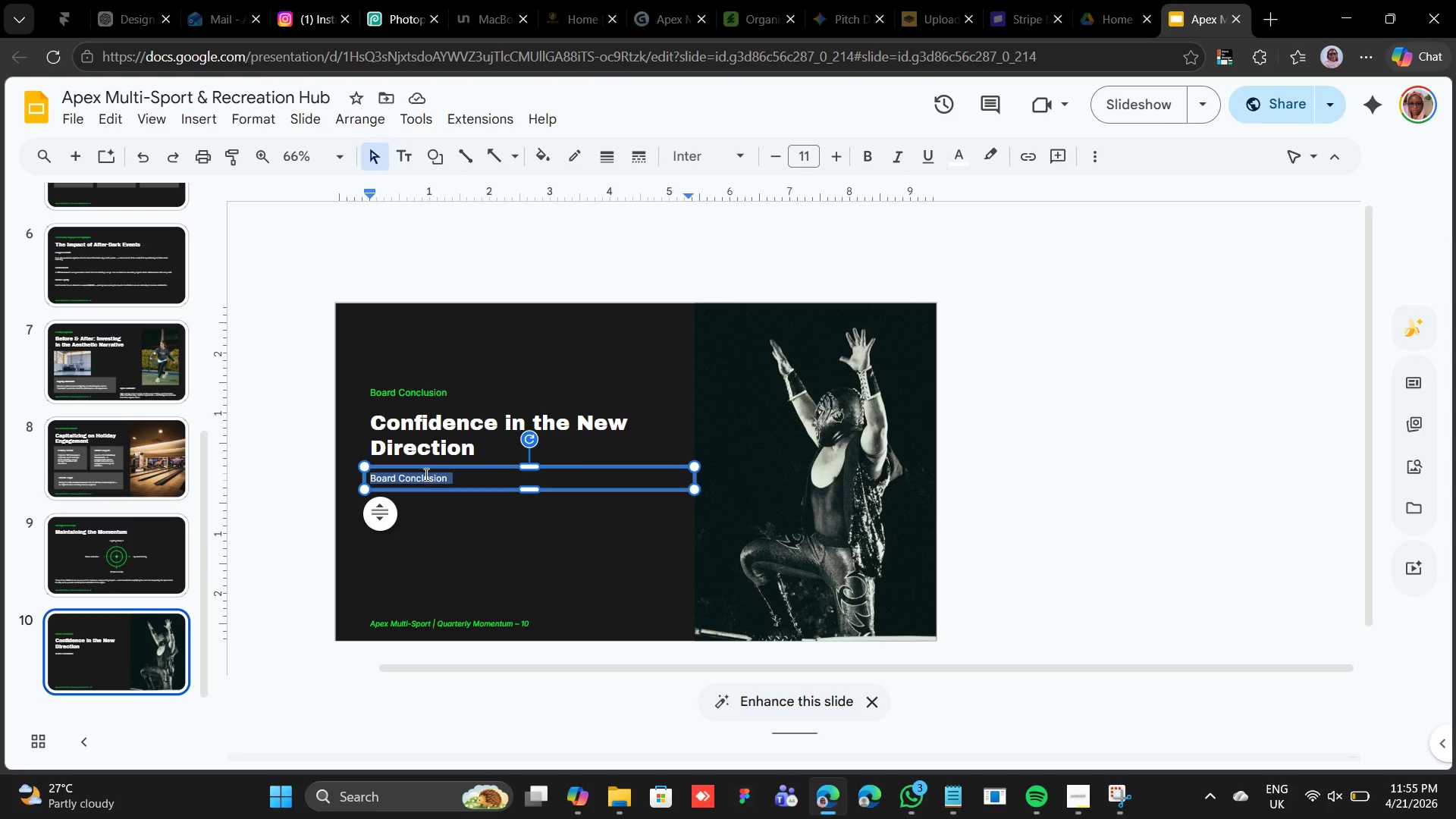 
double_click([425, 474])
 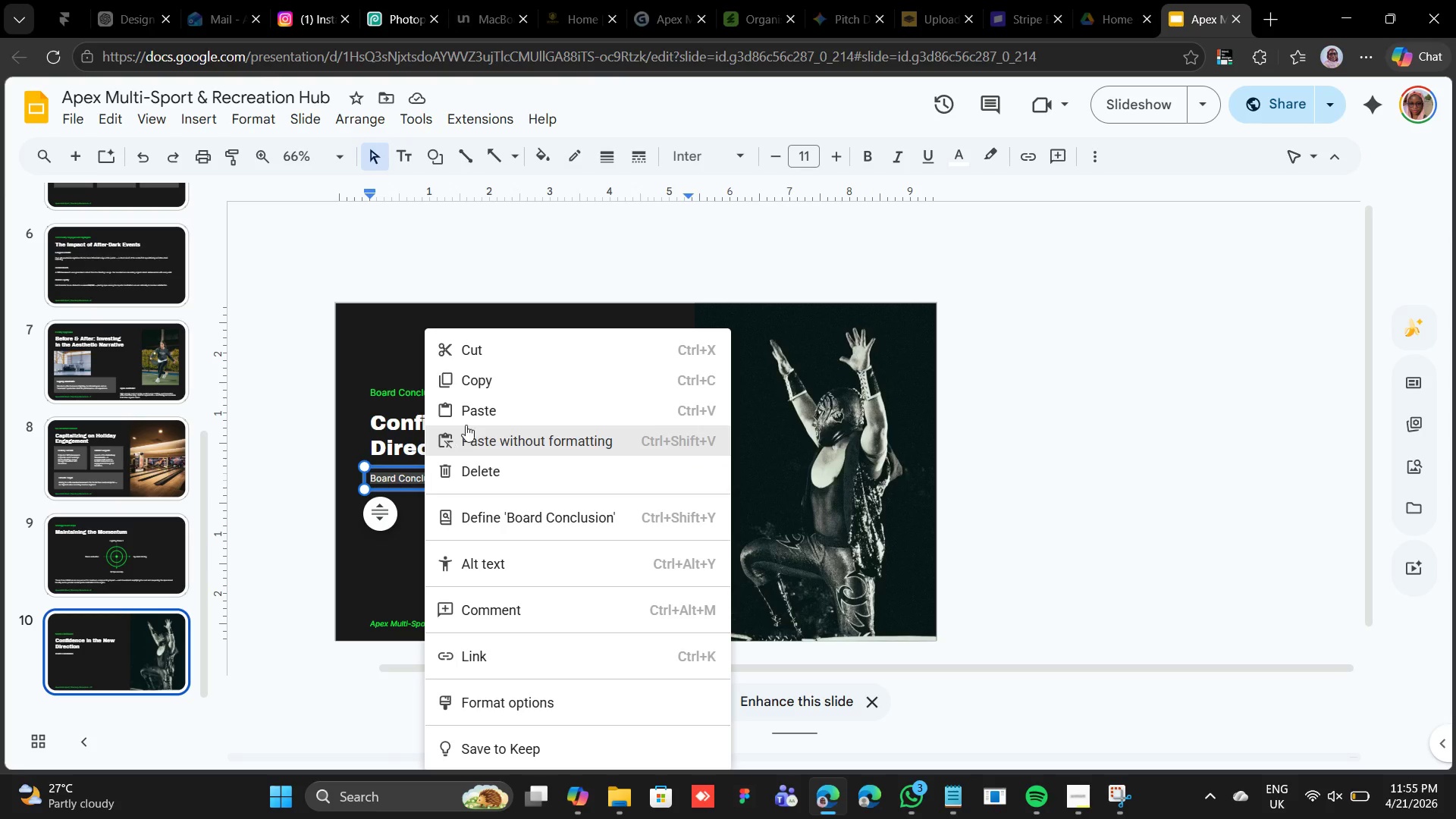 
left_click([469, 410])
 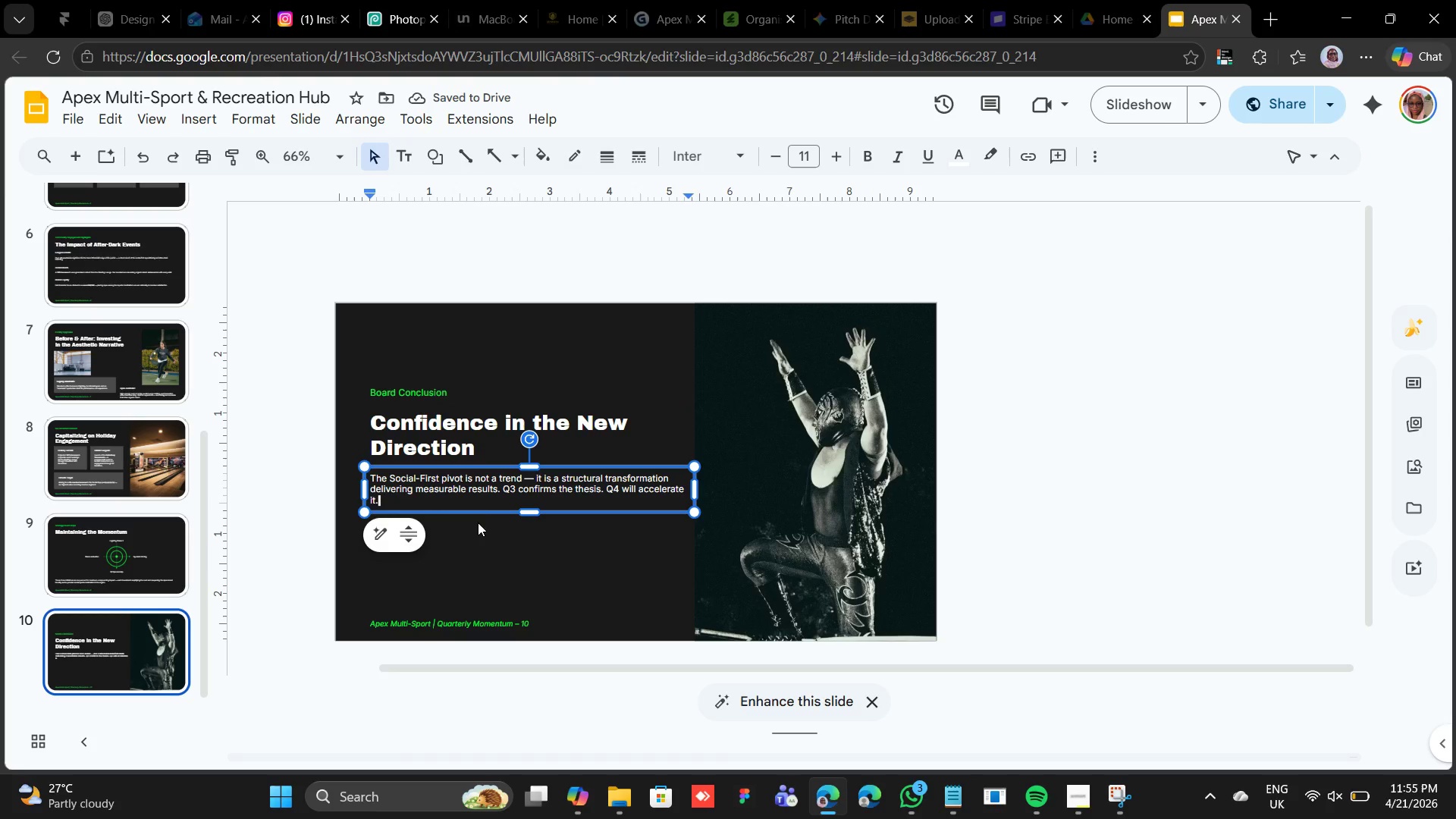 
left_click([478, 509])
 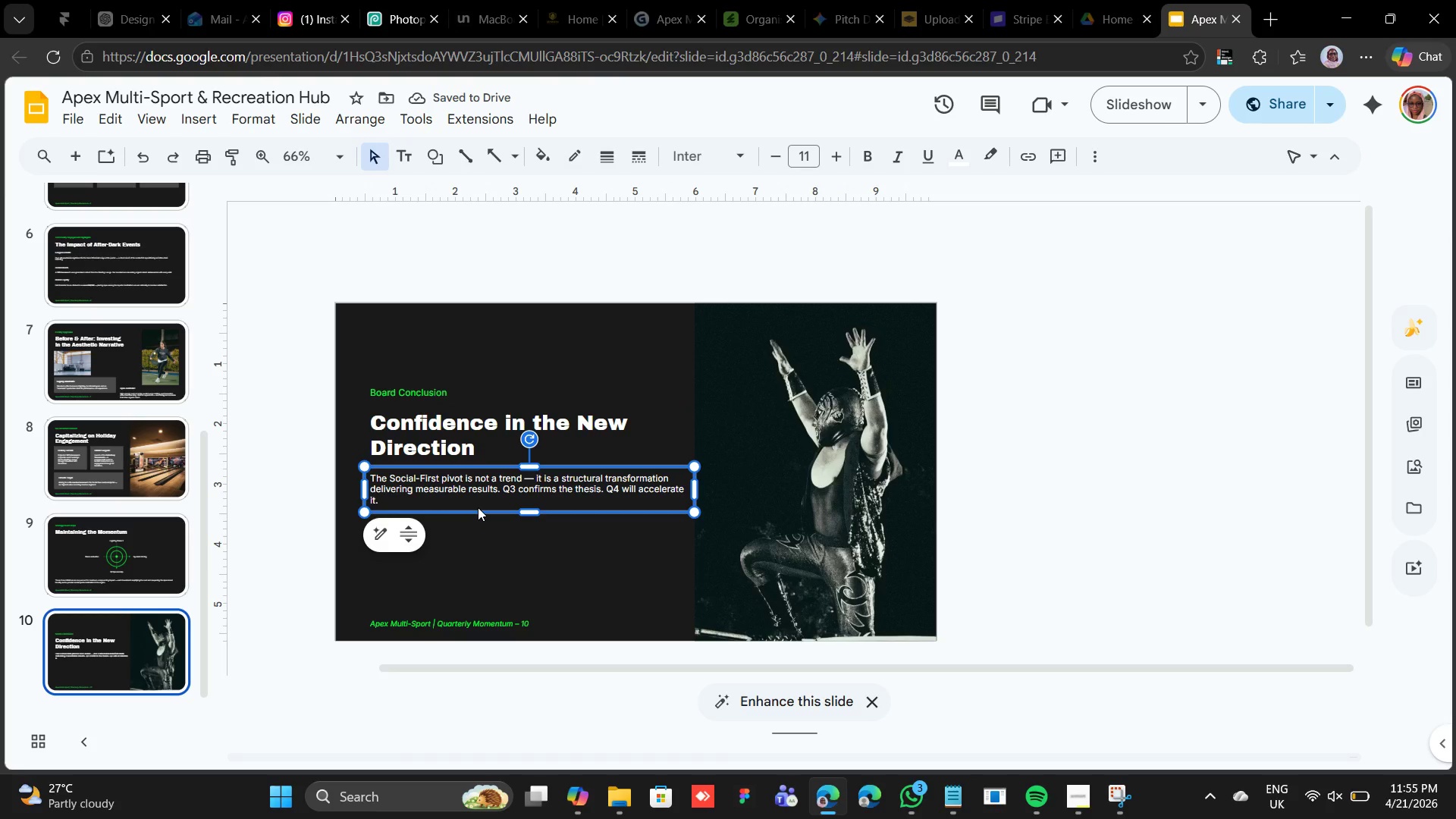 
key(Shift+ShiftLeft)
 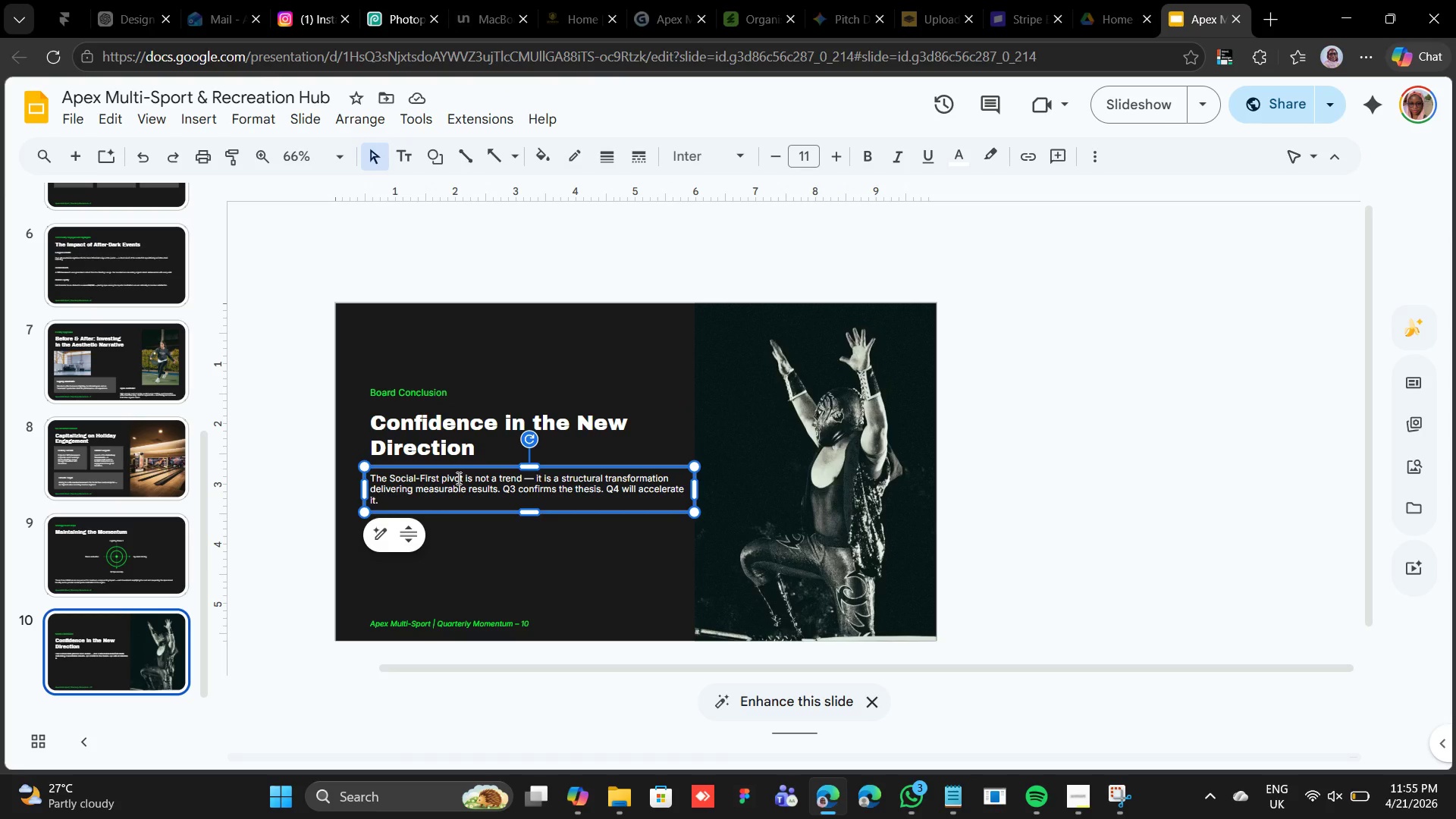 
key(Control+D)
 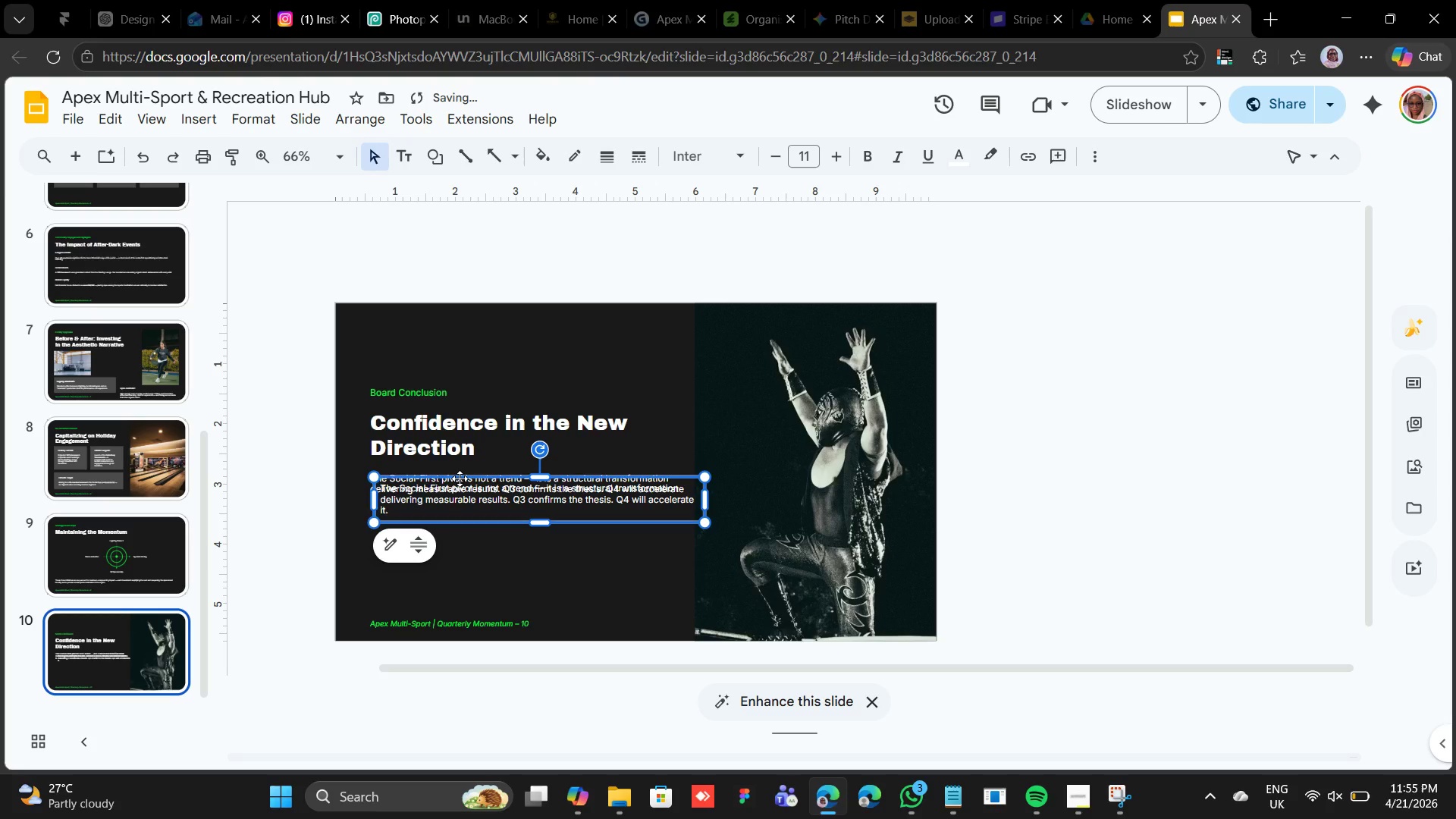 
left_click_drag(start_coordinate=[460, 479], to_coordinate=[475, 535])
 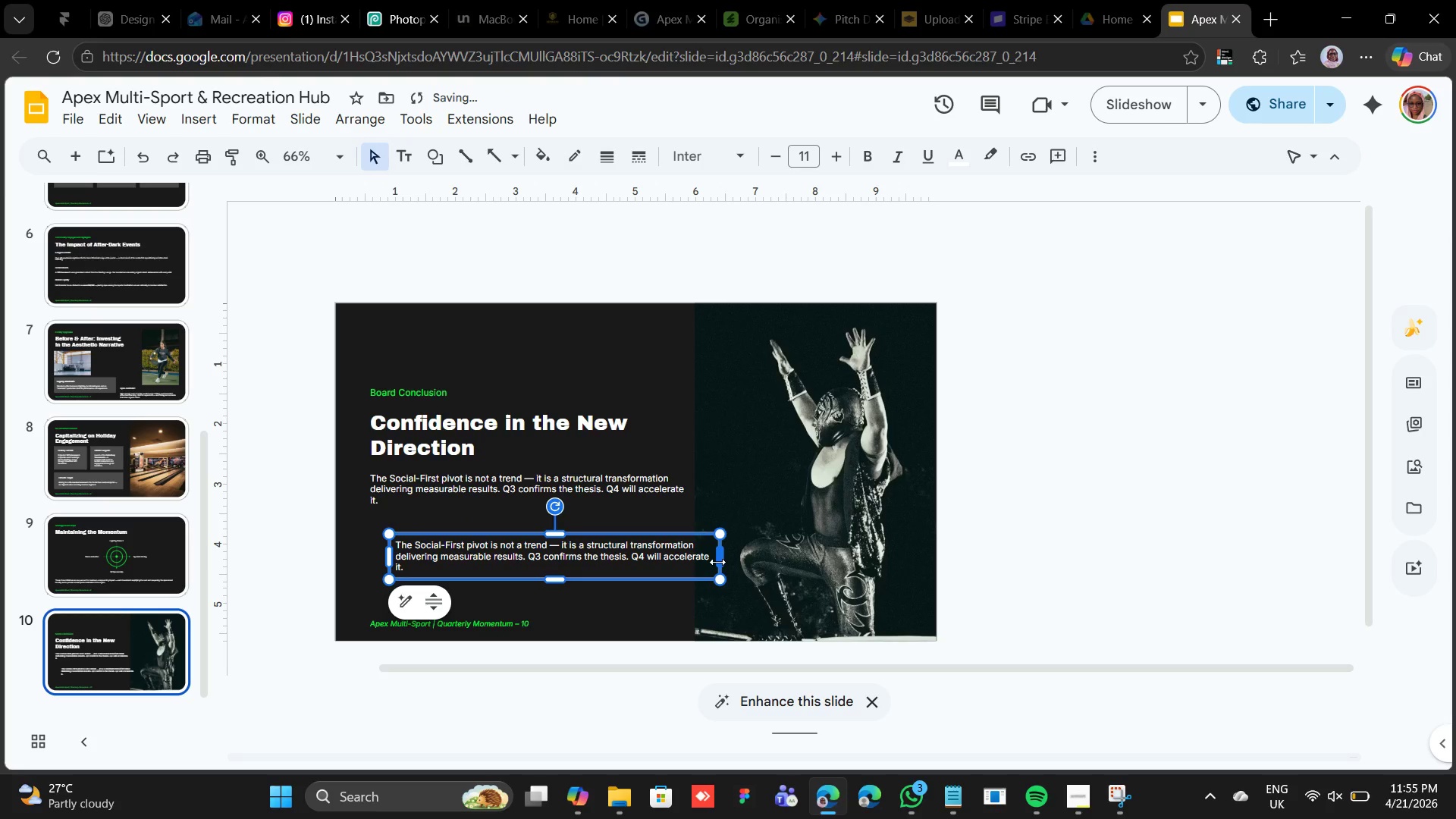 
left_click_drag(start_coordinate=[719, 560], to_coordinate=[660, 566])
 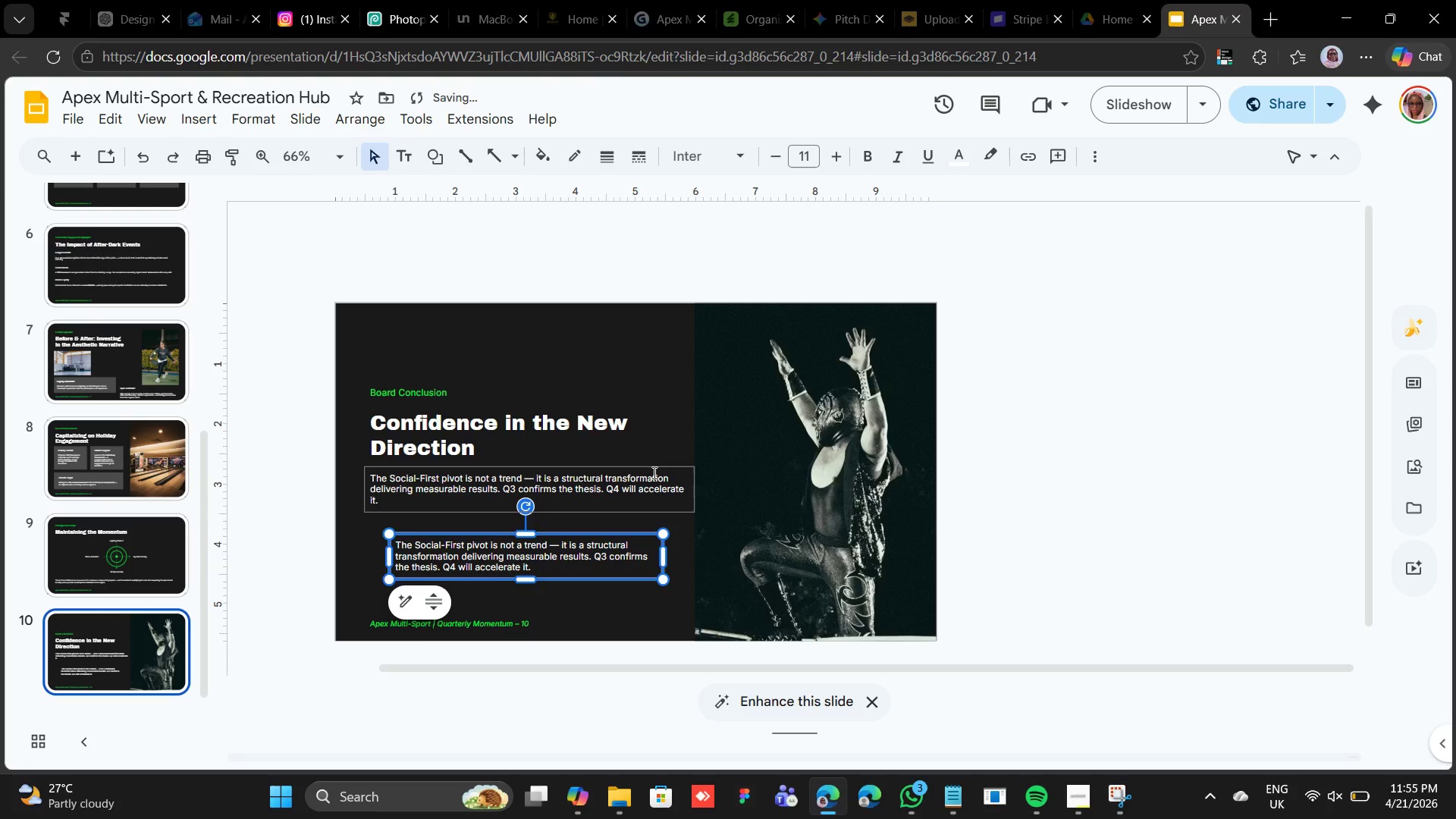 
left_click([653, 472])
 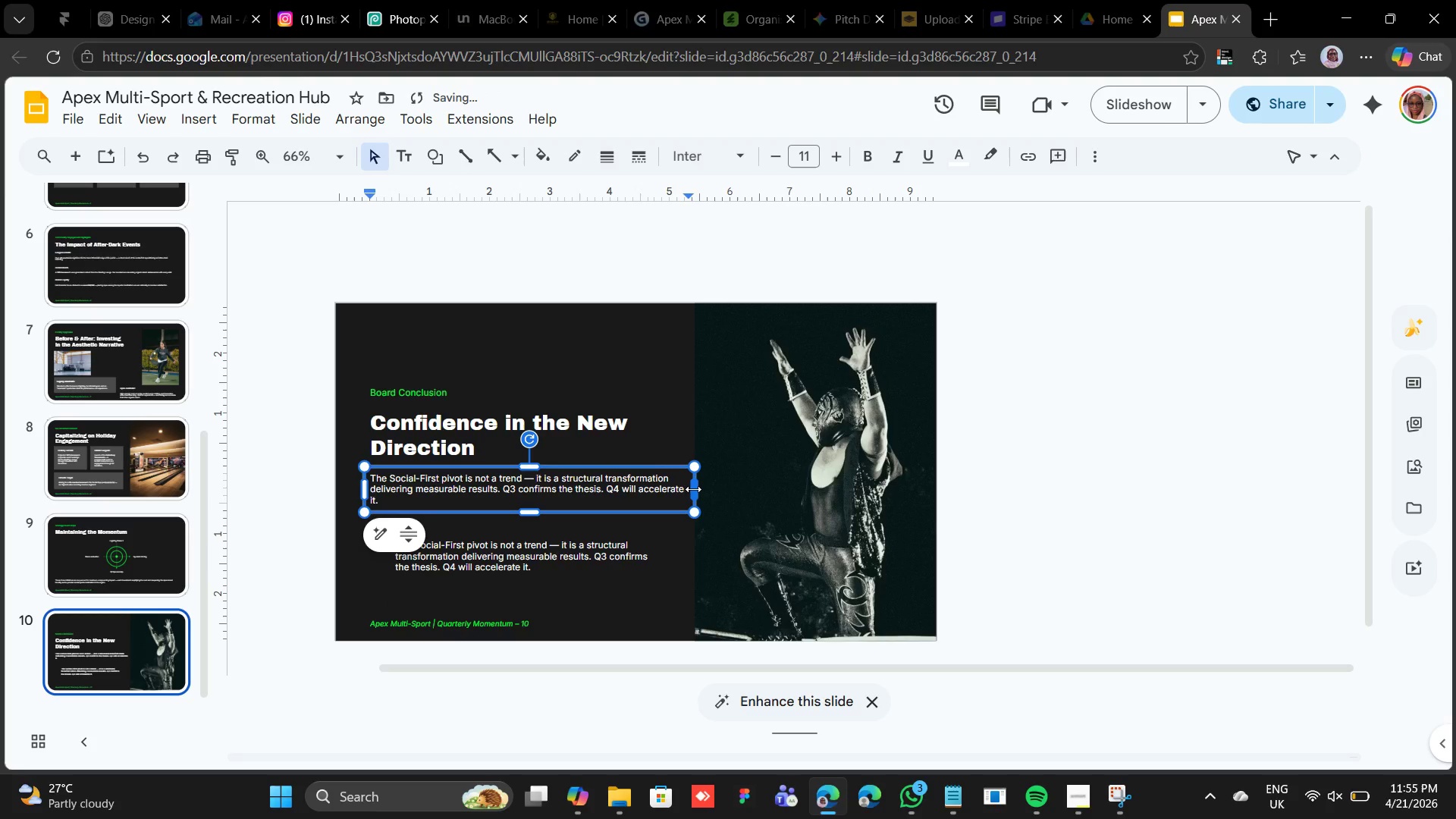 
left_click_drag(start_coordinate=[693, 489], to_coordinate=[665, 495])
 